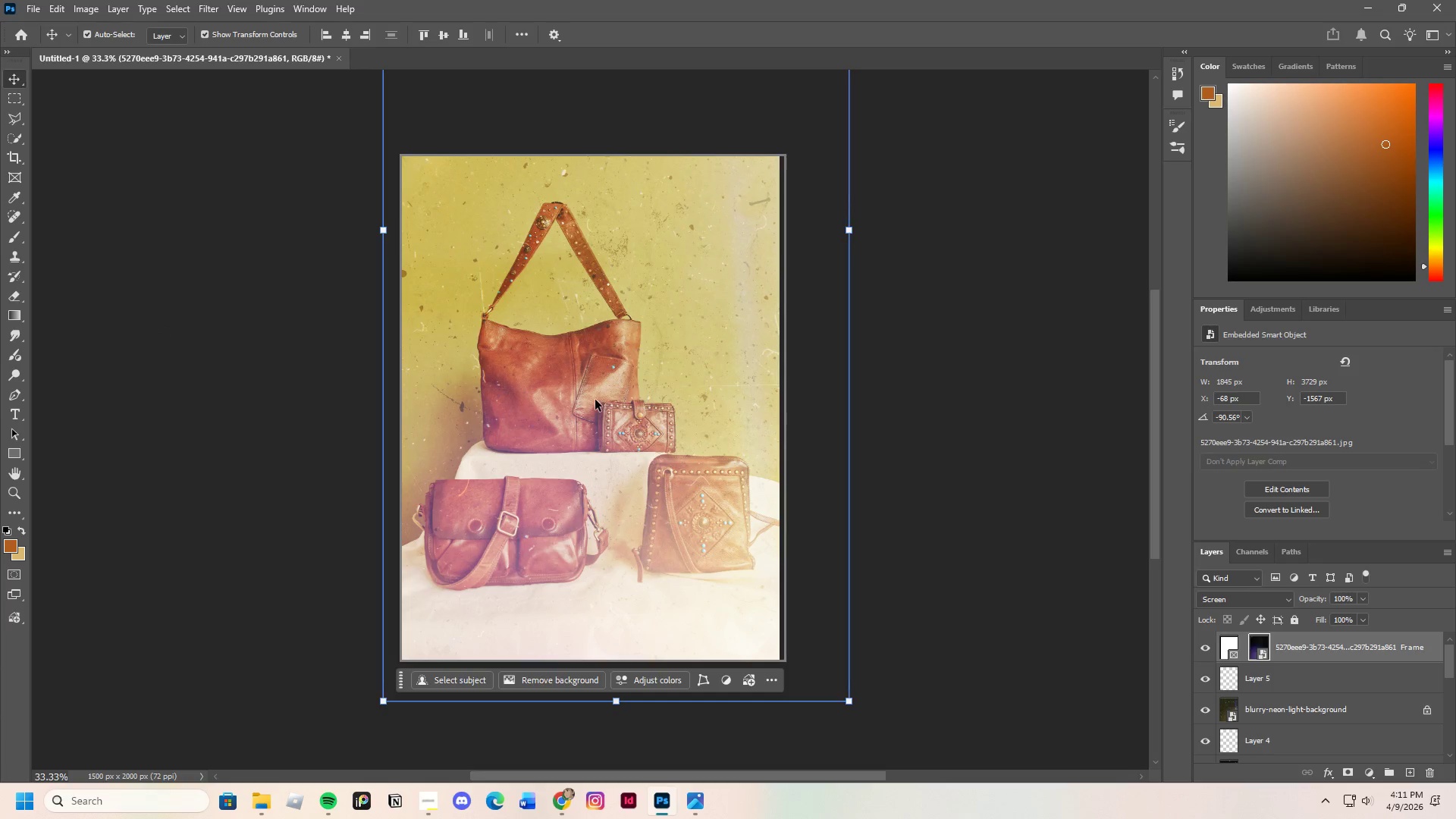 
left_click_drag(start_coordinate=[595, 400], to_coordinate=[594, 466])
 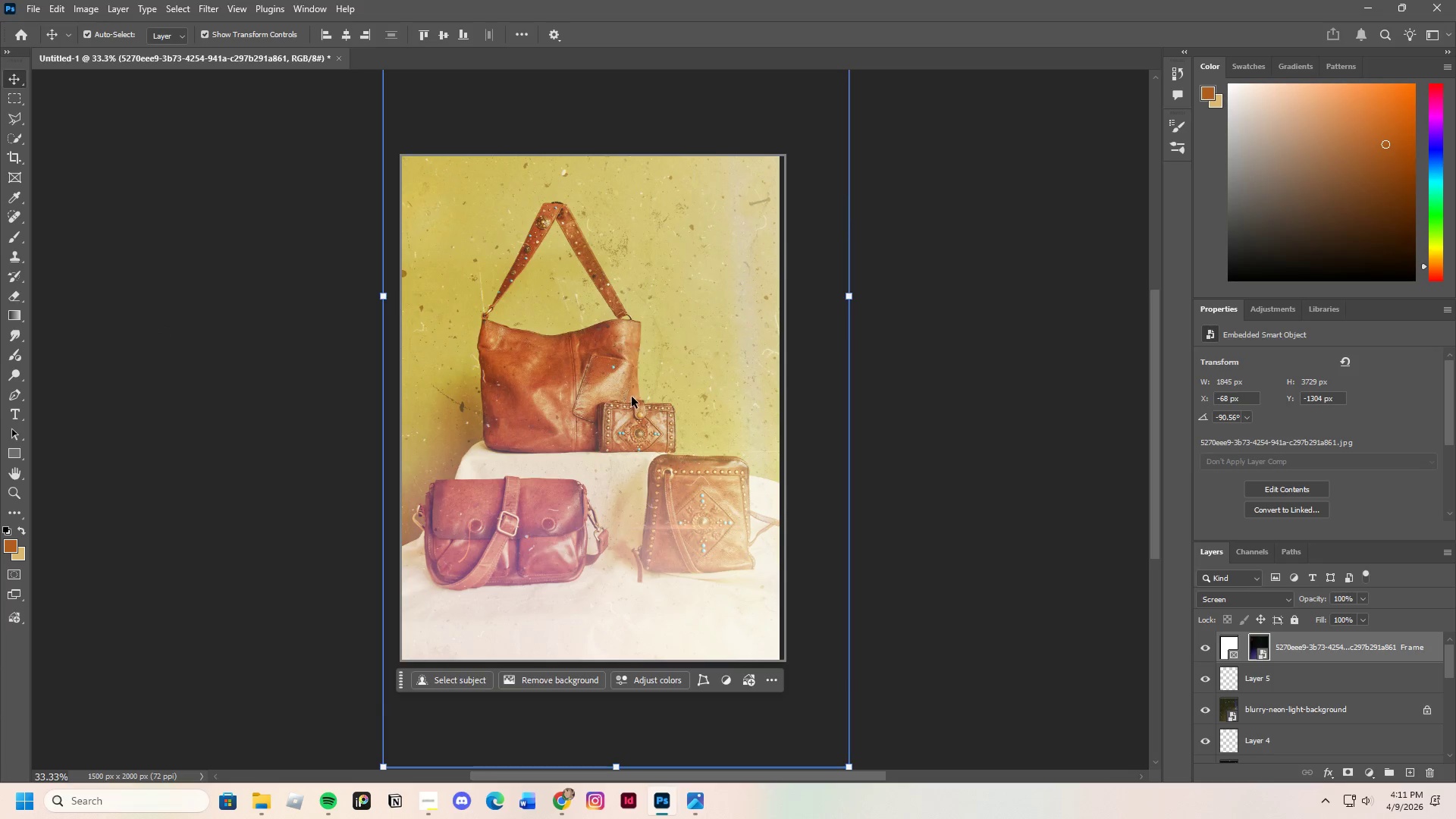 
left_click_drag(start_coordinate=[632, 399], to_coordinate=[604, 717])
 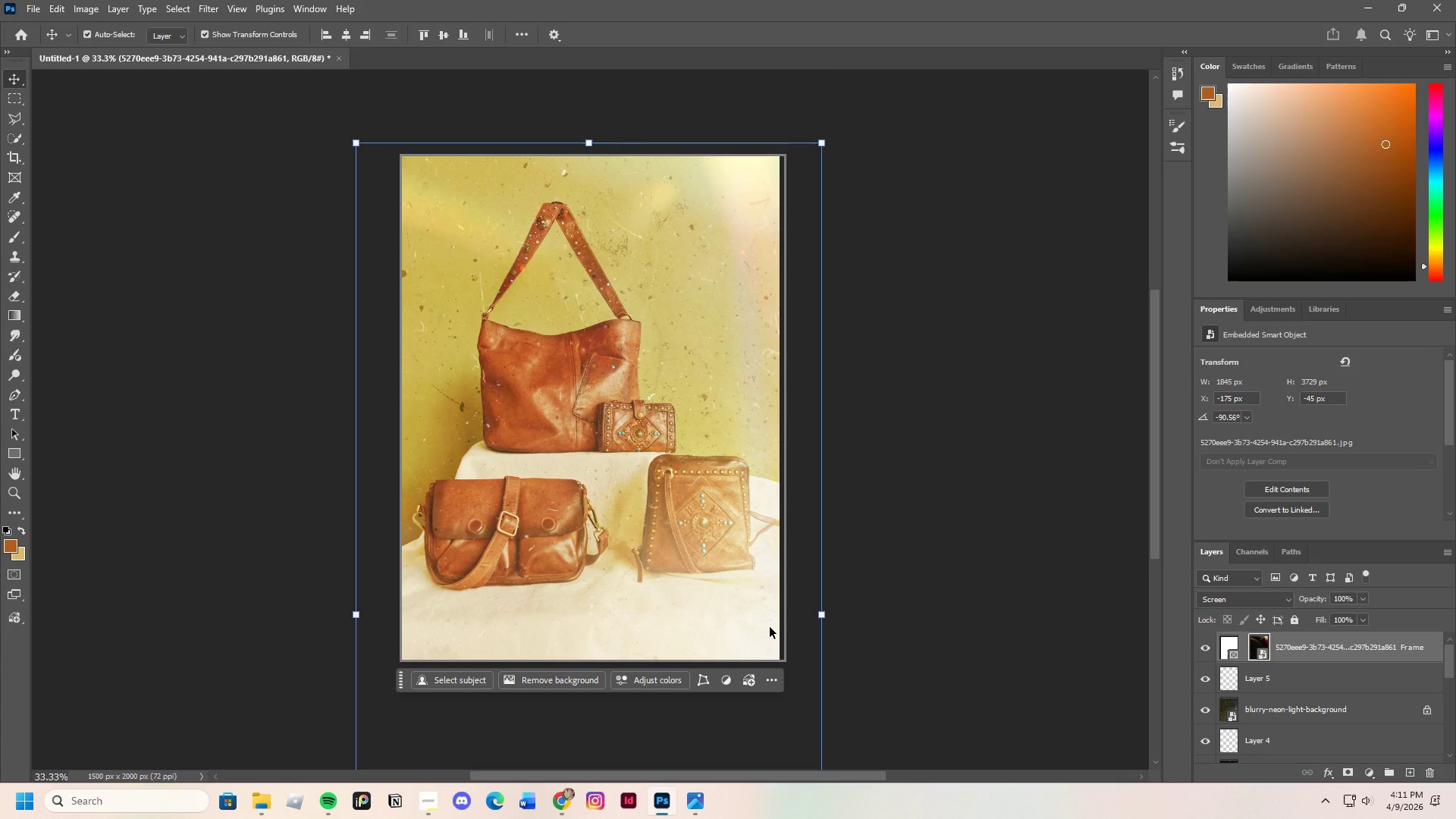 
left_click([600, 573])
 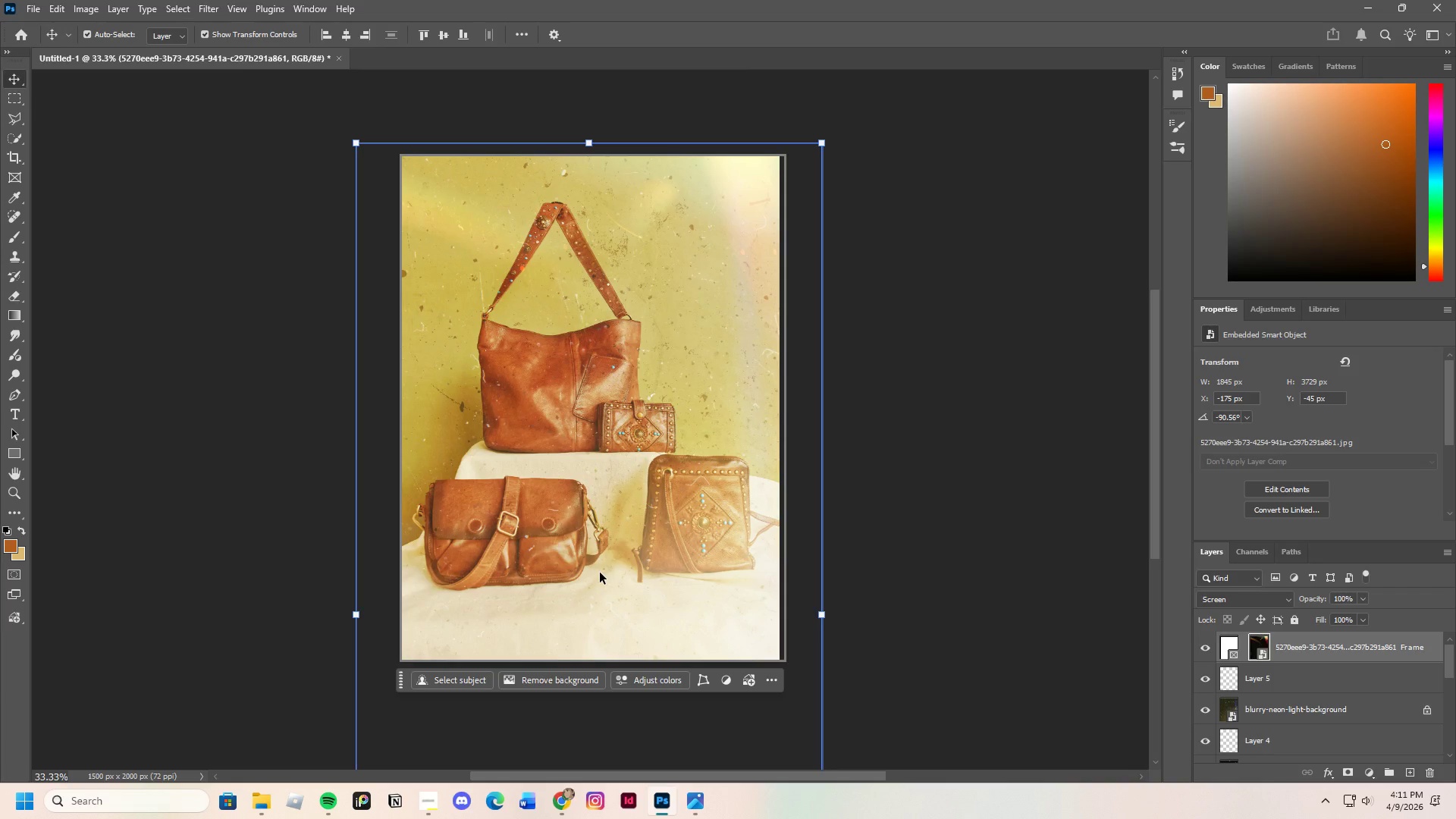 
key(Control+T)
 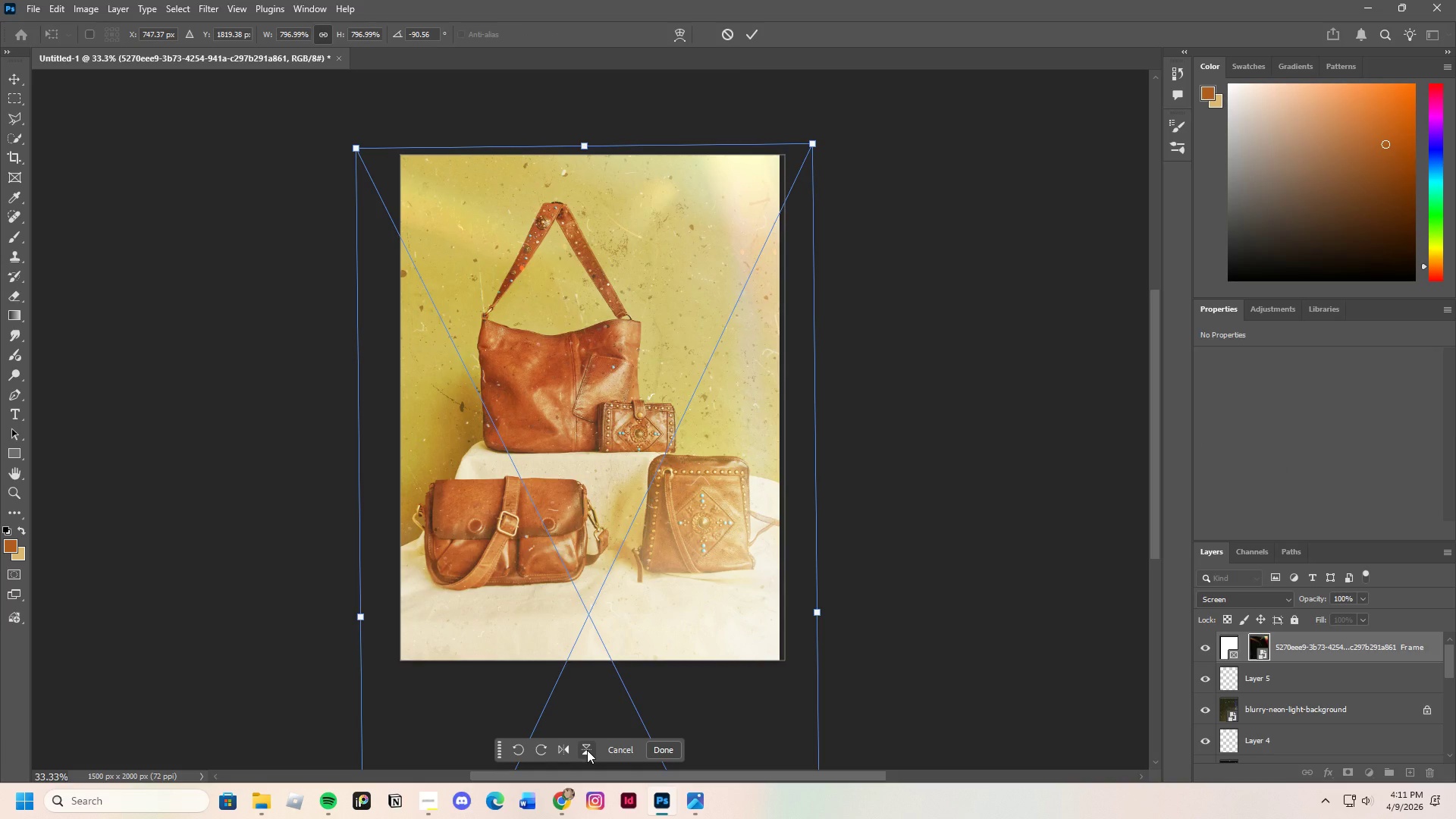 
left_click([561, 749])
 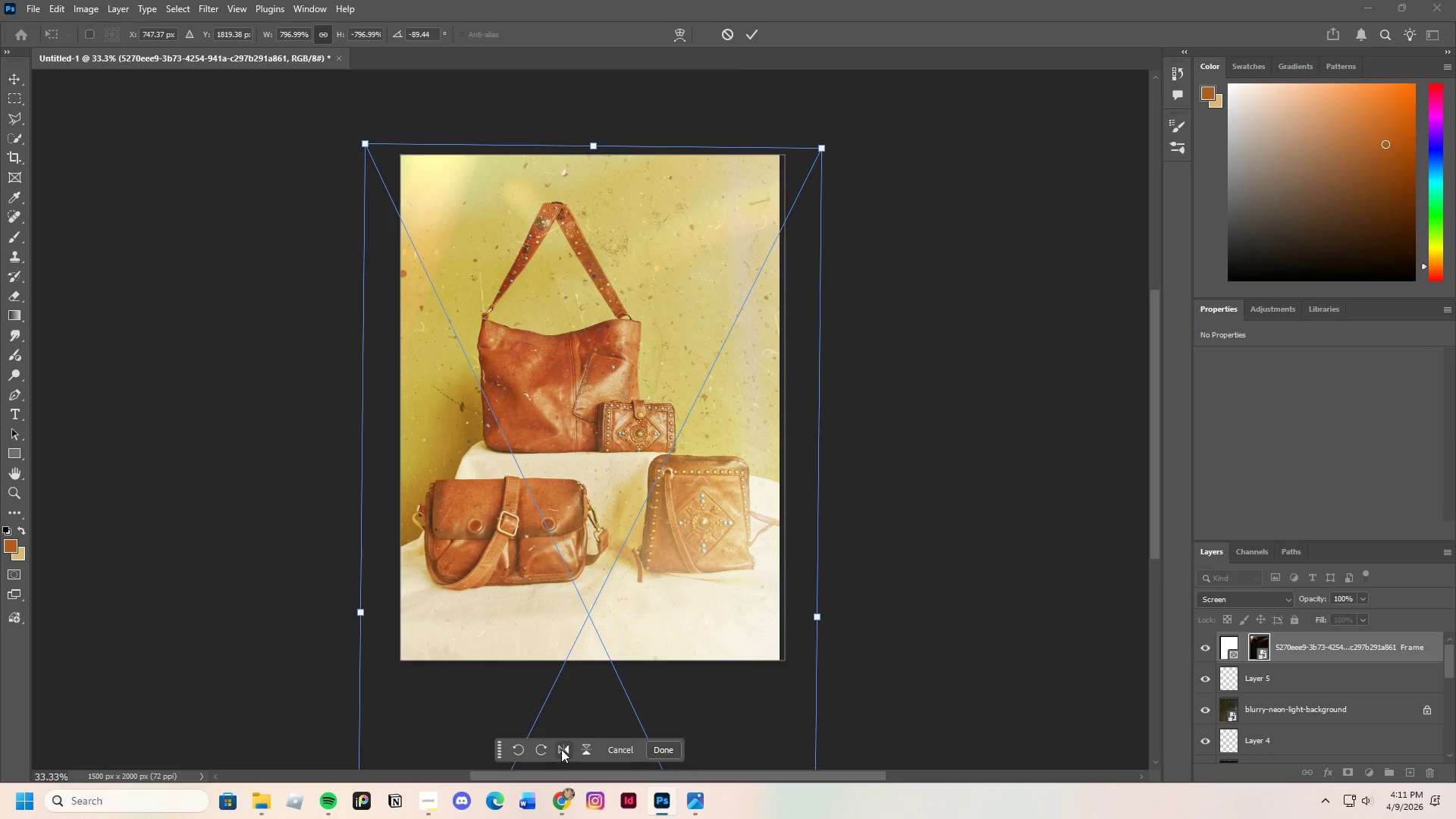 
left_click([560, 750])
 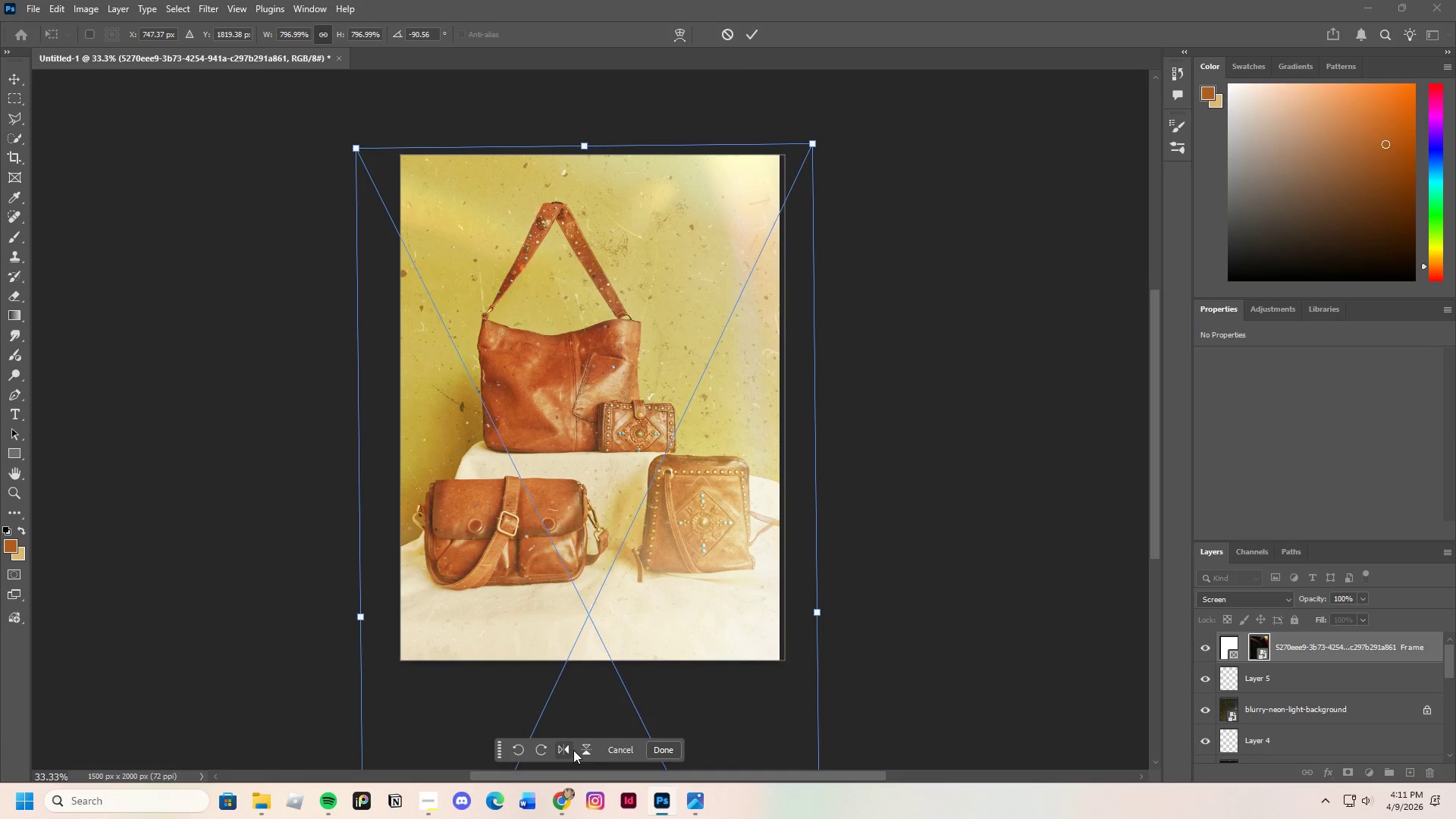 
left_click([582, 750])
 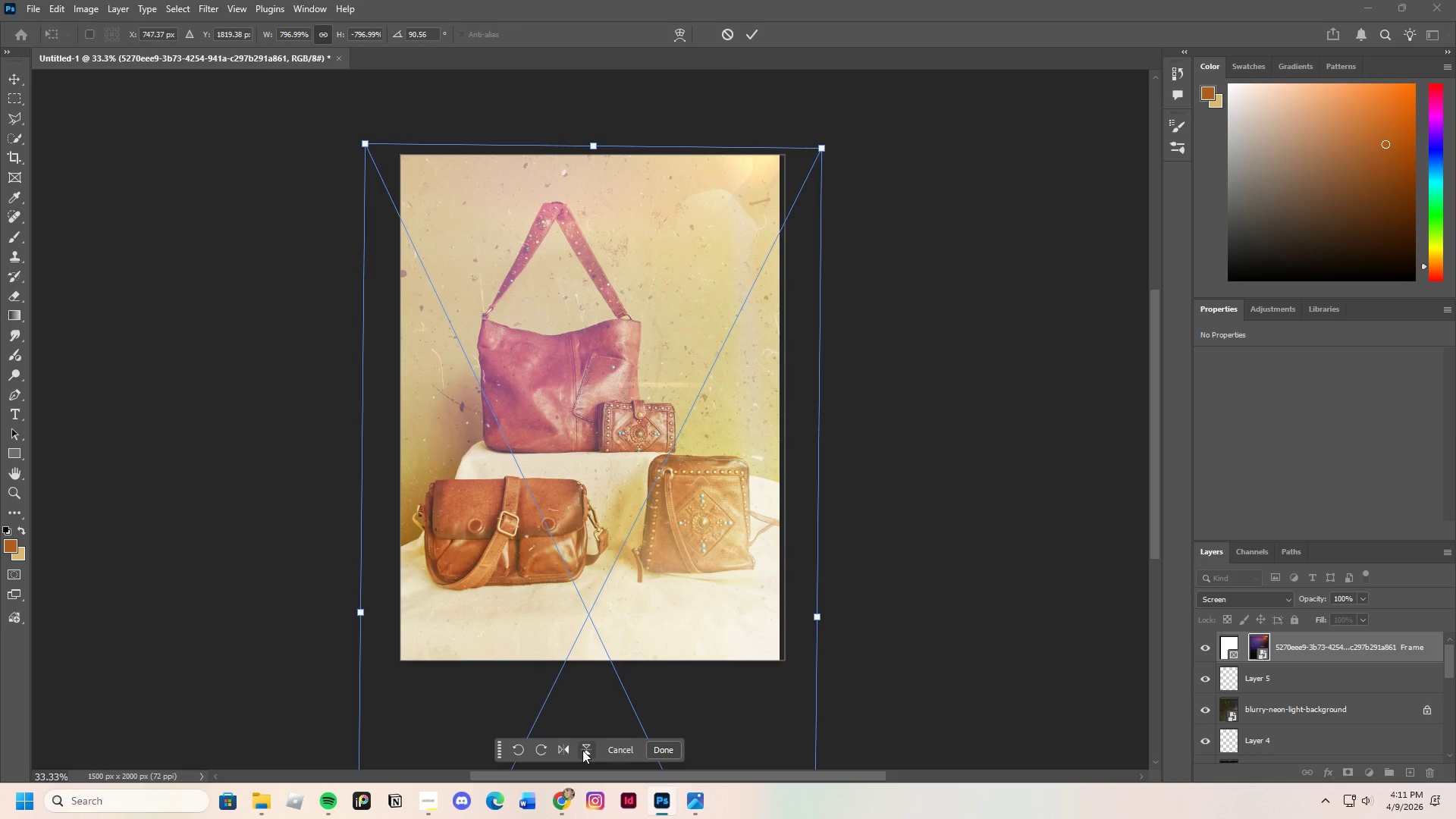 
left_click([582, 750])
 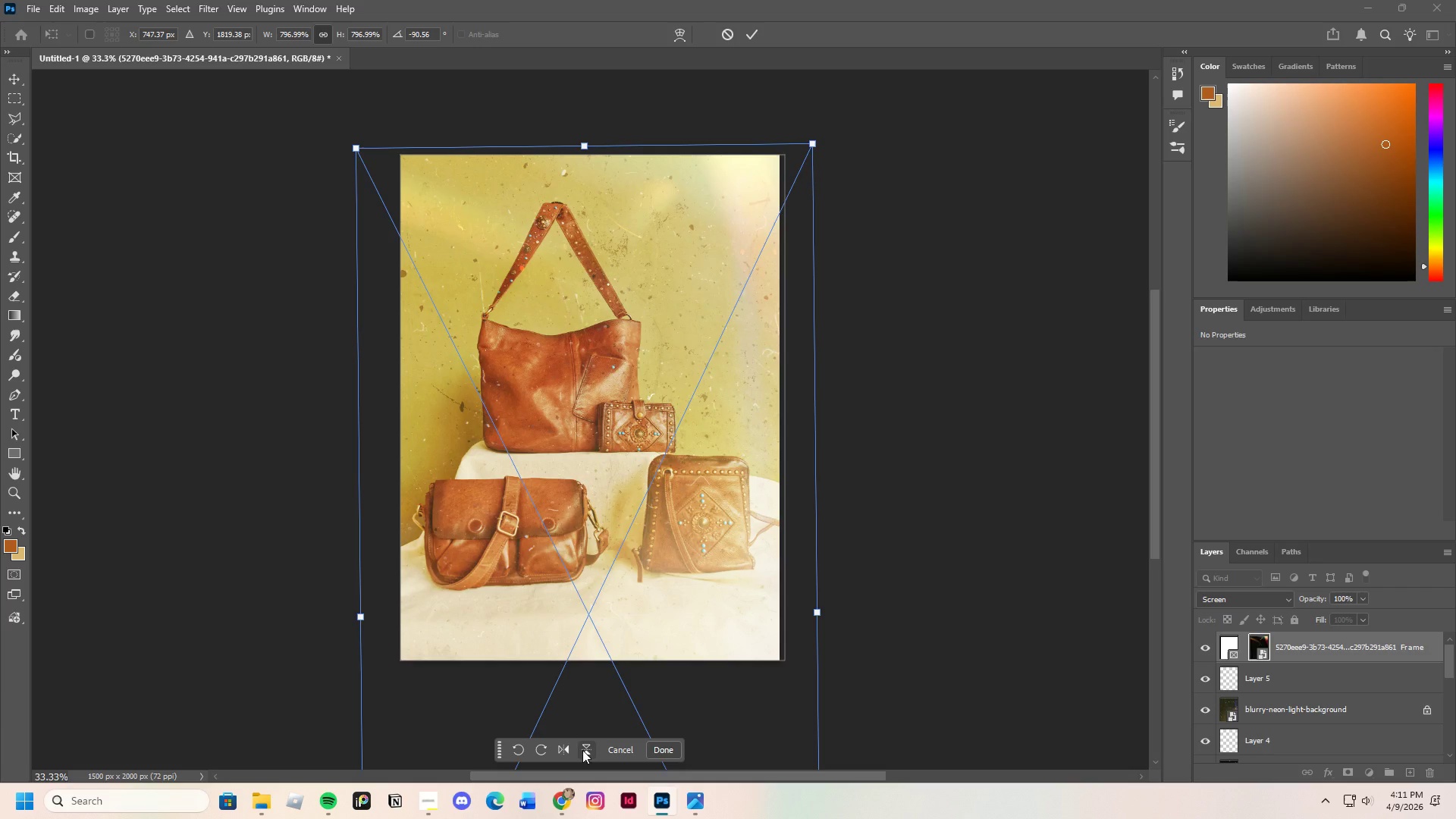 
left_click([582, 750])
 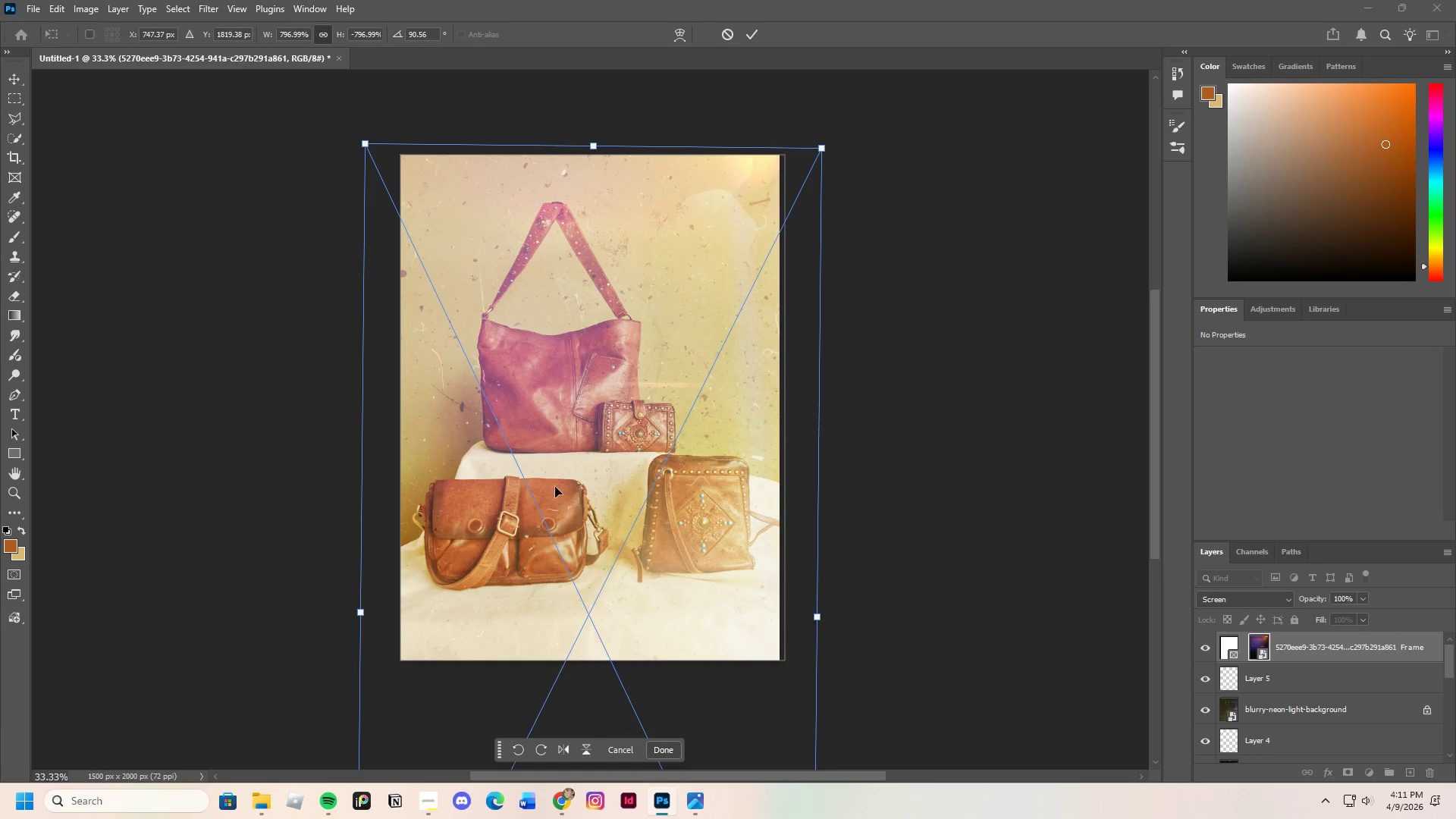 
left_click_drag(start_coordinate=[590, 526], to_coordinate=[607, 401])
 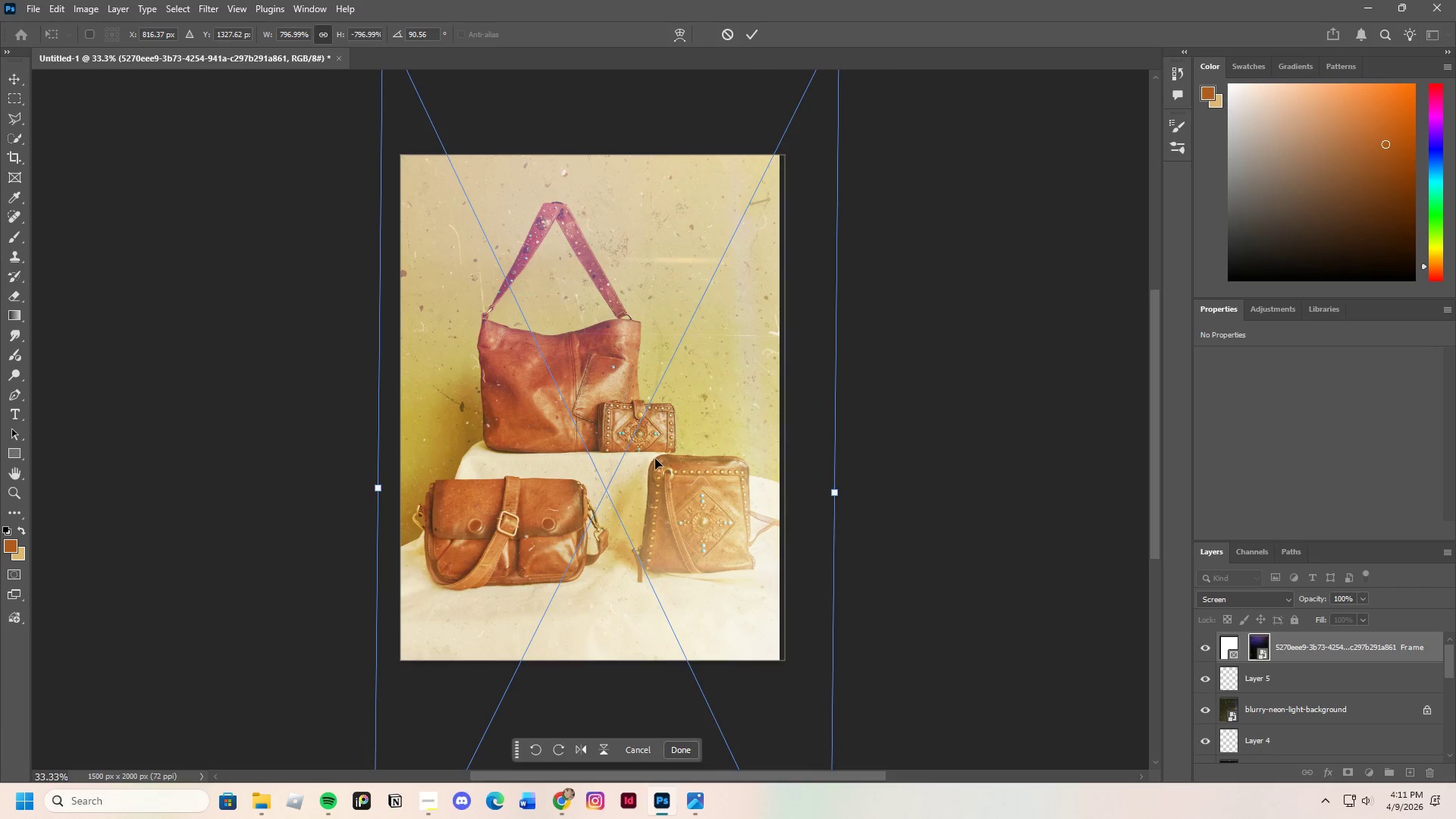 
left_click_drag(start_coordinate=[656, 459], to_coordinate=[639, 280])
 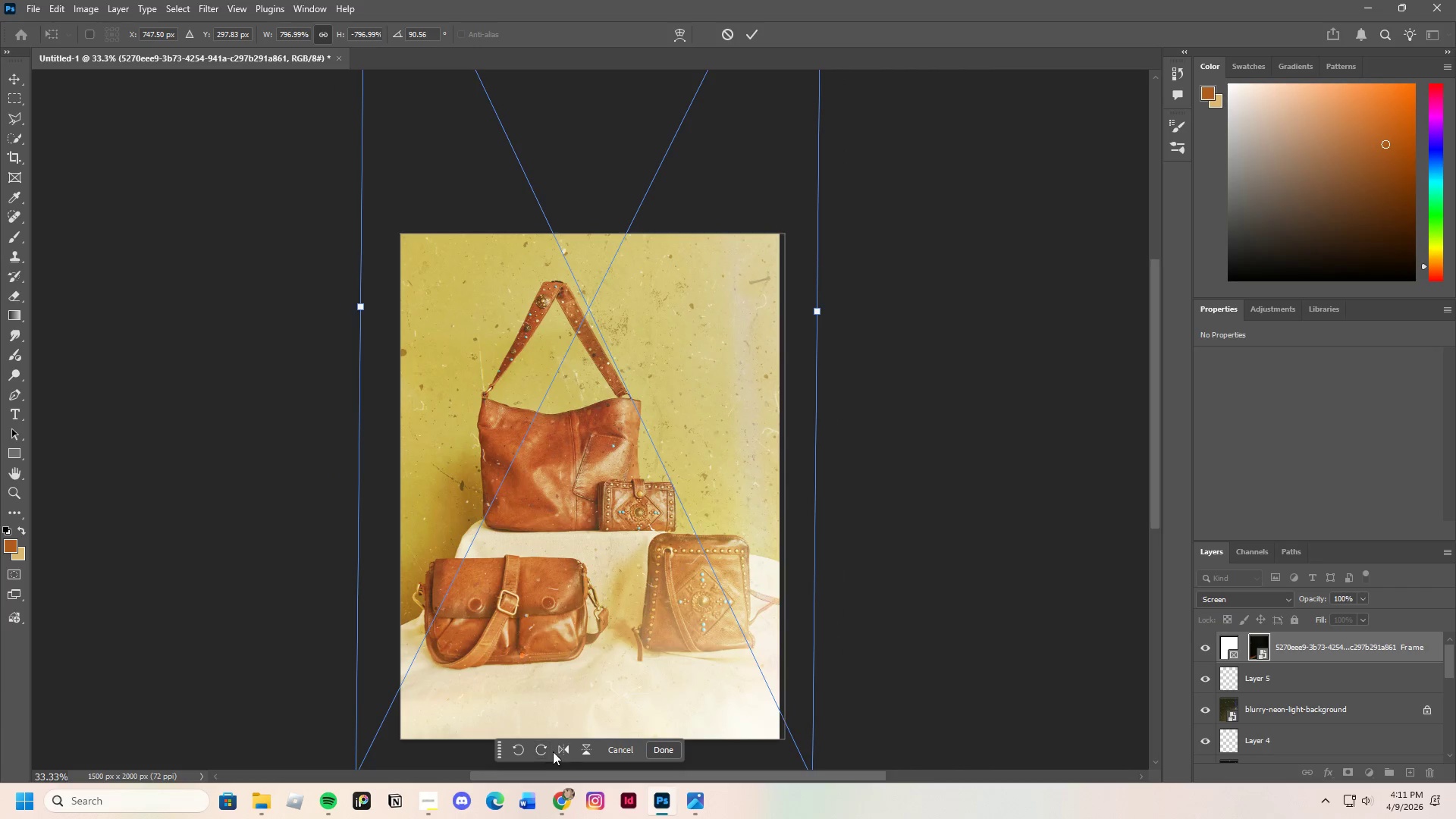 
left_click([560, 750])
 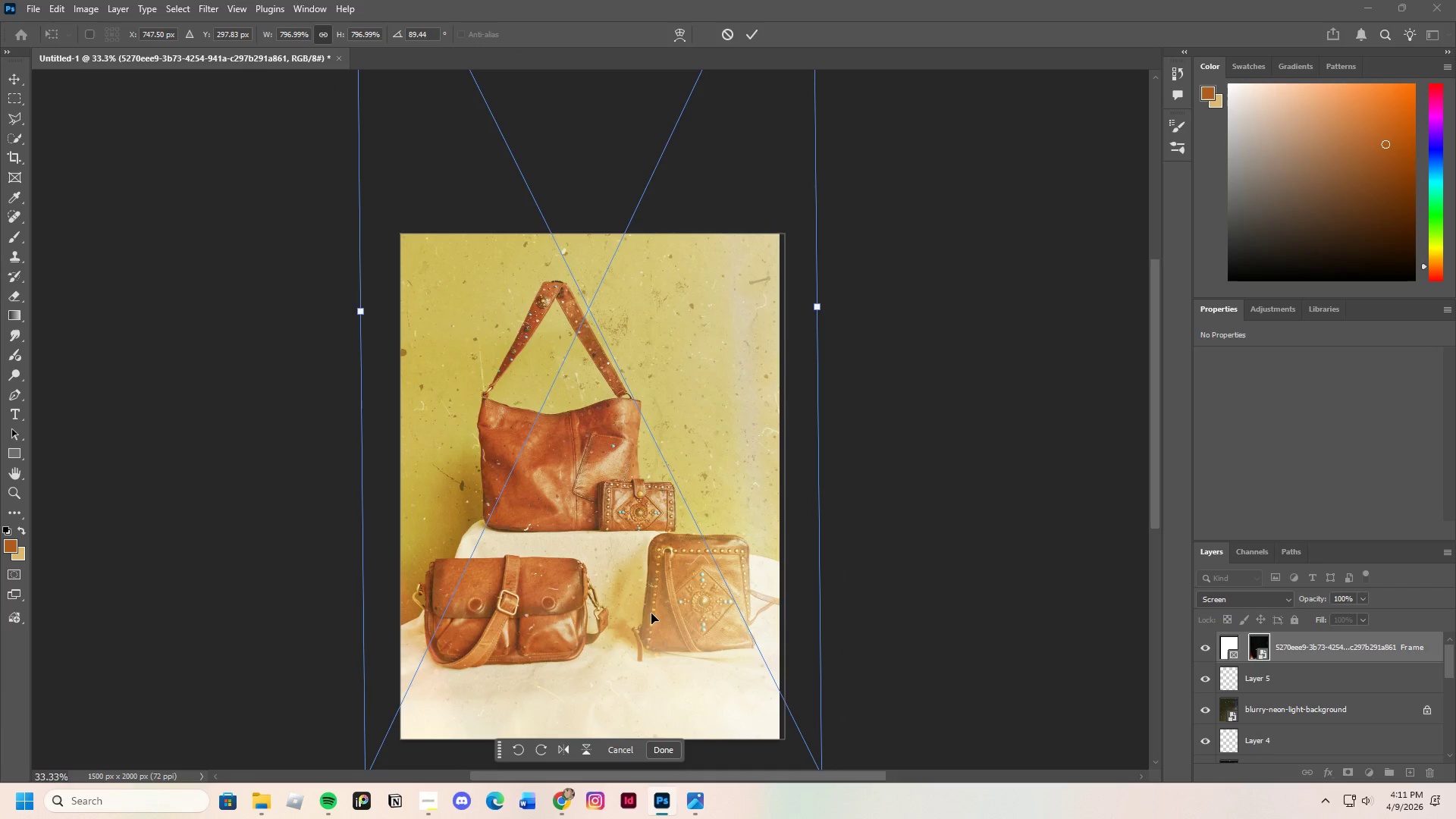 
left_click_drag(start_coordinate=[654, 612], to_coordinate=[665, 580])
 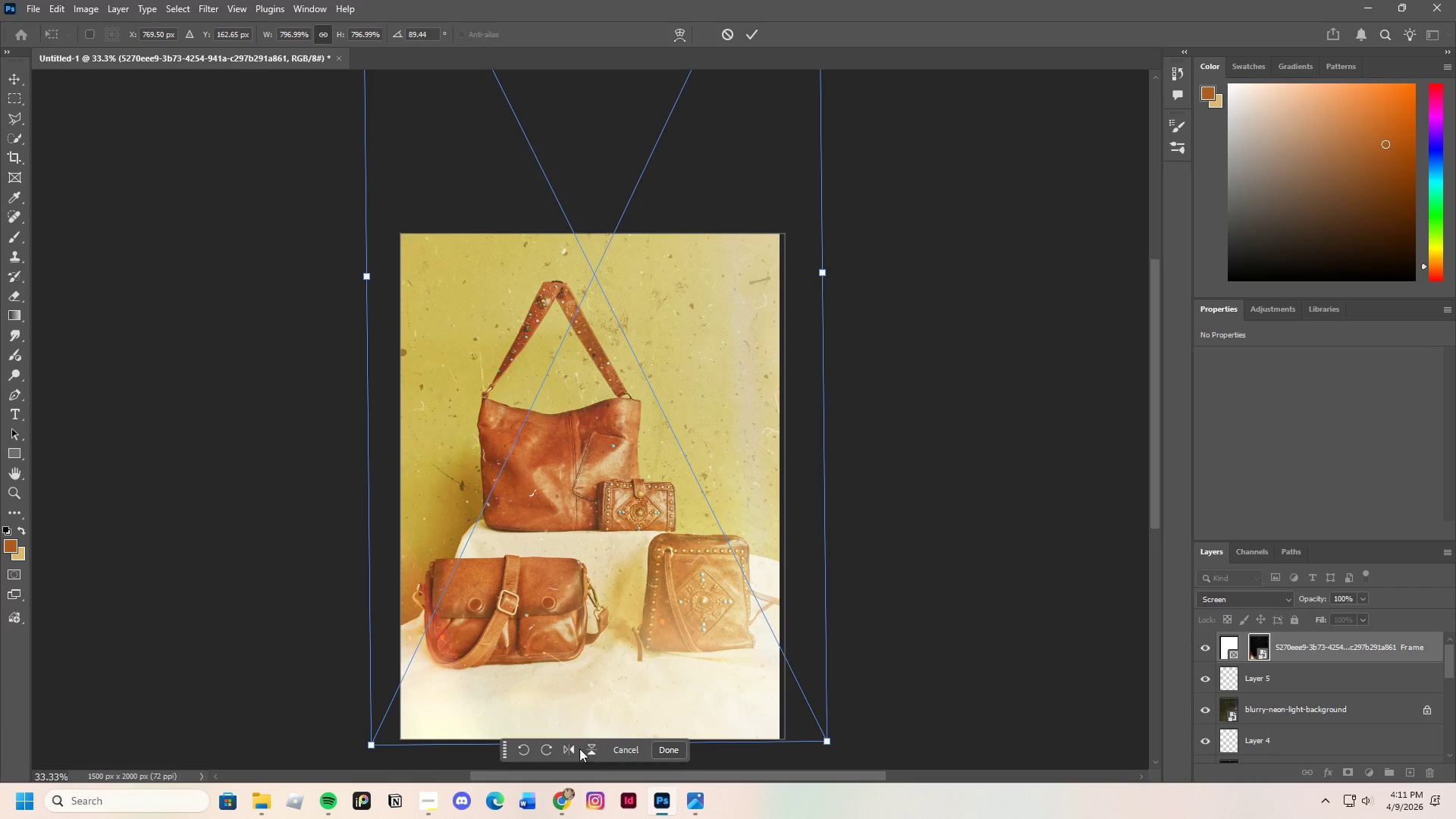 
left_click([563, 746])
 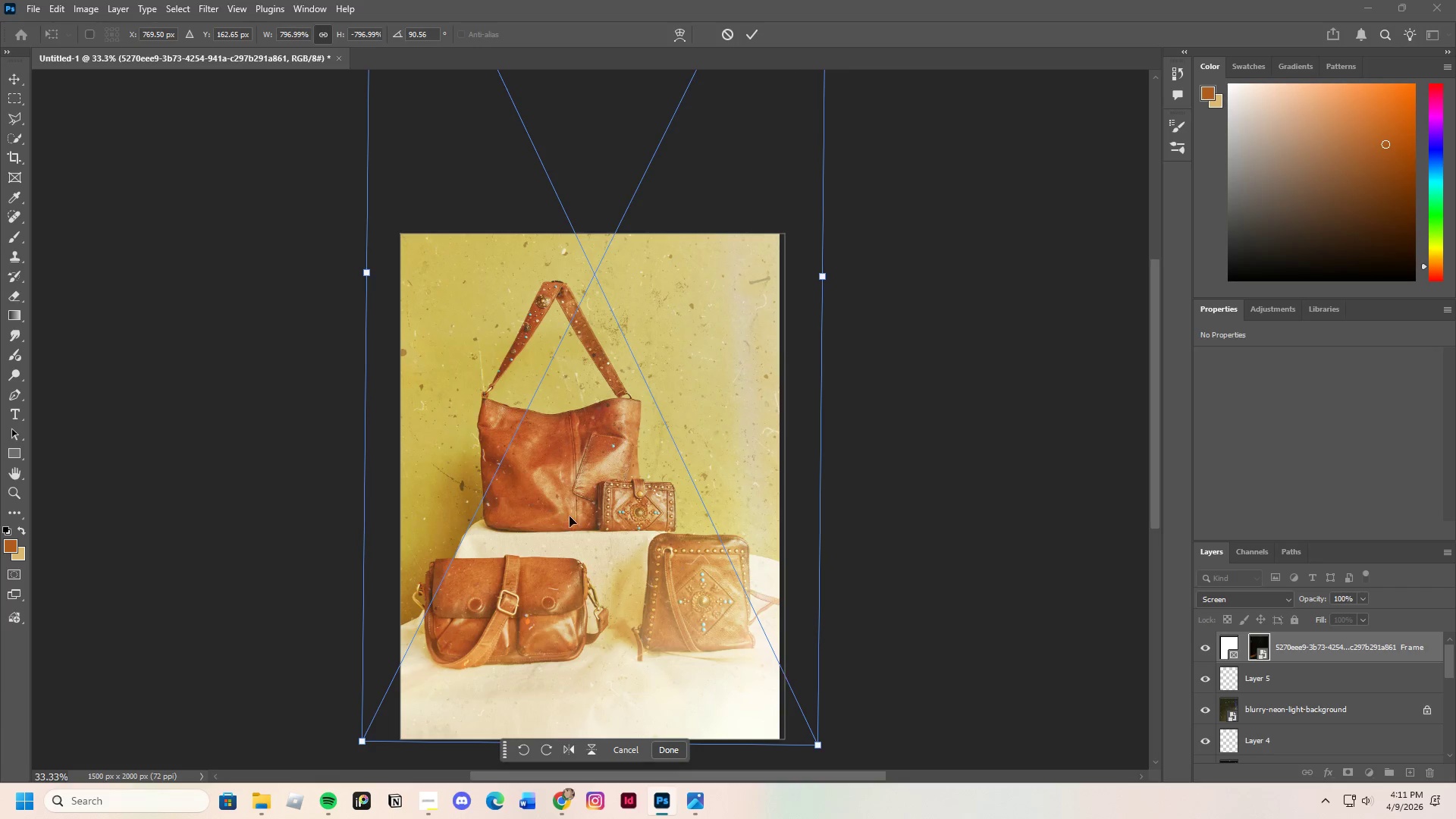 
left_click_drag(start_coordinate=[583, 419], to_coordinate=[605, 703])
 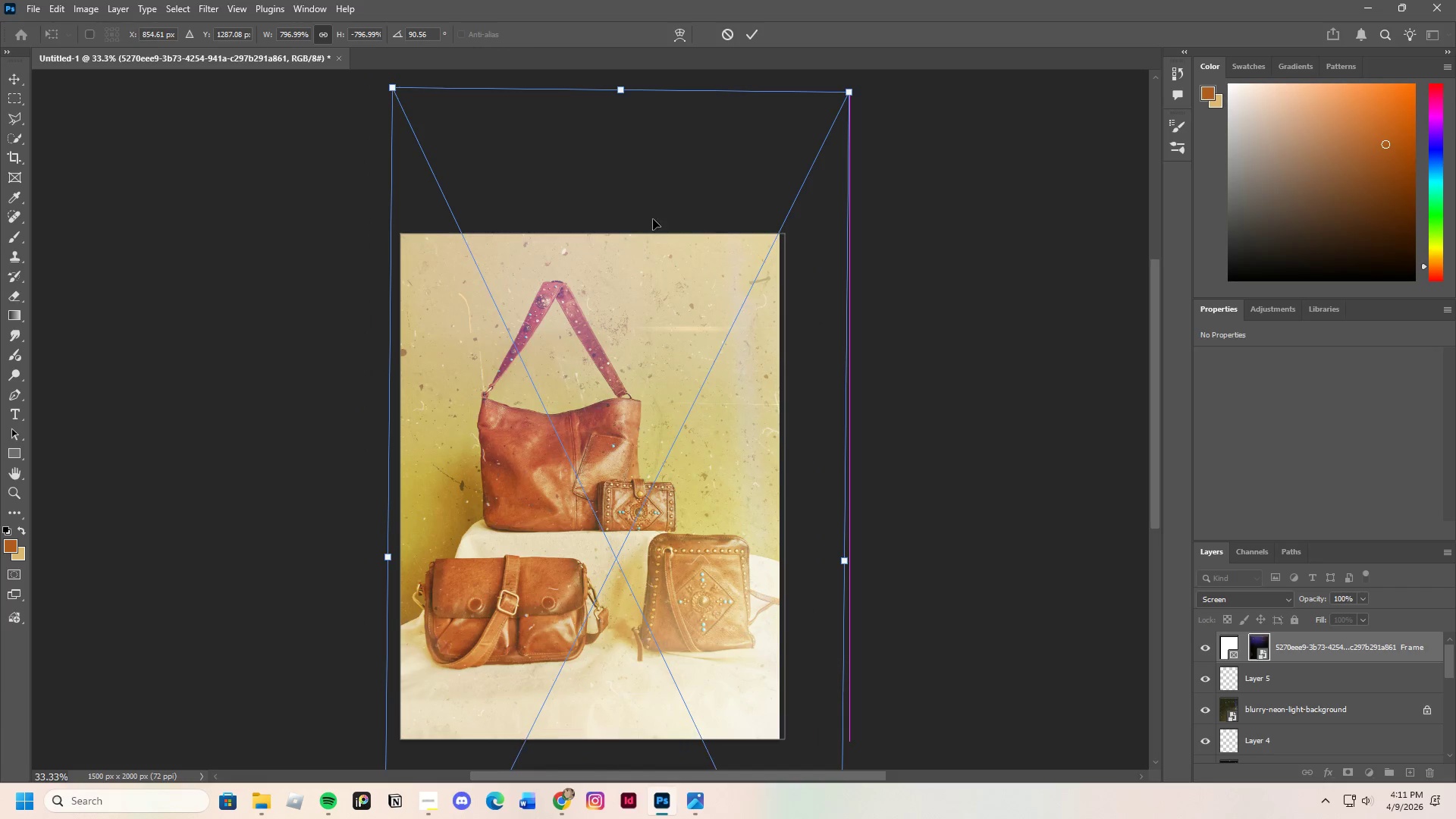 
left_click_drag(start_coordinate=[653, 203], to_coordinate=[651, 344])
 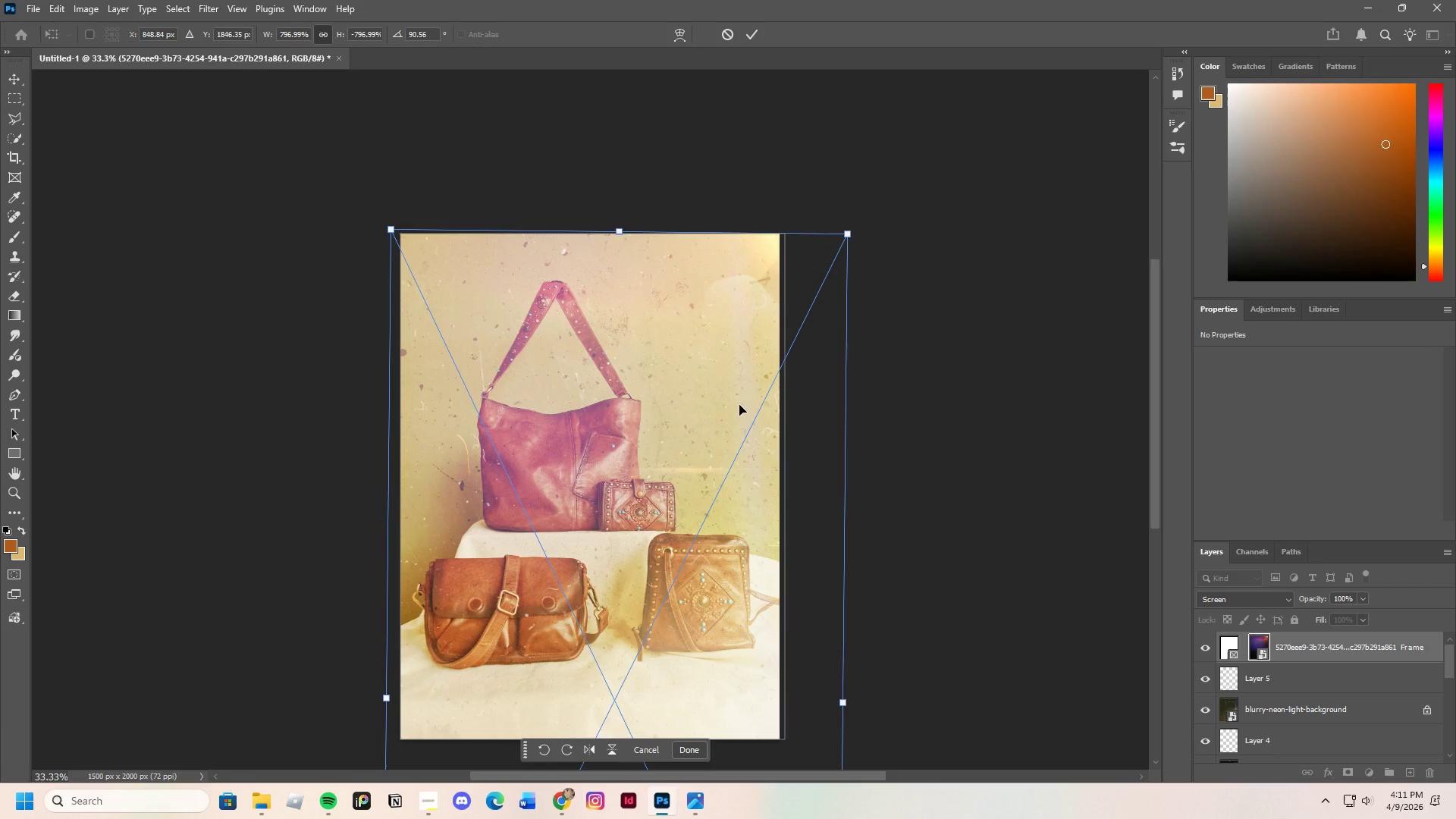 
left_click_drag(start_coordinate=[739, 405], to_coordinate=[752, 45])
 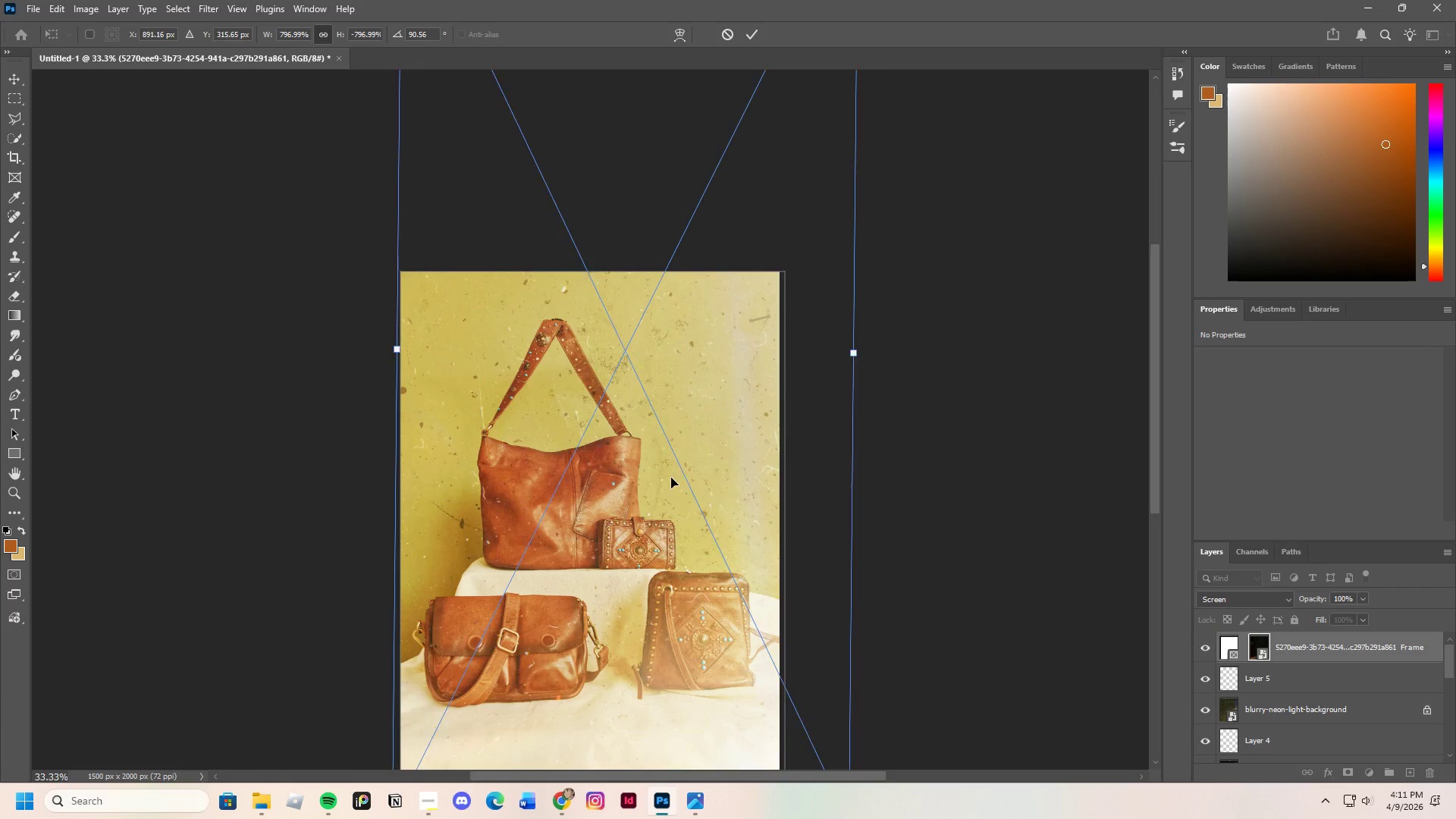 
left_click_drag(start_coordinate=[670, 477], to_coordinate=[692, 445])
 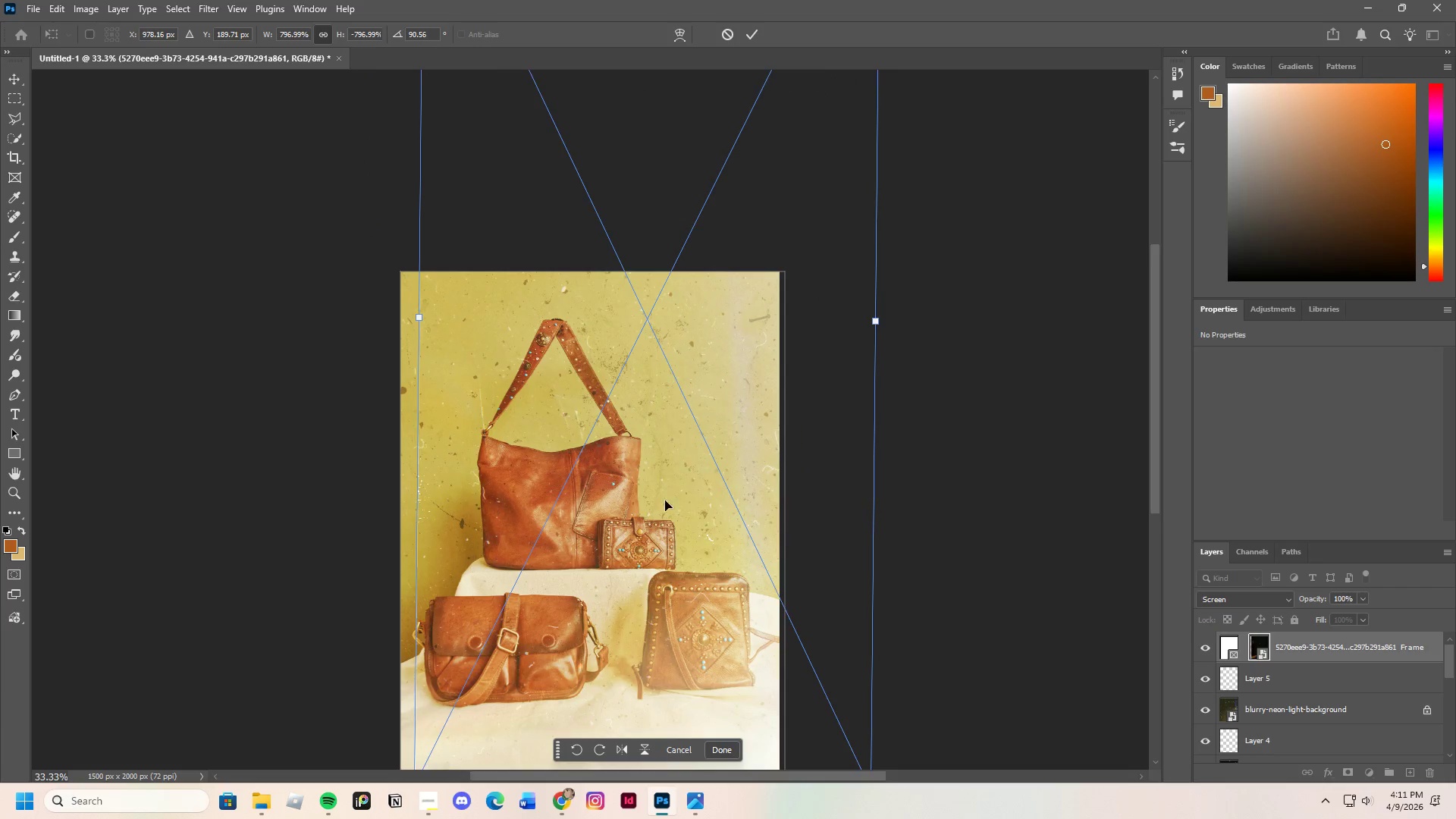 
left_click_drag(start_coordinate=[653, 545], to_coordinate=[648, 573])
 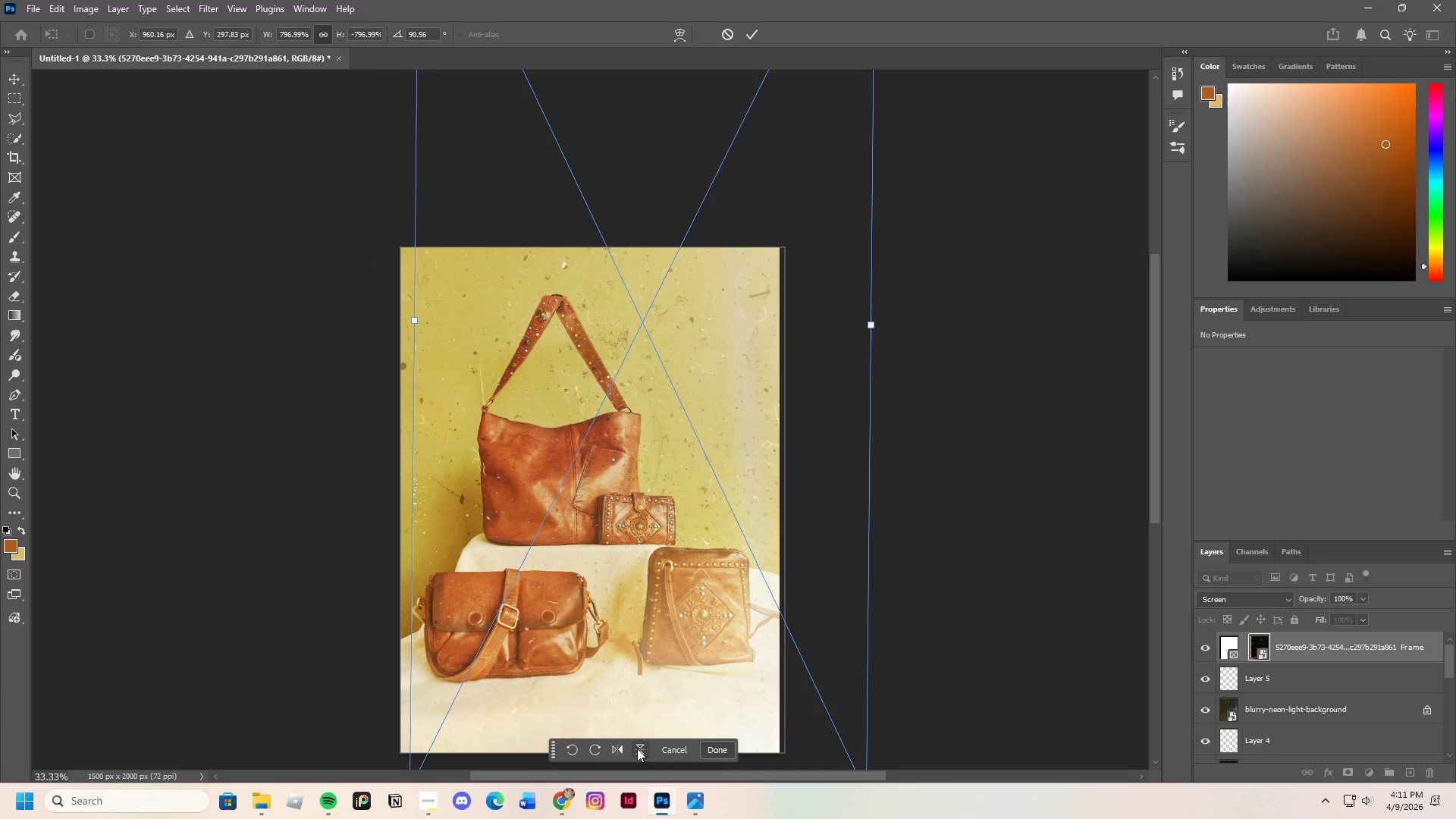 
scroll: coordinate [665, 500], scroll_direction: down, amount: 2.0
 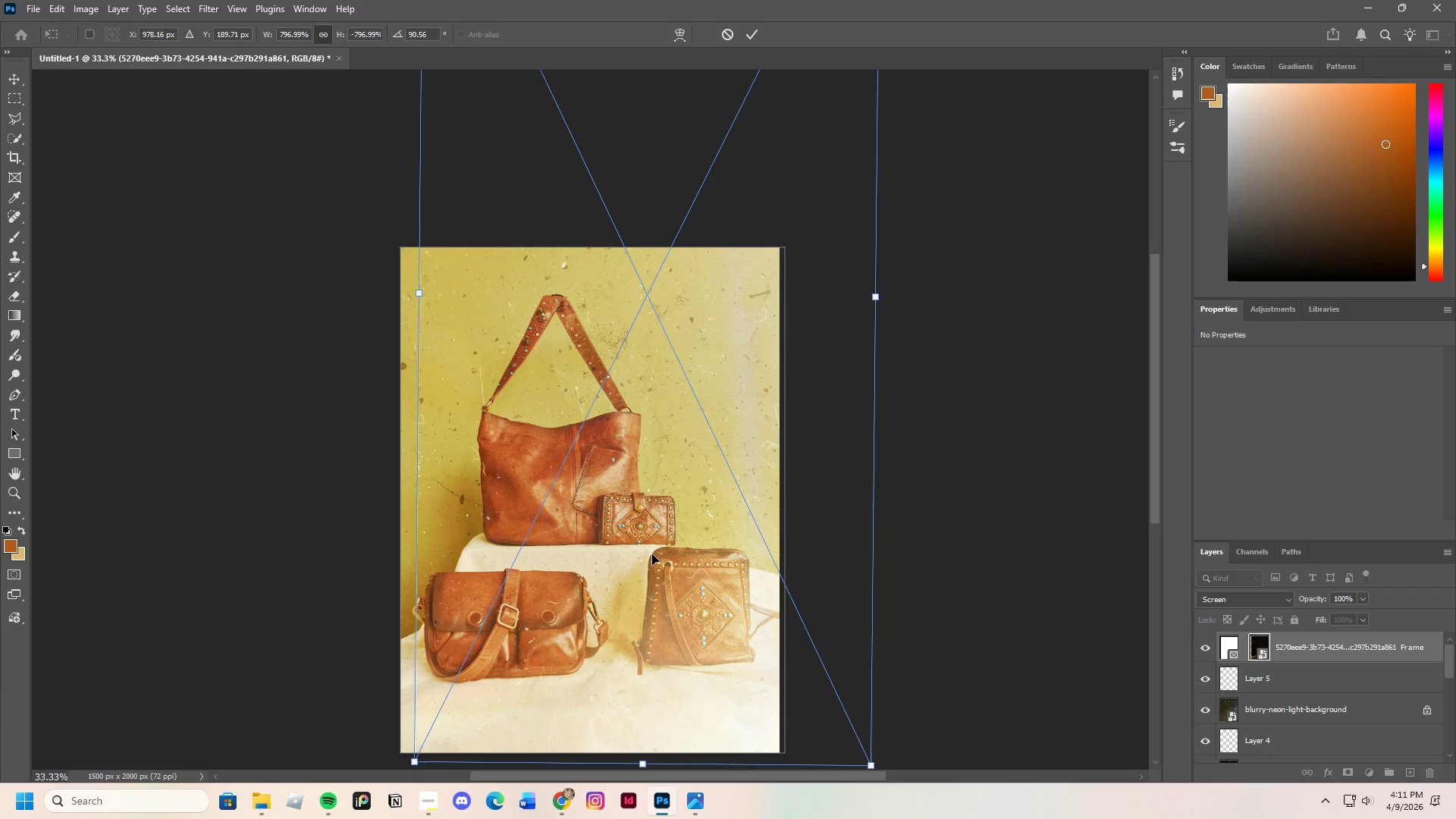 
left_click([637, 748])
 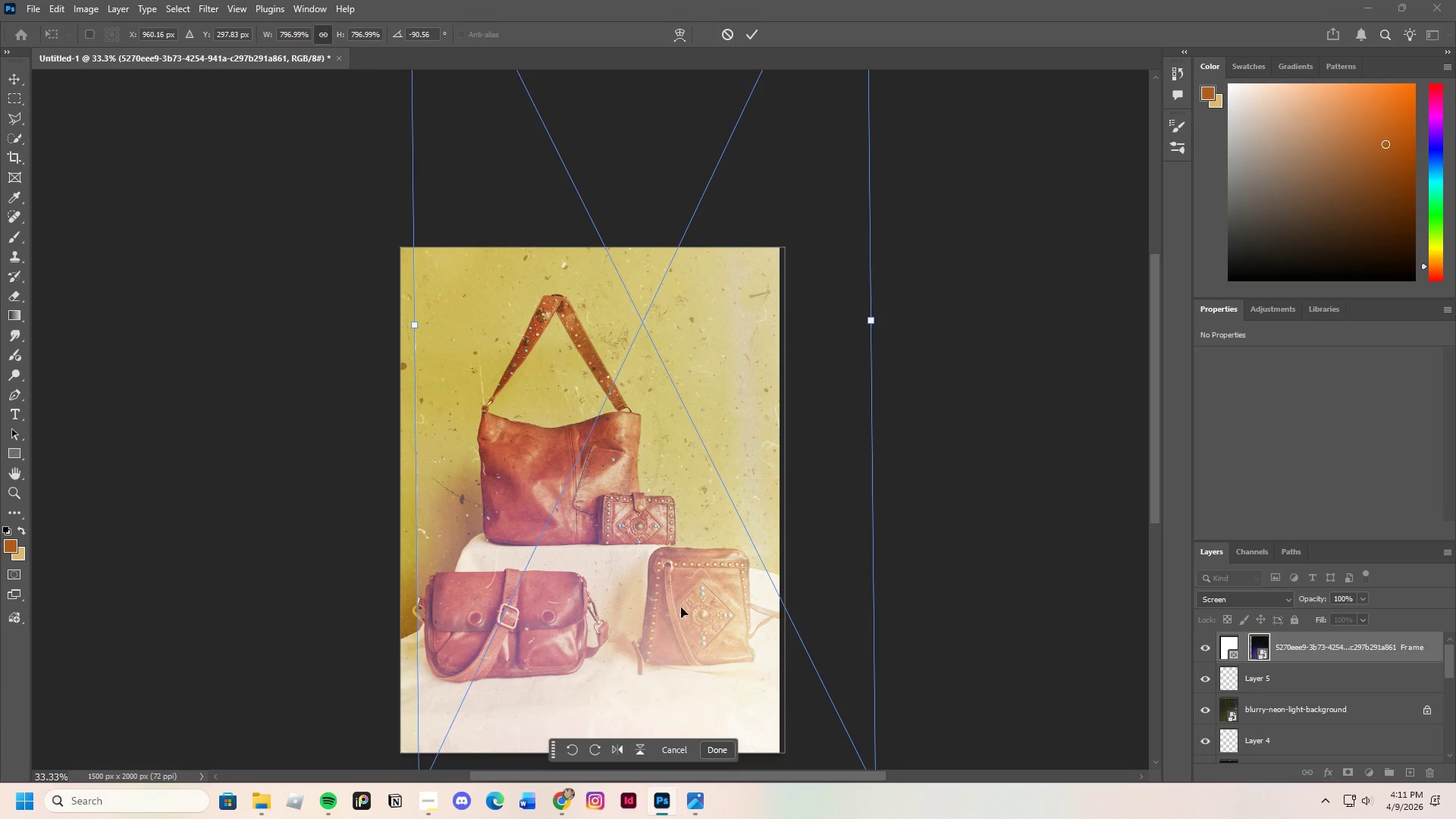 
left_click_drag(start_coordinate=[732, 537], to_coordinate=[711, 556])
 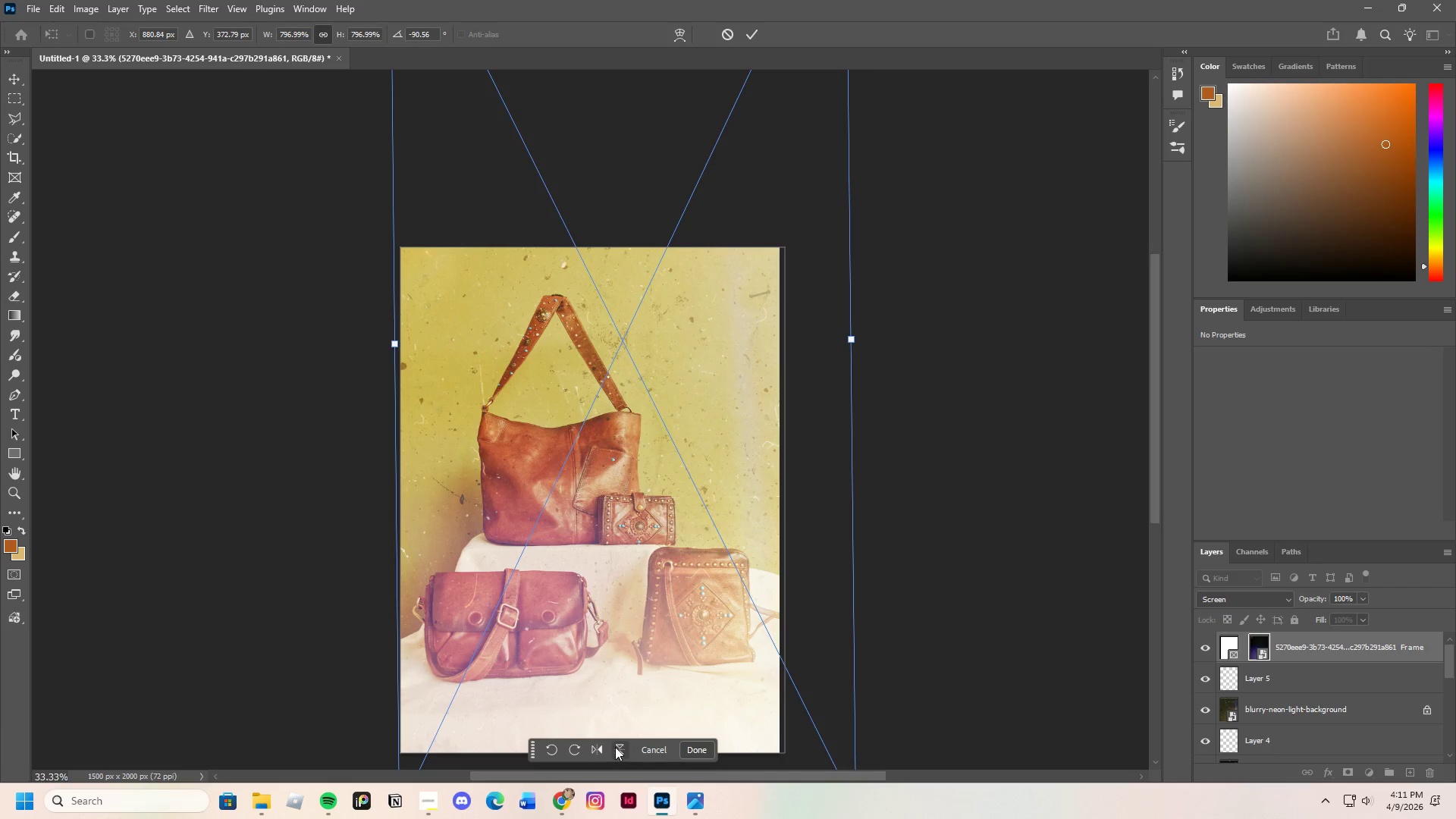 
left_click([614, 748])
 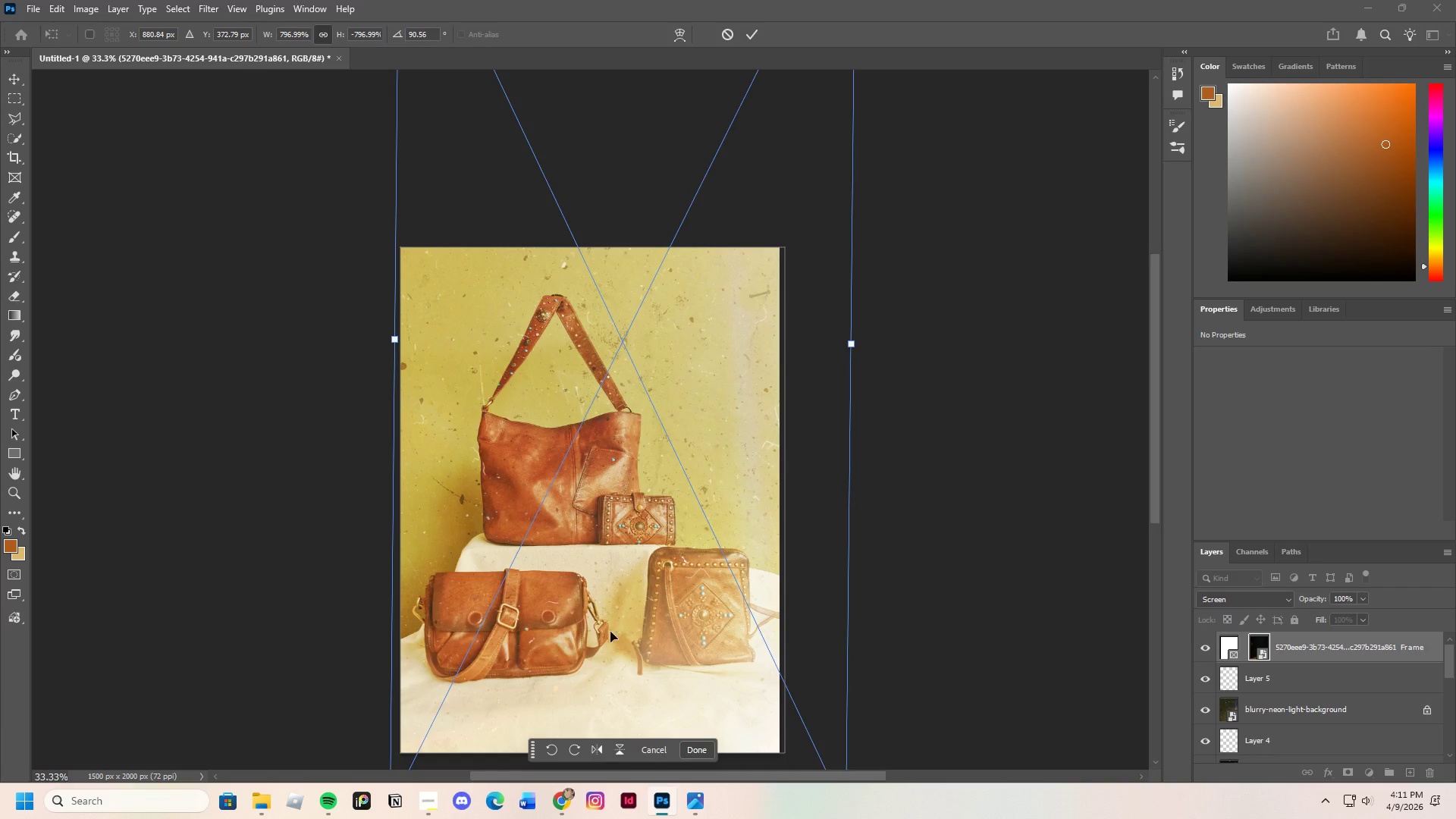 
left_click_drag(start_coordinate=[643, 421], to_coordinate=[629, 751])
 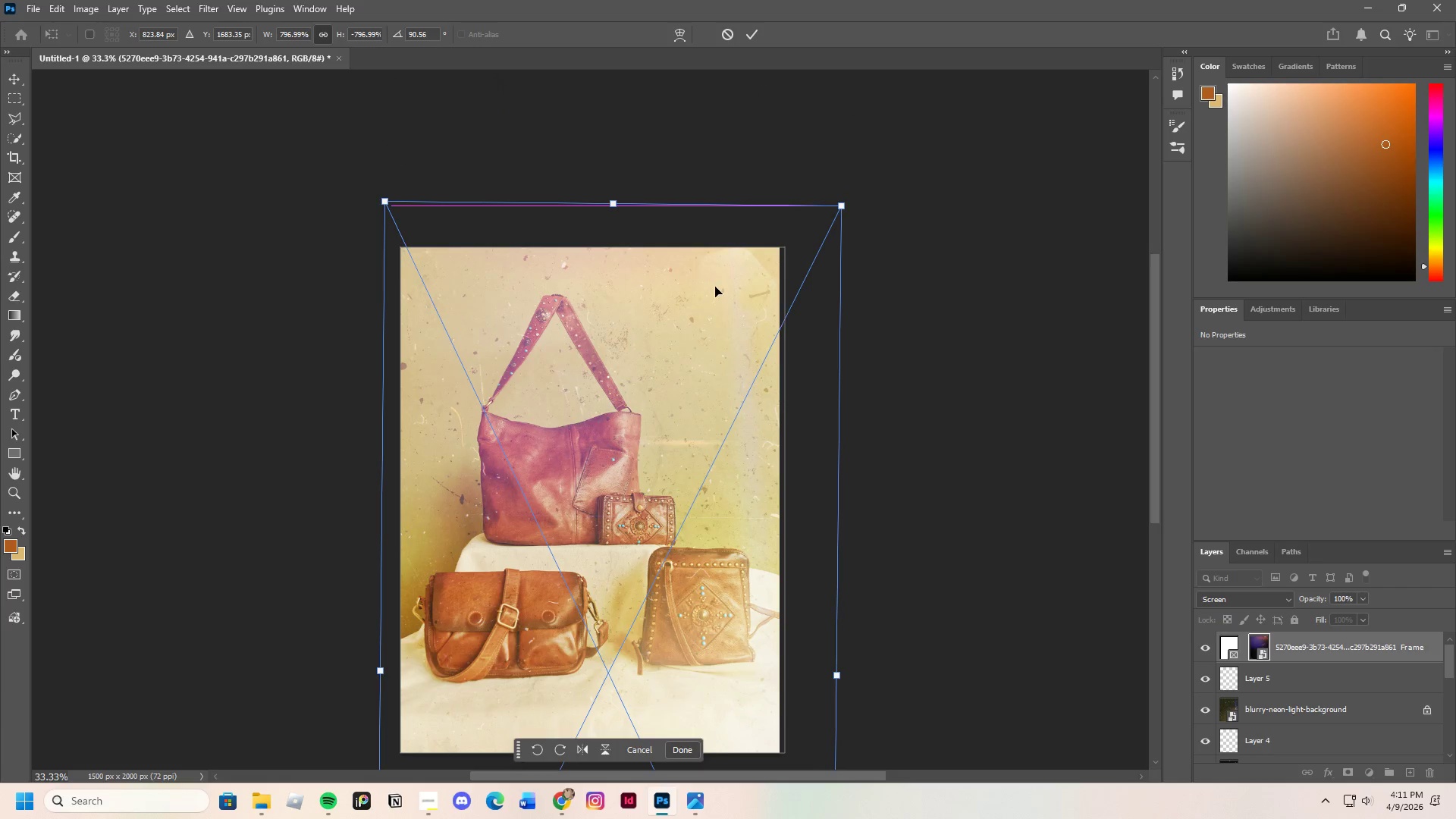 
left_click_drag(start_coordinate=[715, 295], to_coordinate=[714, 320])
 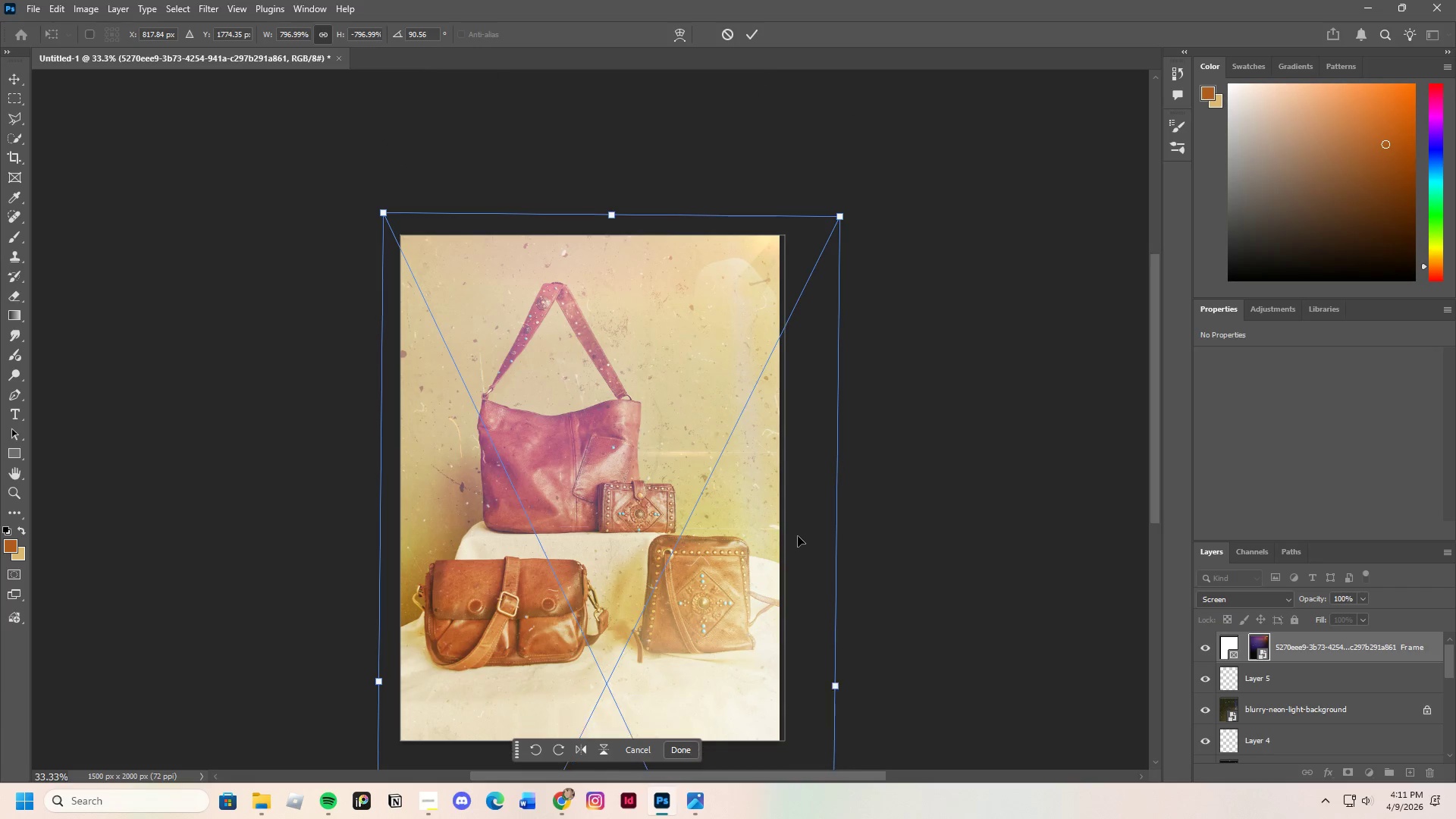 
scroll: coordinate [798, 536], scroll_direction: down, amount: 6.0
 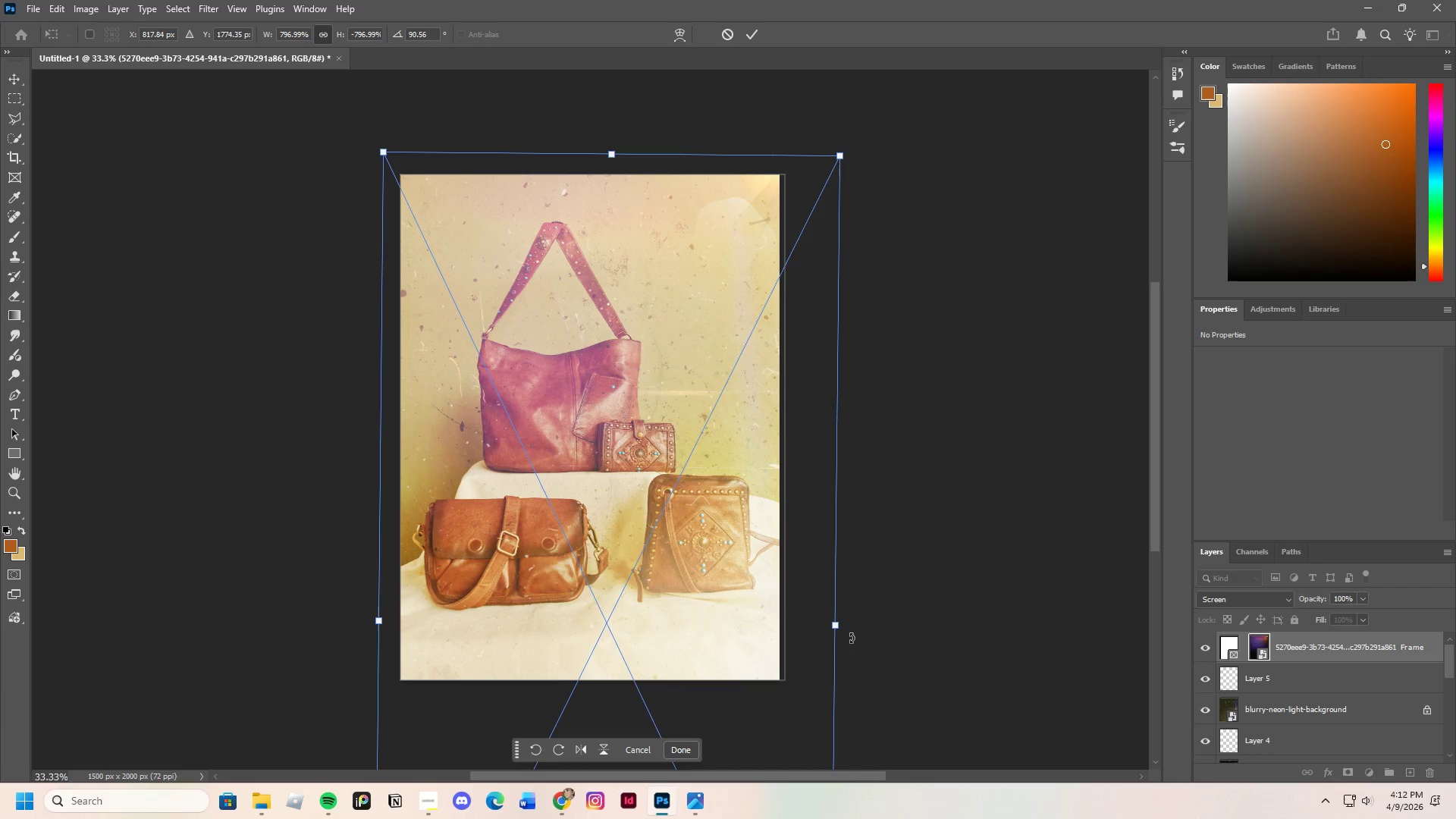 
left_click_drag(start_coordinate=[852, 626], to_coordinate=[857, 620])
 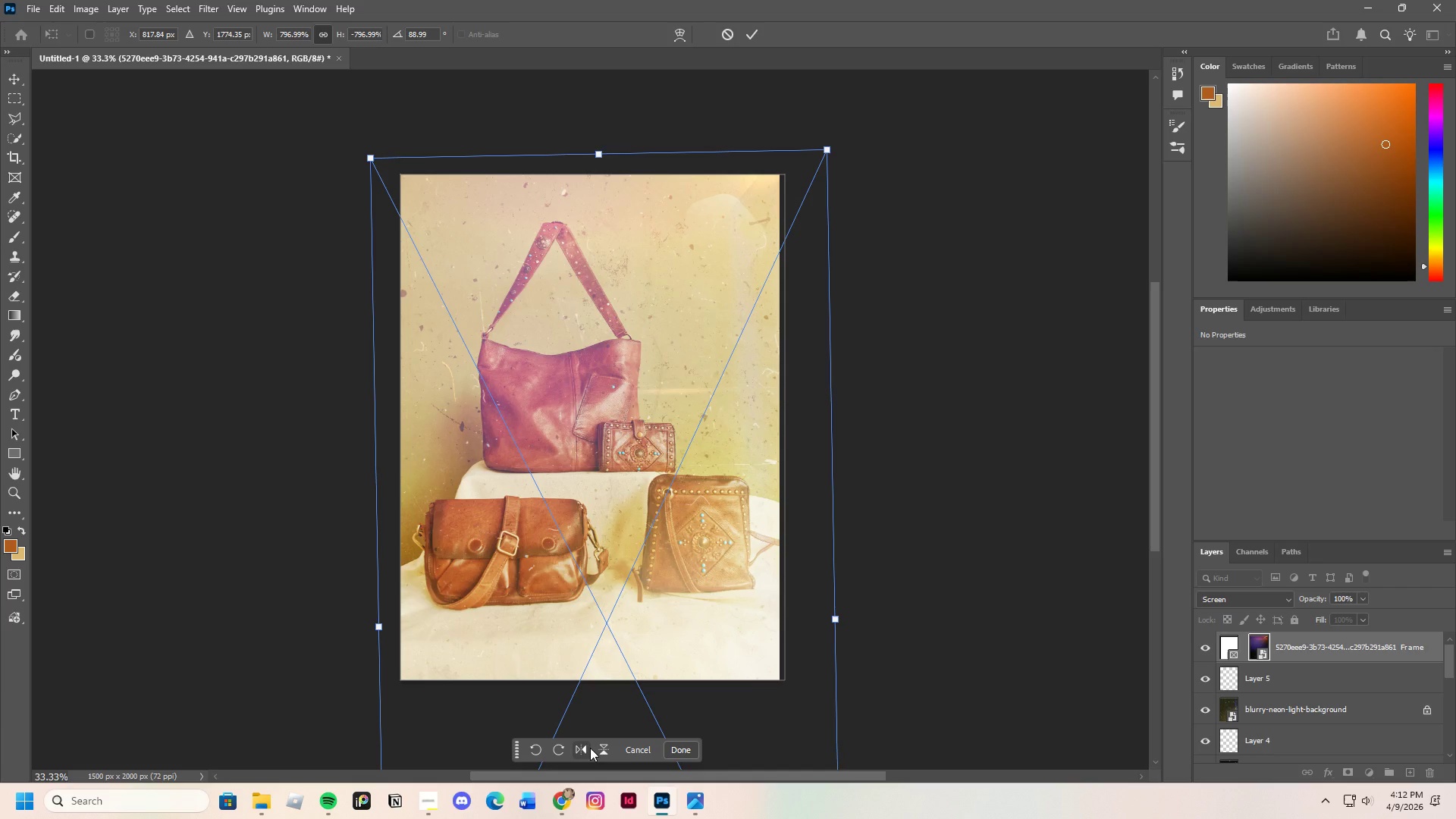 
left_click([590, 748])
 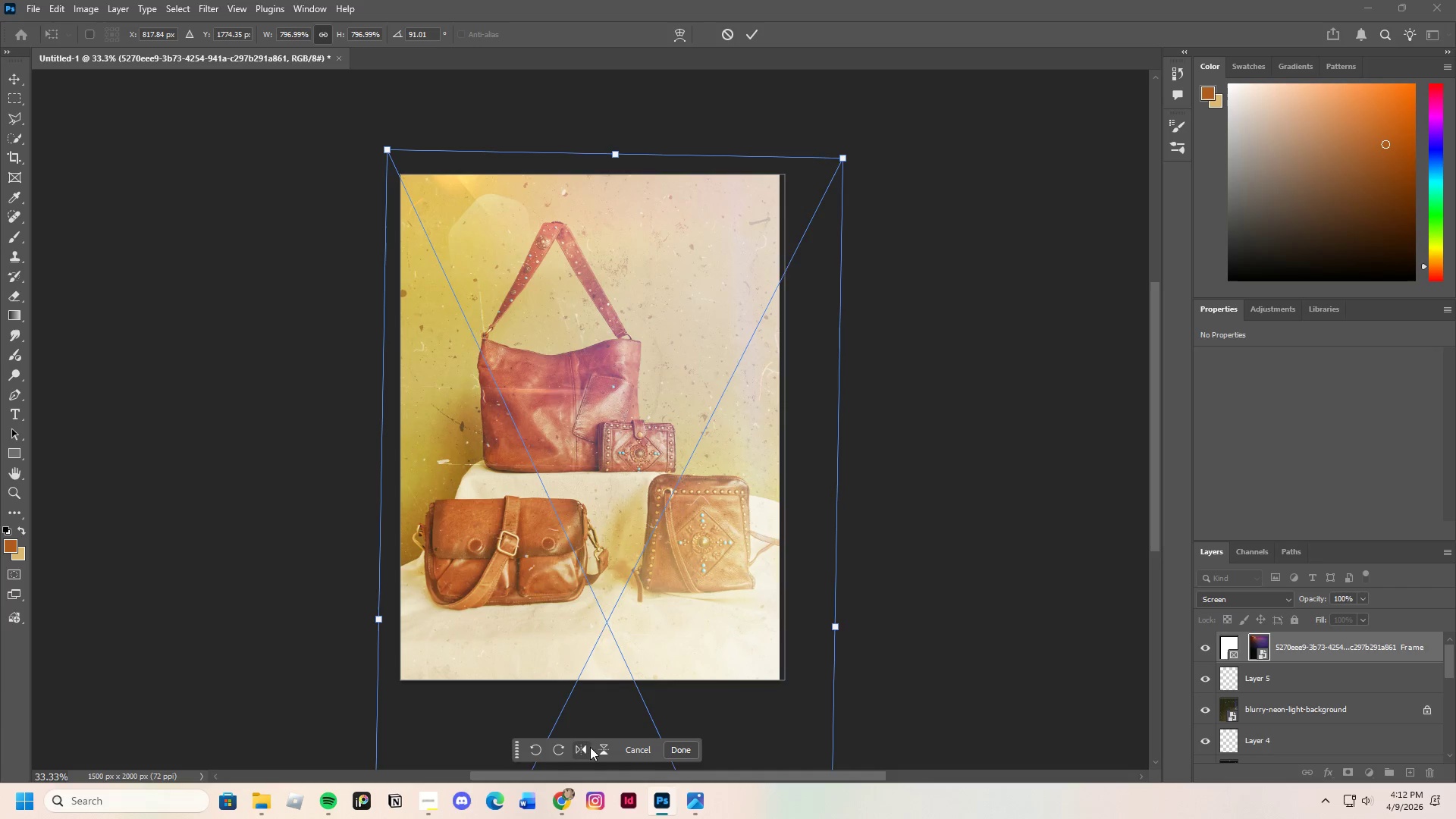 
left_click_drag(start_coordinate=[554, 313], to_coordinate=[541, 331])
 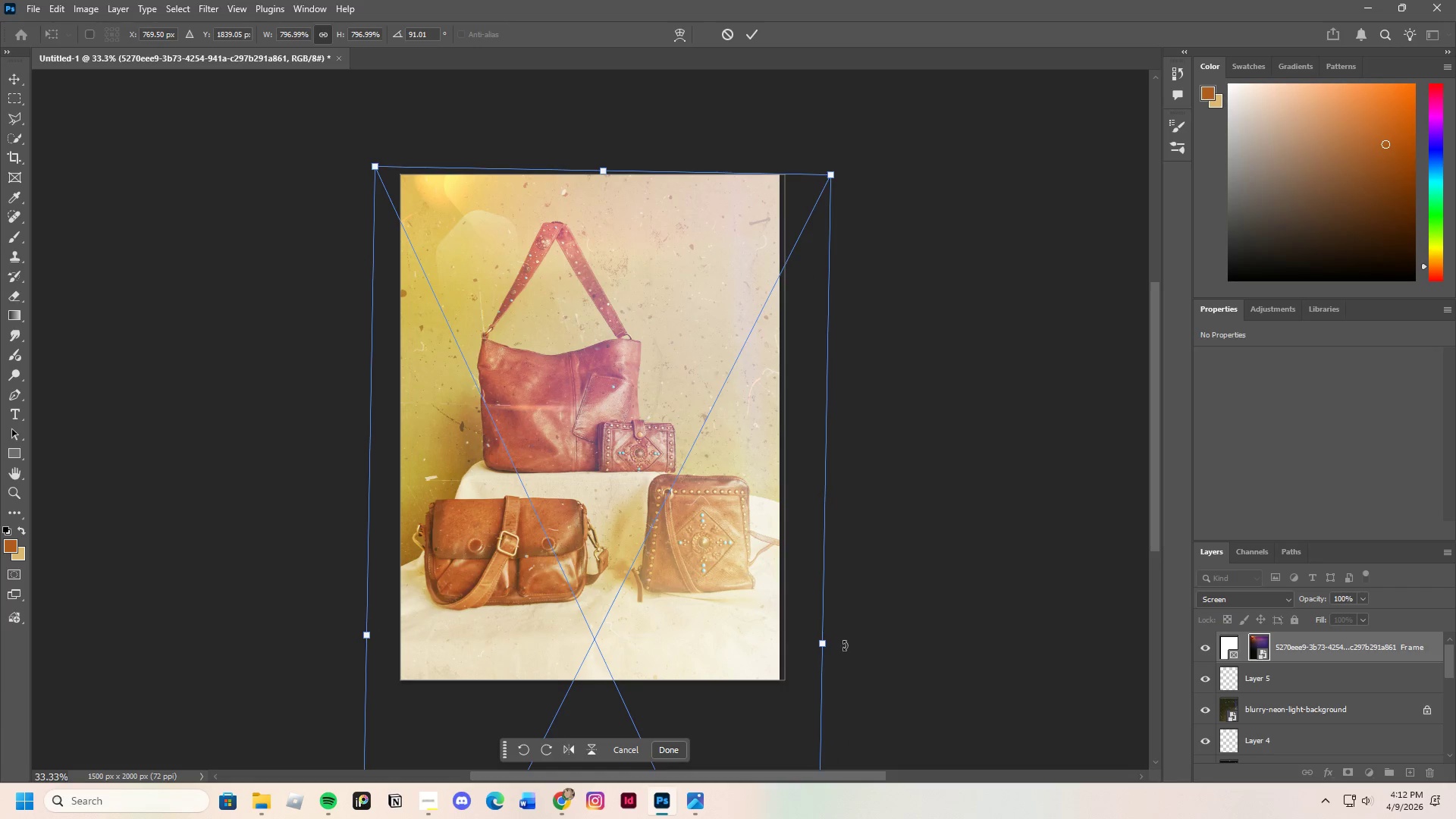 
left_click_drag(start_coordinate=[844, 645], to_coordinate=[849, 636])
 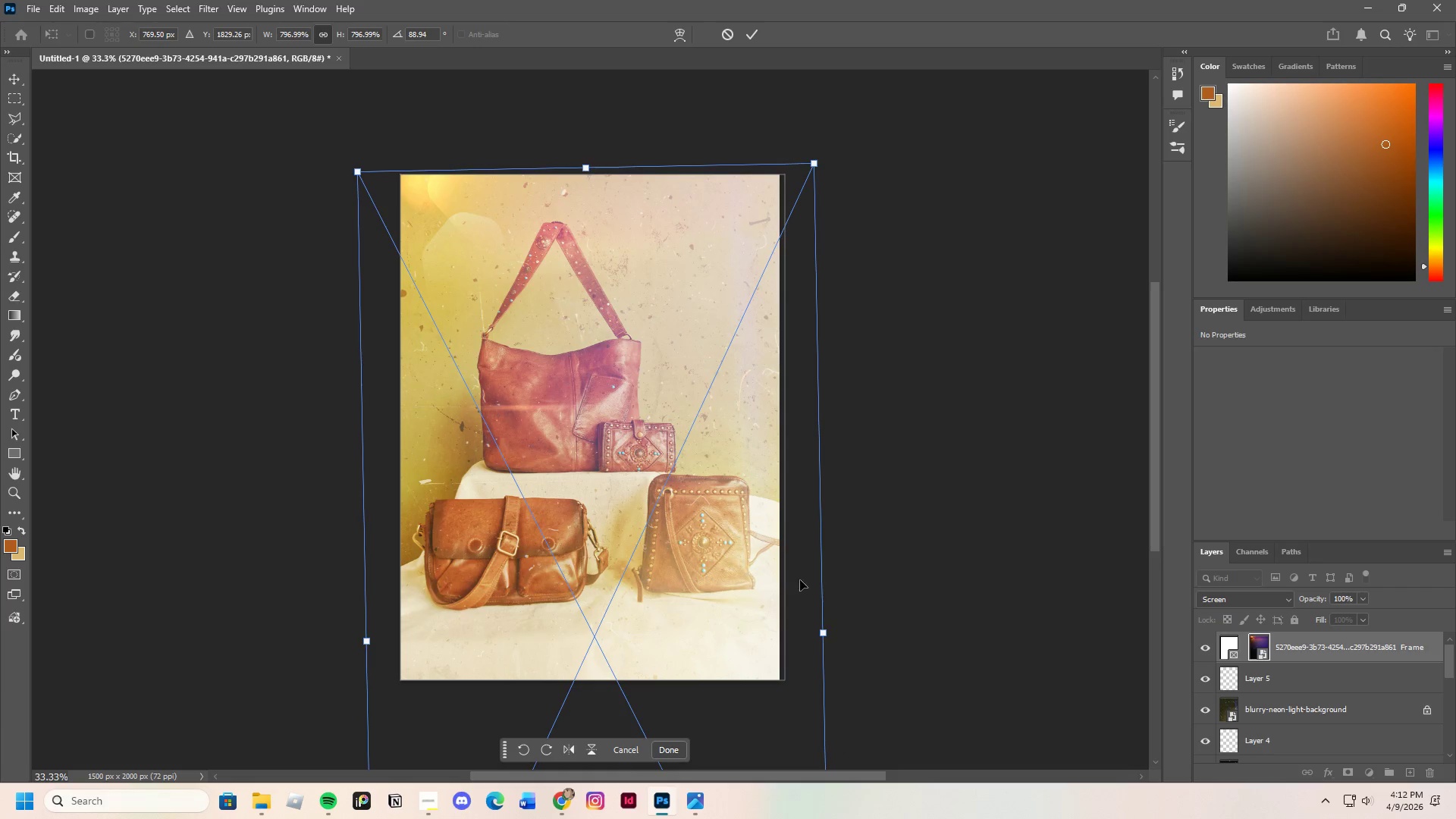 
left_click_drag(start_coordinate=[836, 630], to_coordinate=[837, 634])
 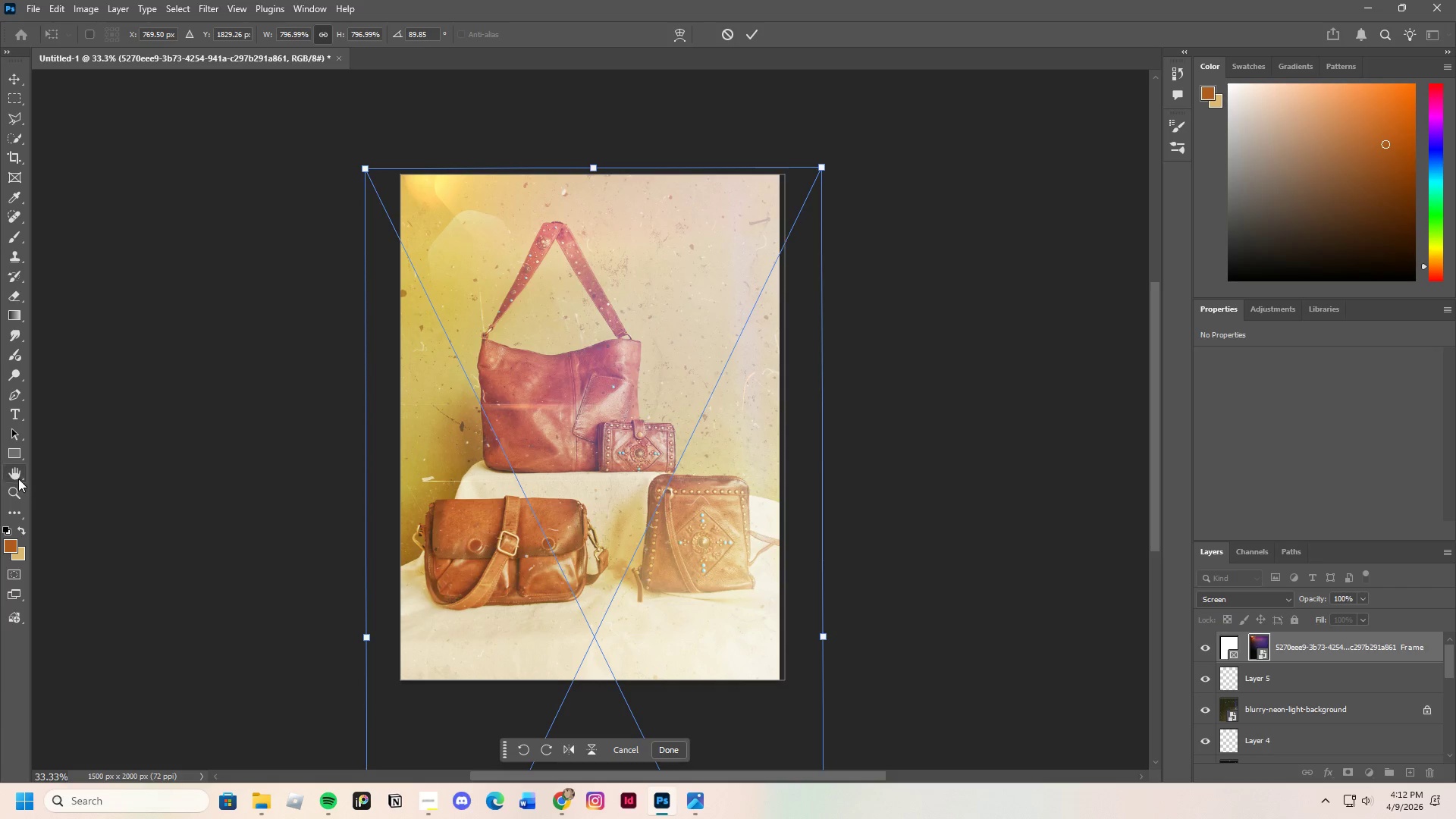 
left_click([16, 475])
 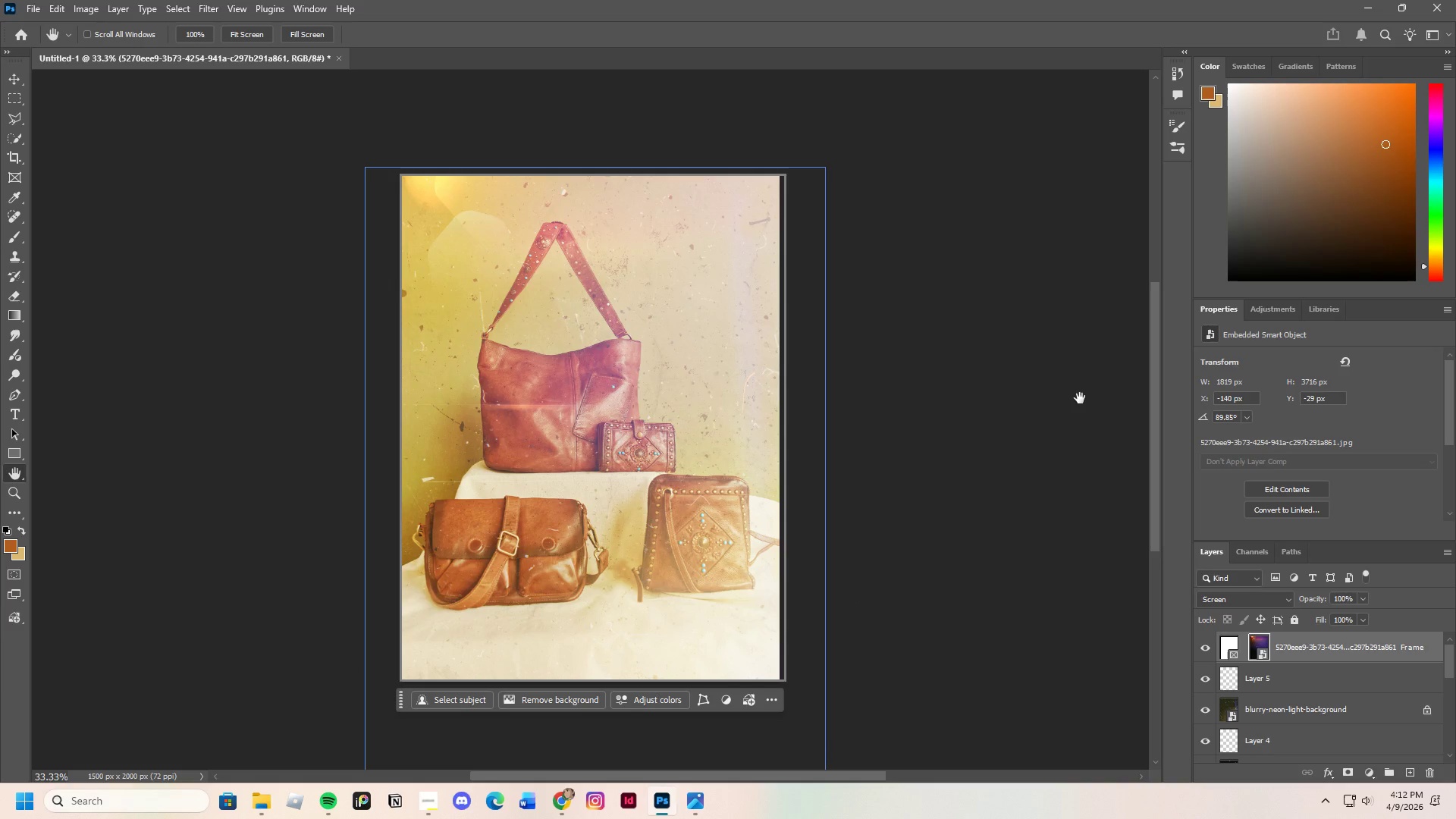 
wait(7.11)
 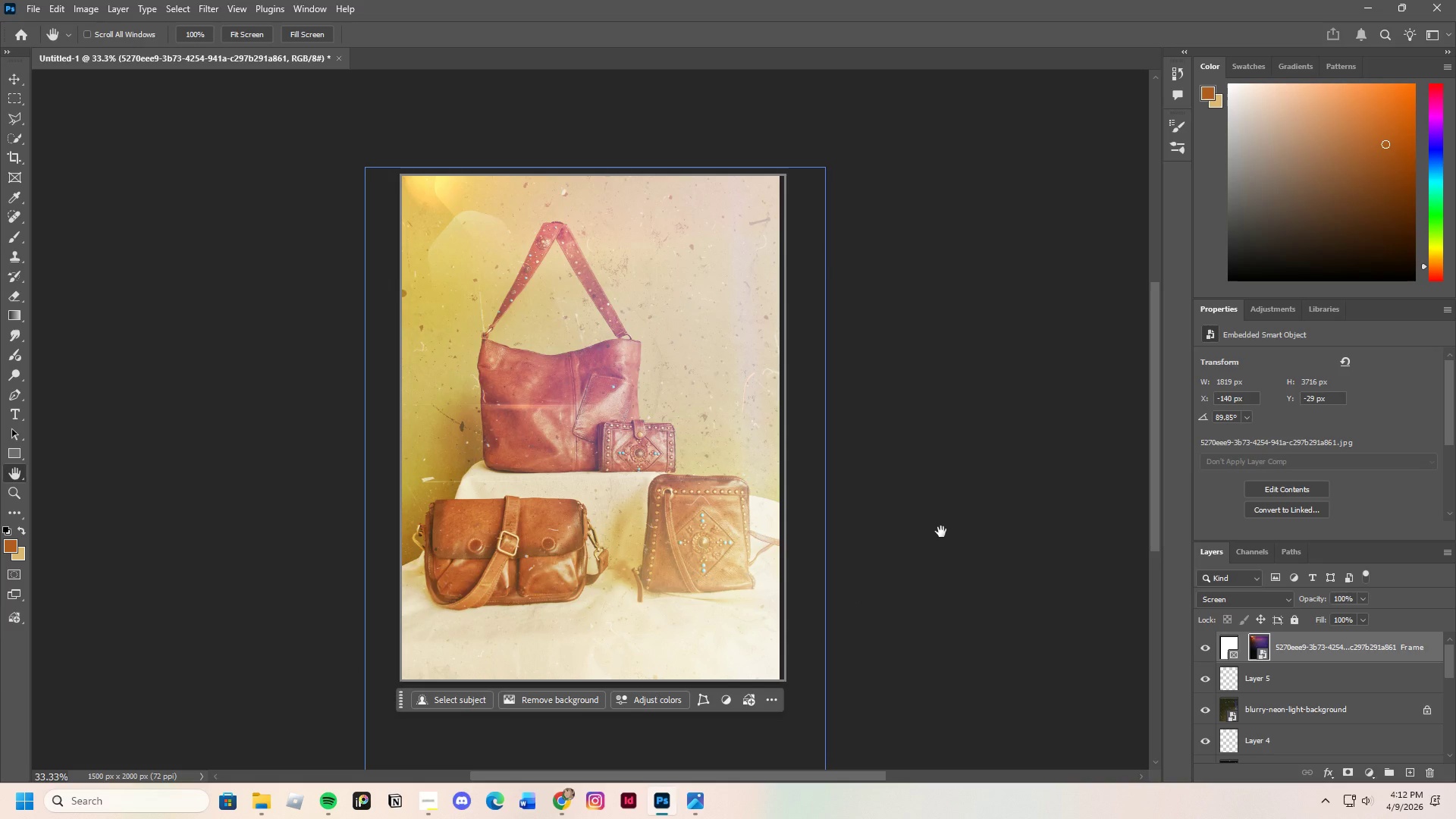 
left_click([1374, 773])
 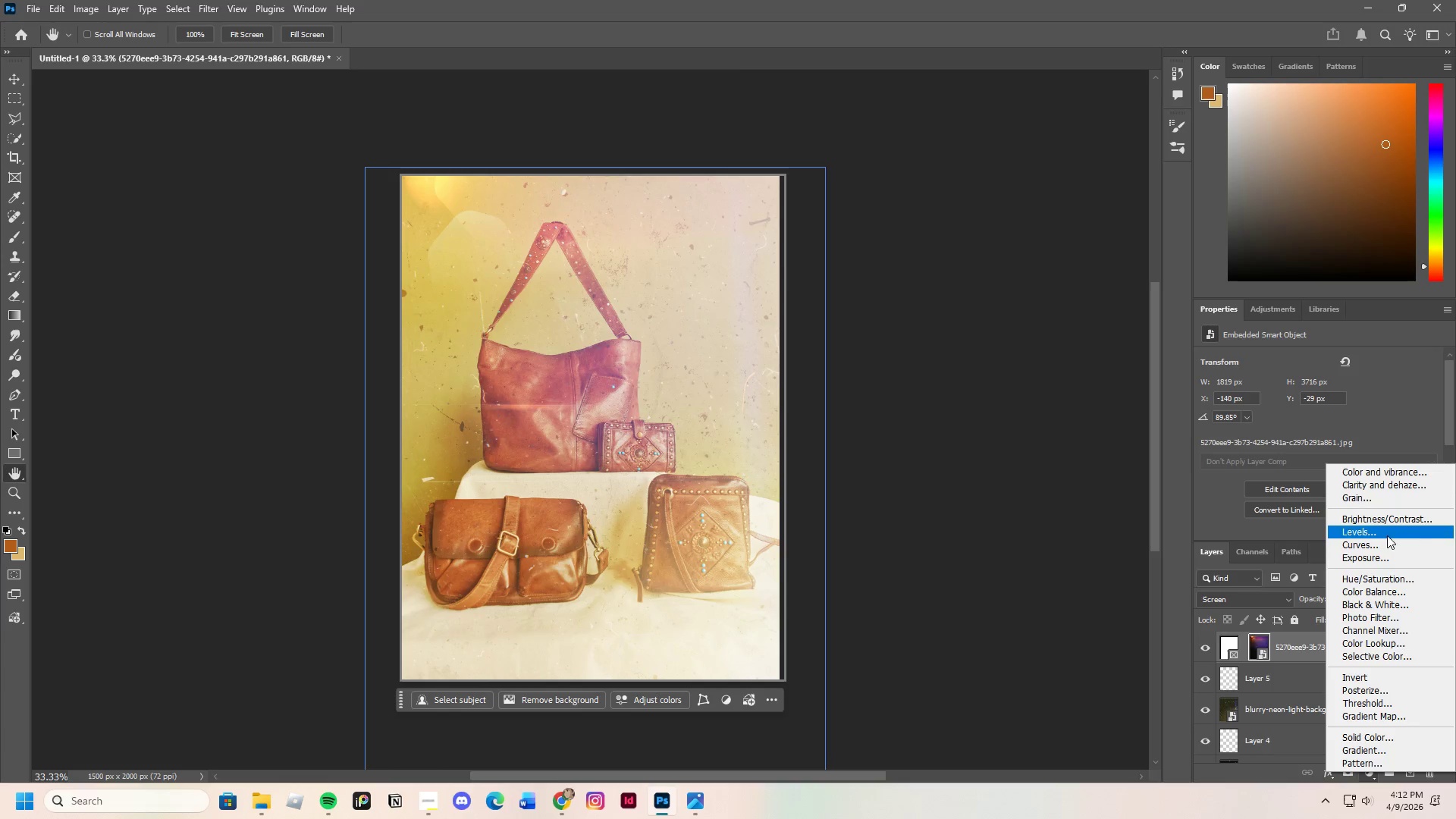 
left_click([1382, 522])
 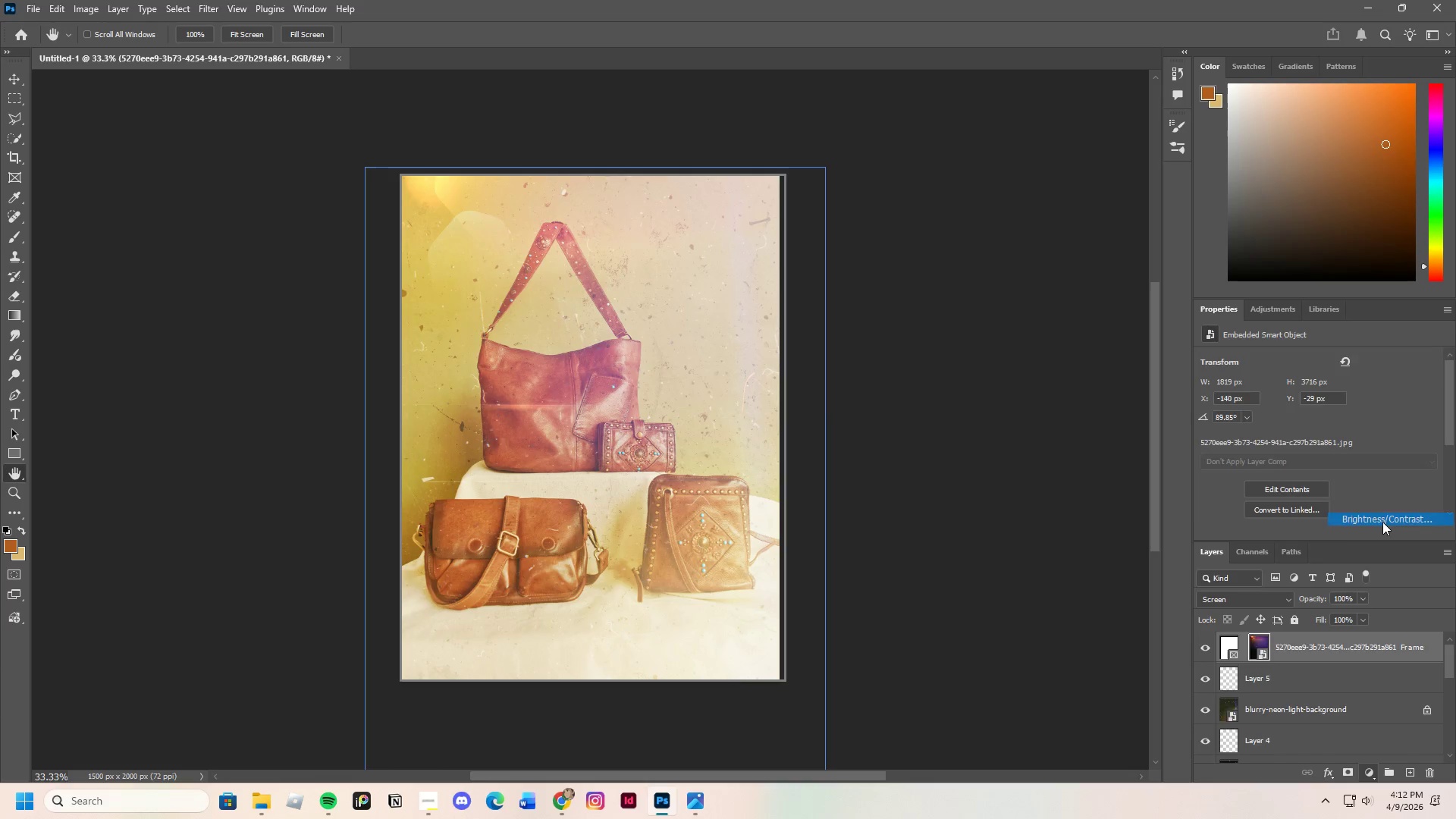 
mouse_move([1368, 516])
 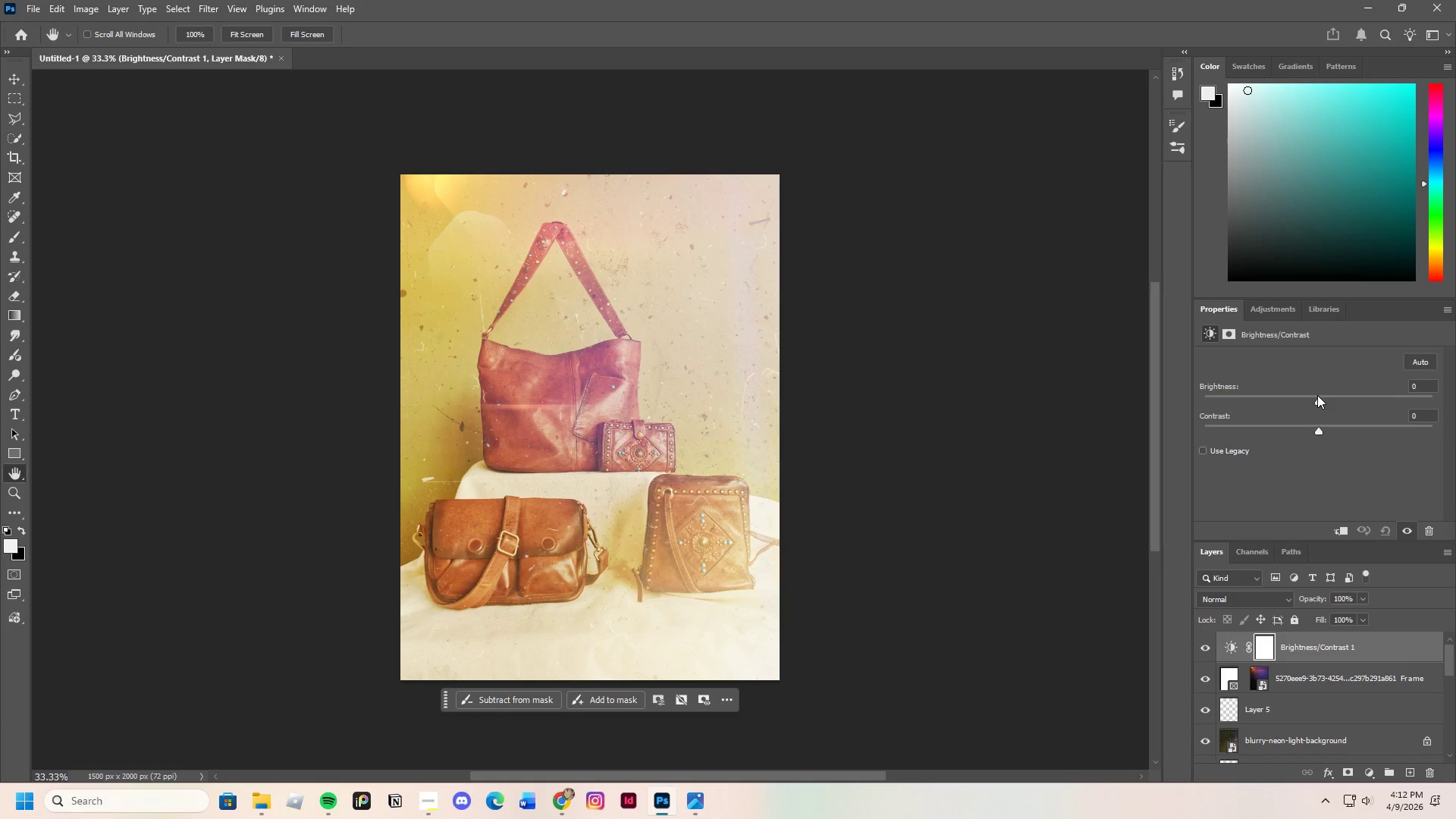 
left_click_drag(start_coordinate=[1317, 395], to_coordinate=[1337, 400])
 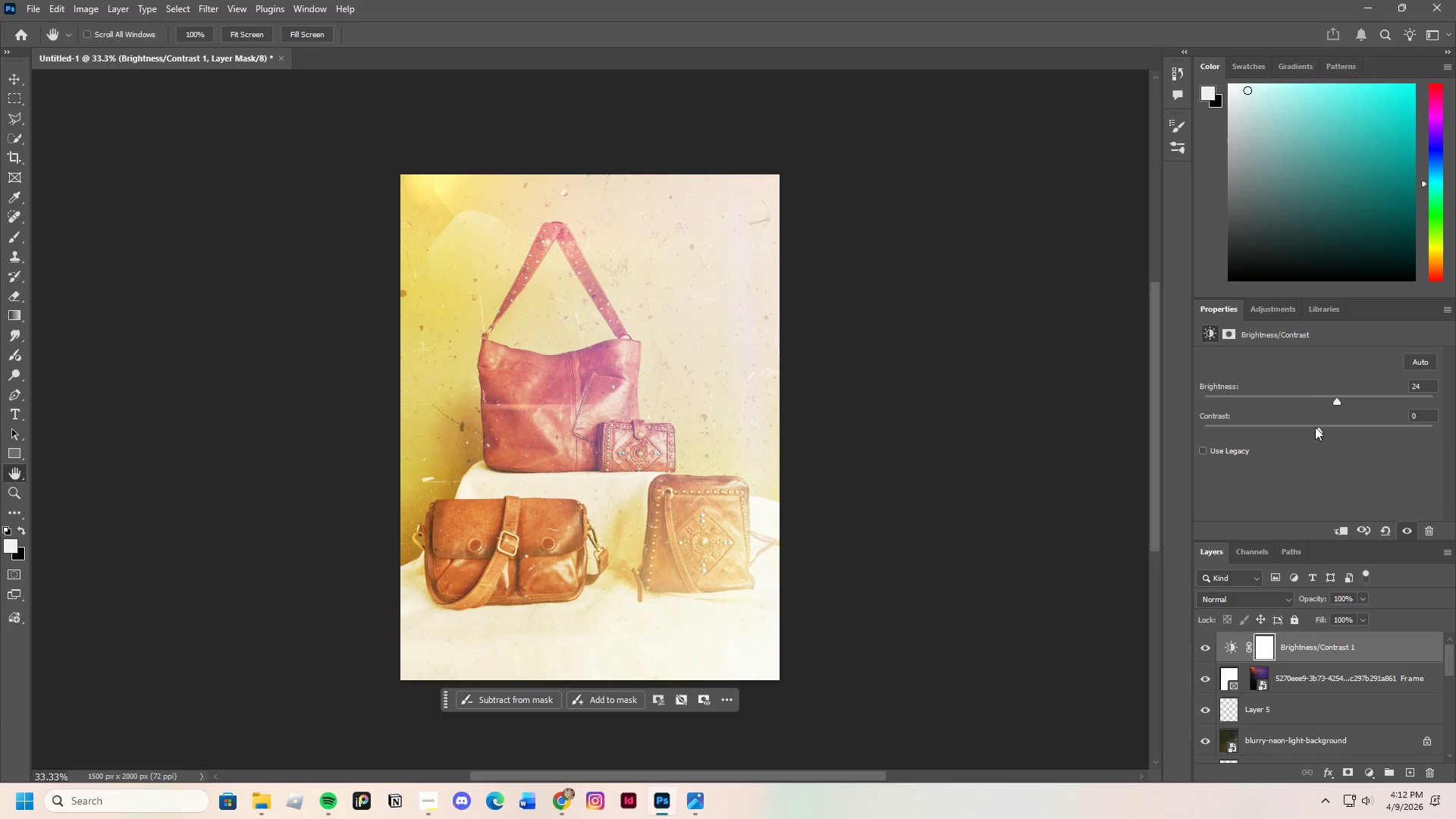 
left_click_drag(start_coordinate=[1316, 426], to_coordinate=[1278, 431])
 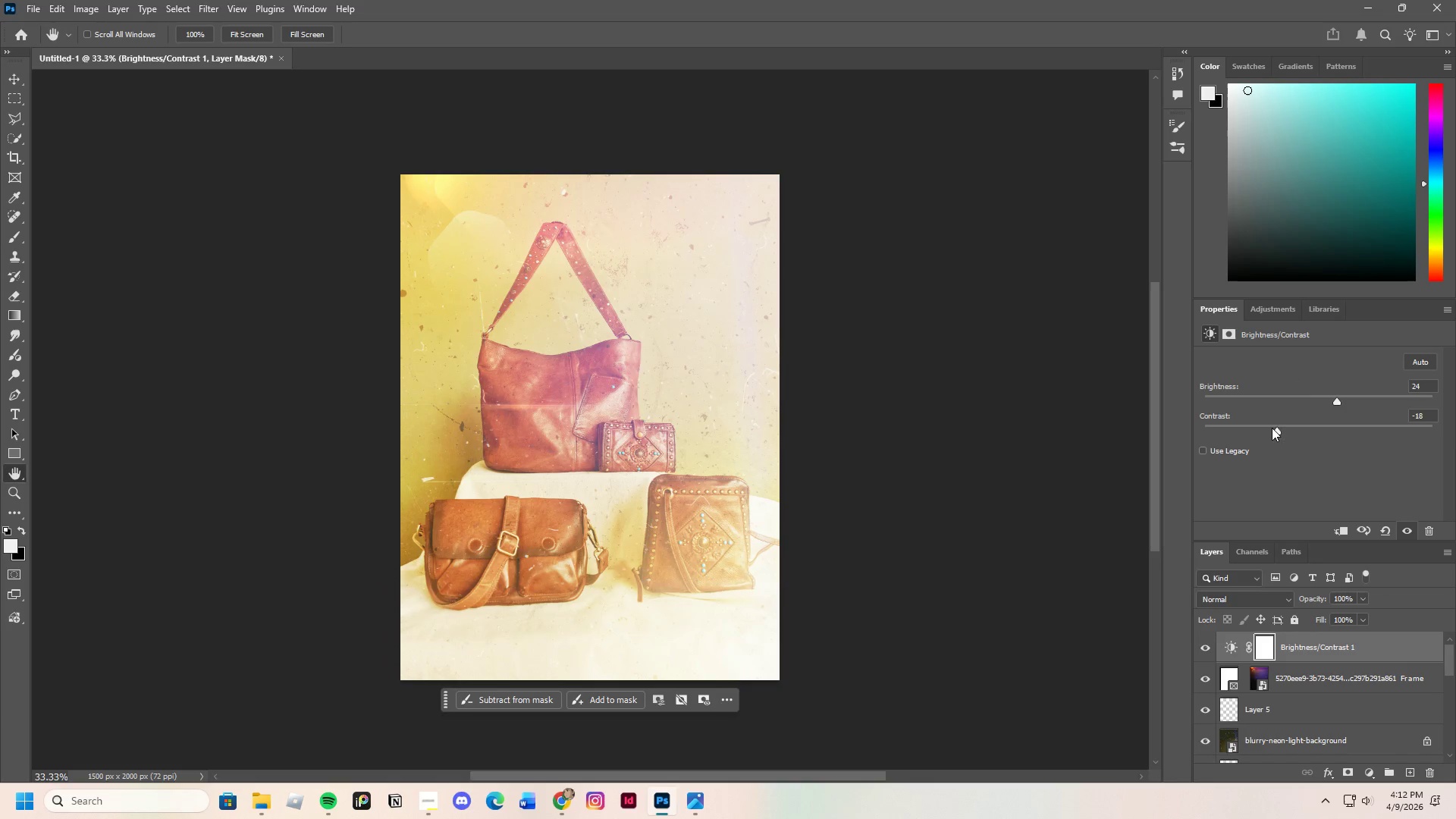 
left_click_drag(start_coordinate=[1272, 428], to_coordinate=[1302, 441])
 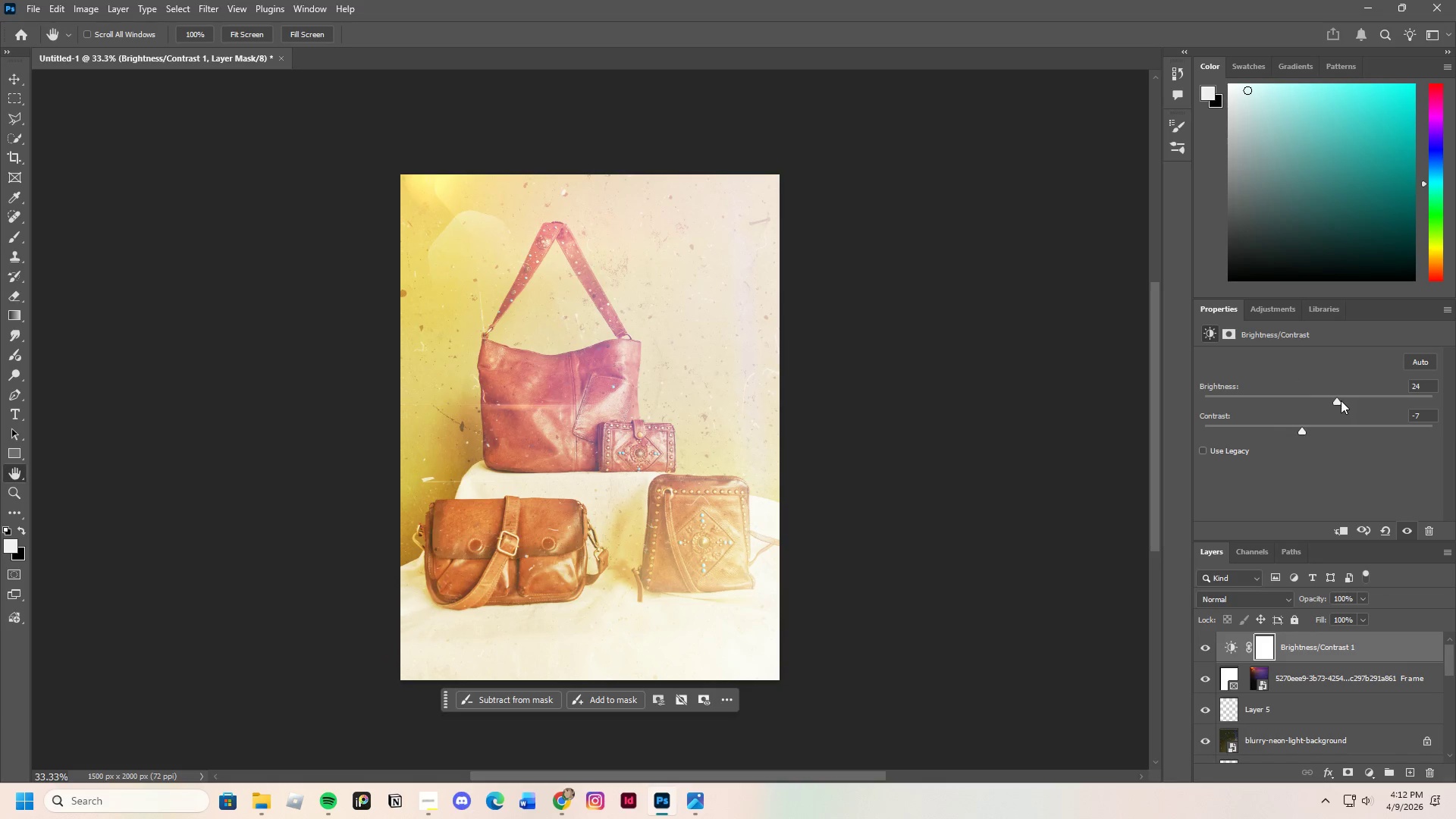 
left_click_drag(start_coordinate=[1335, 400], to_coordinate=[1318, 410])
 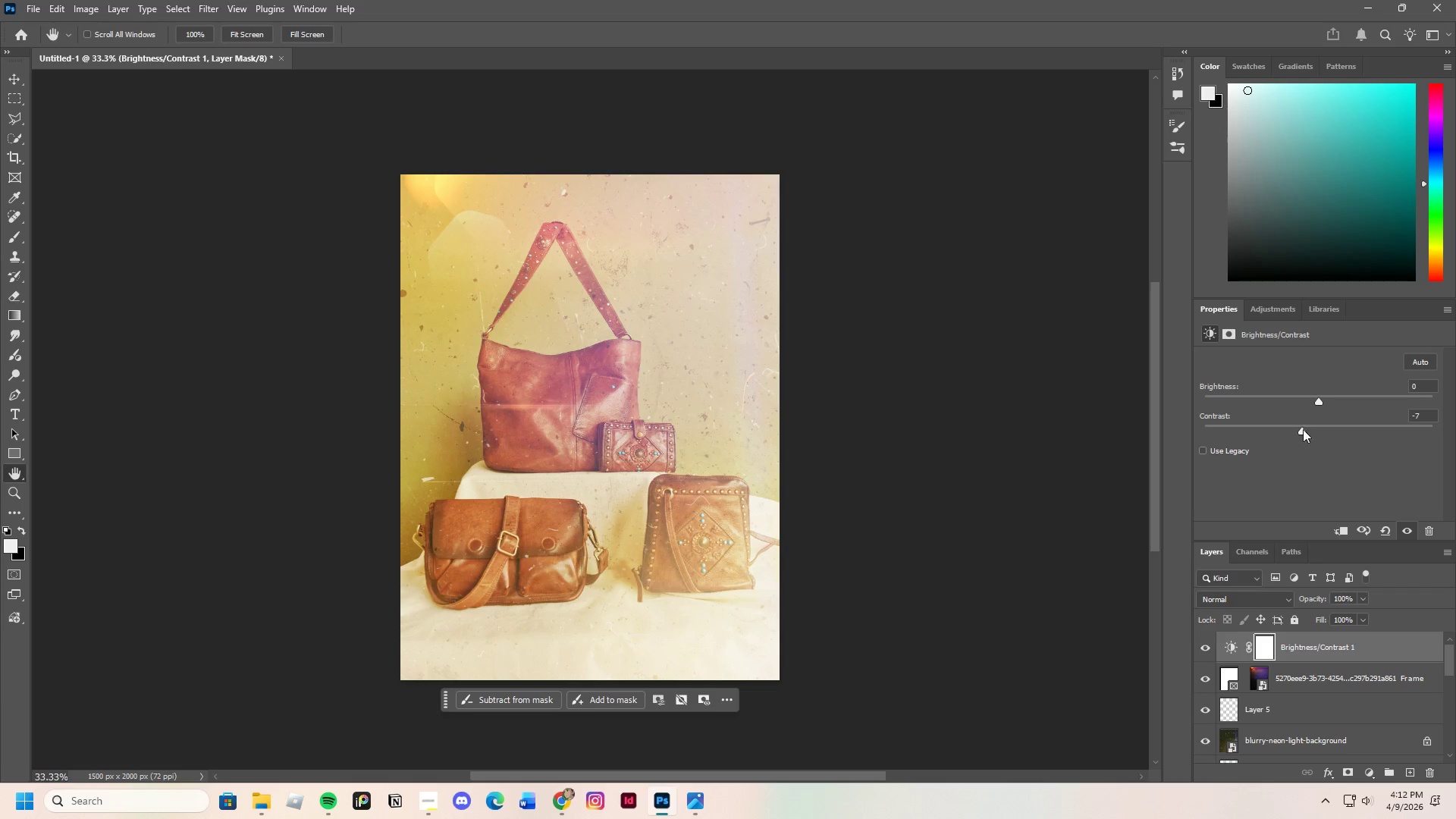 
left_click_drag(start_coordinate=[1303, 427], to_coordinate=[1296, 429])
 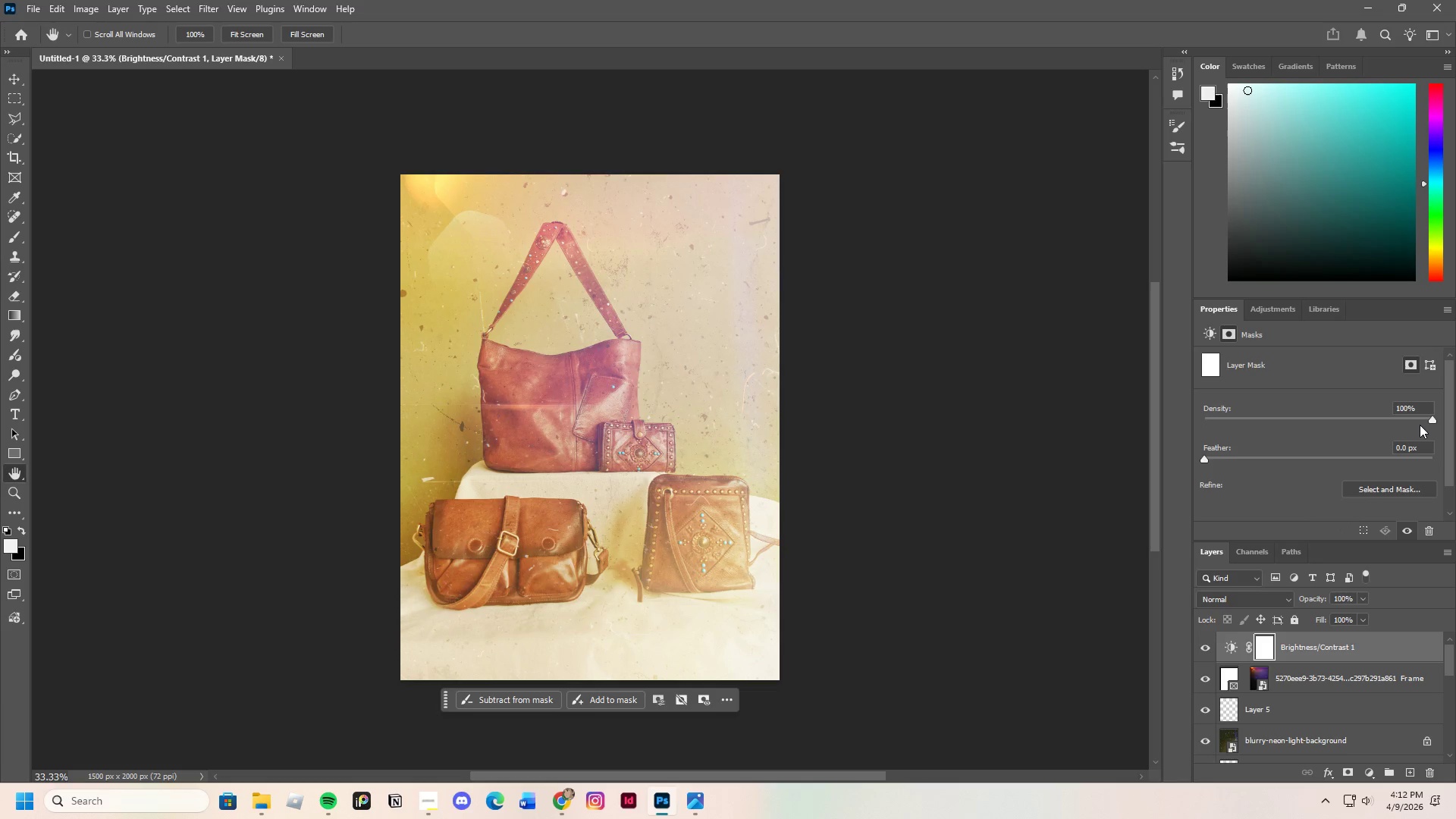 
left_click_drag(start_coordinate=[1426, 418], to_coordinate=[1400, 422])
 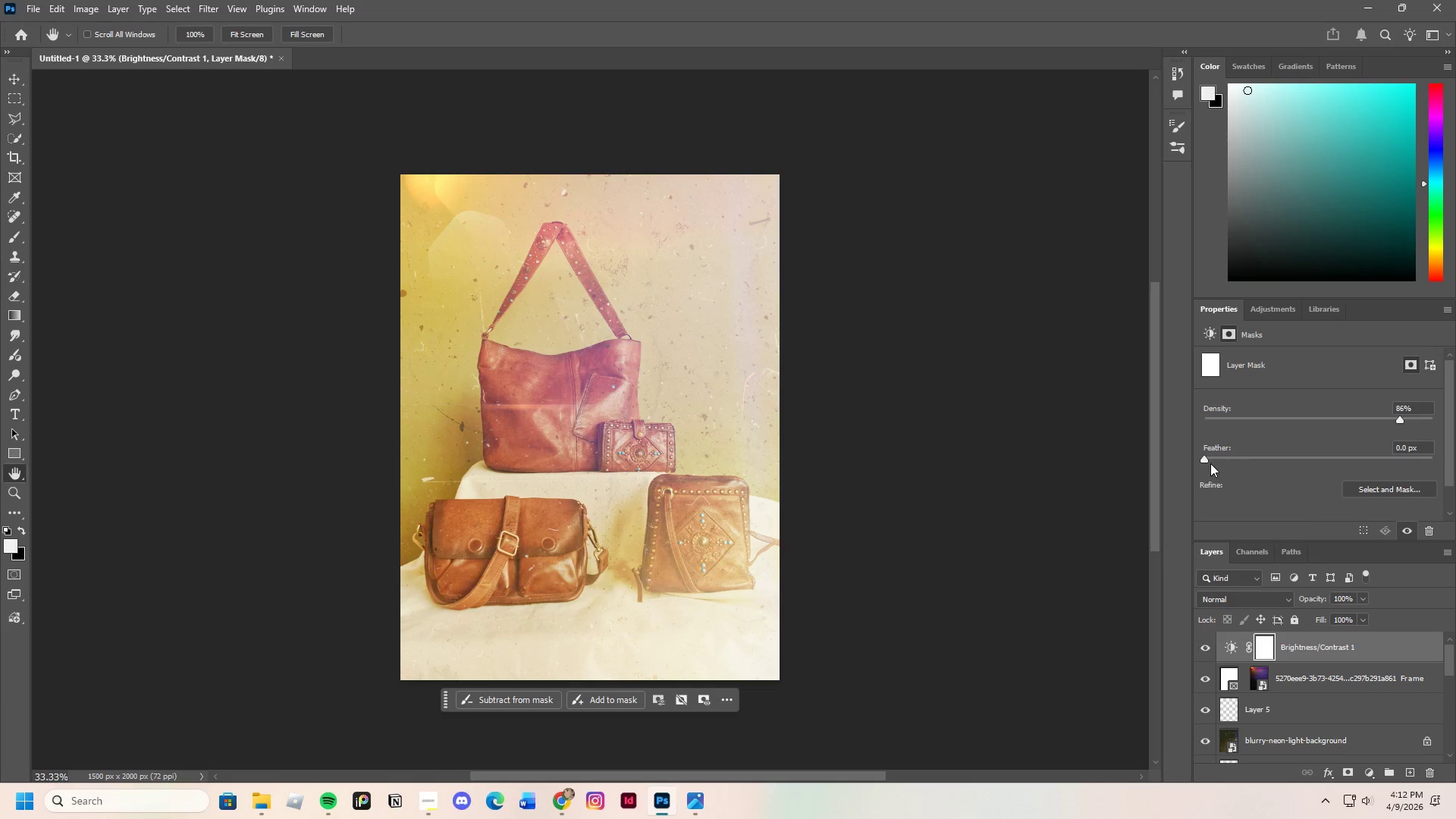 
left_click_drag(start_coordinate=[1212, 457], to_coordinate=[1229, 481])
 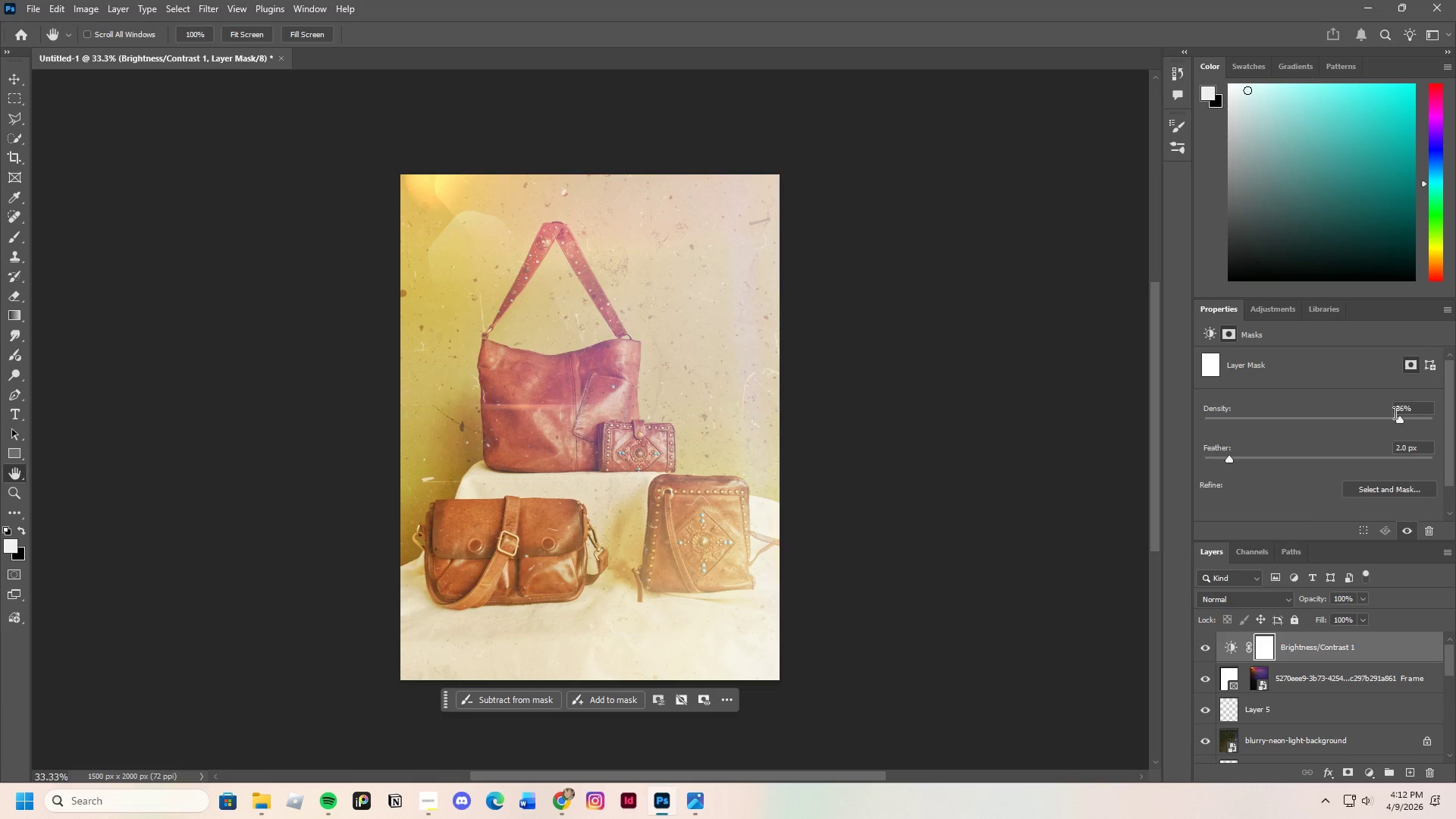 
left_click_drag(start_coordinate=[1394, 413], to_coordinate=[1331, 425])
 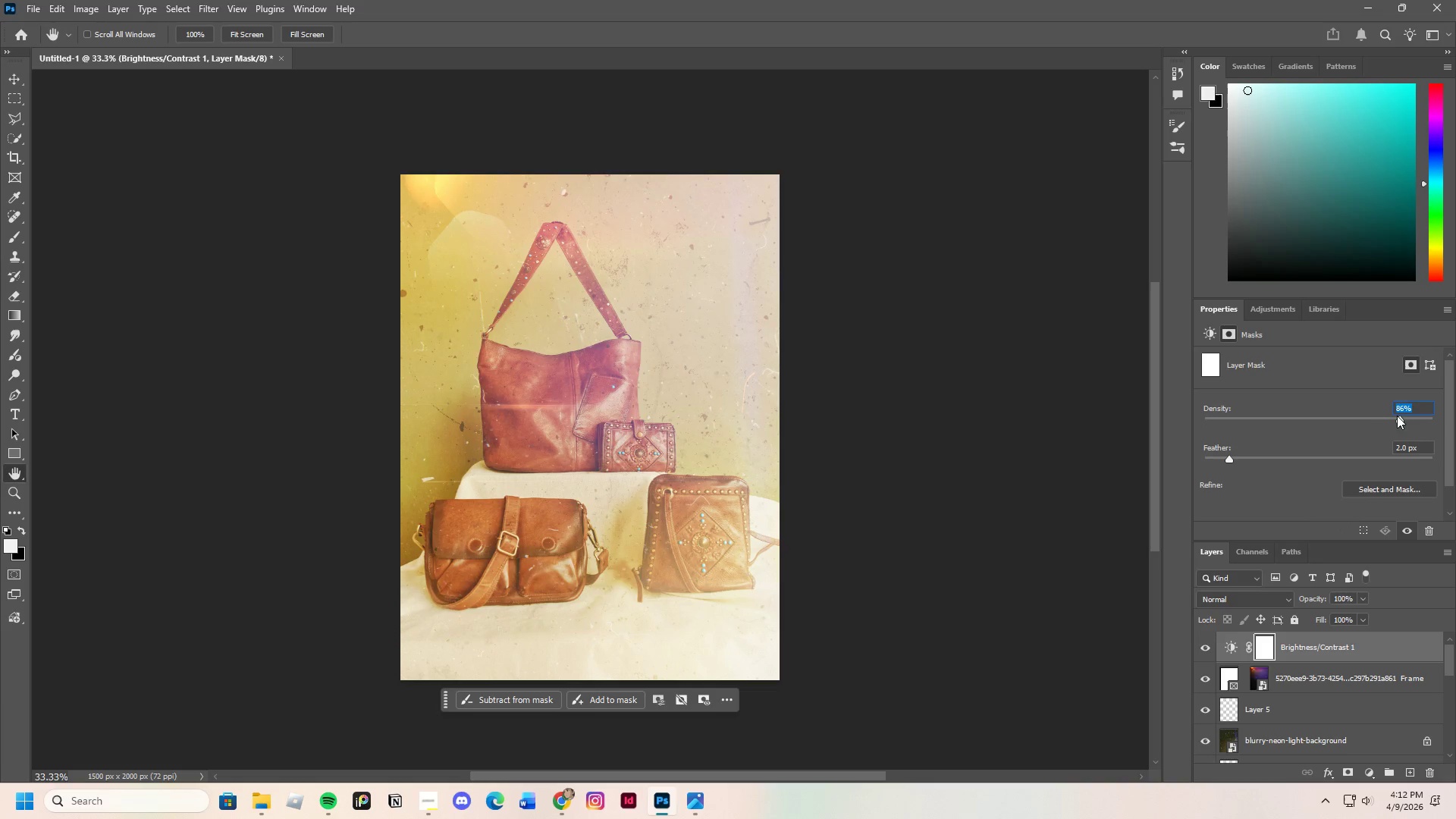 
left_click_drag(start_coordinate=[1397, 416], to_coordinate=[1260, 424])
 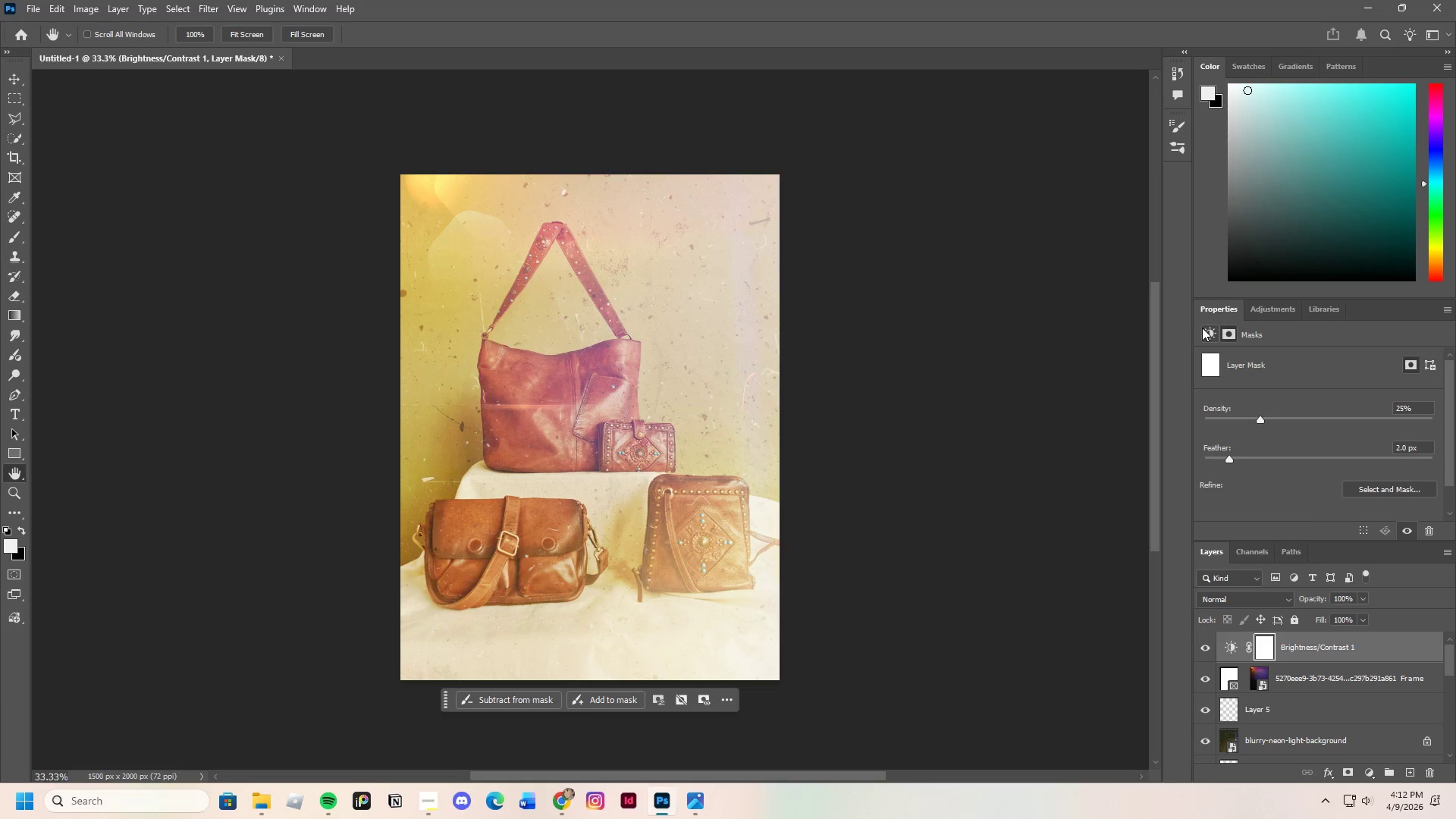 
left_click([1206, 328])
 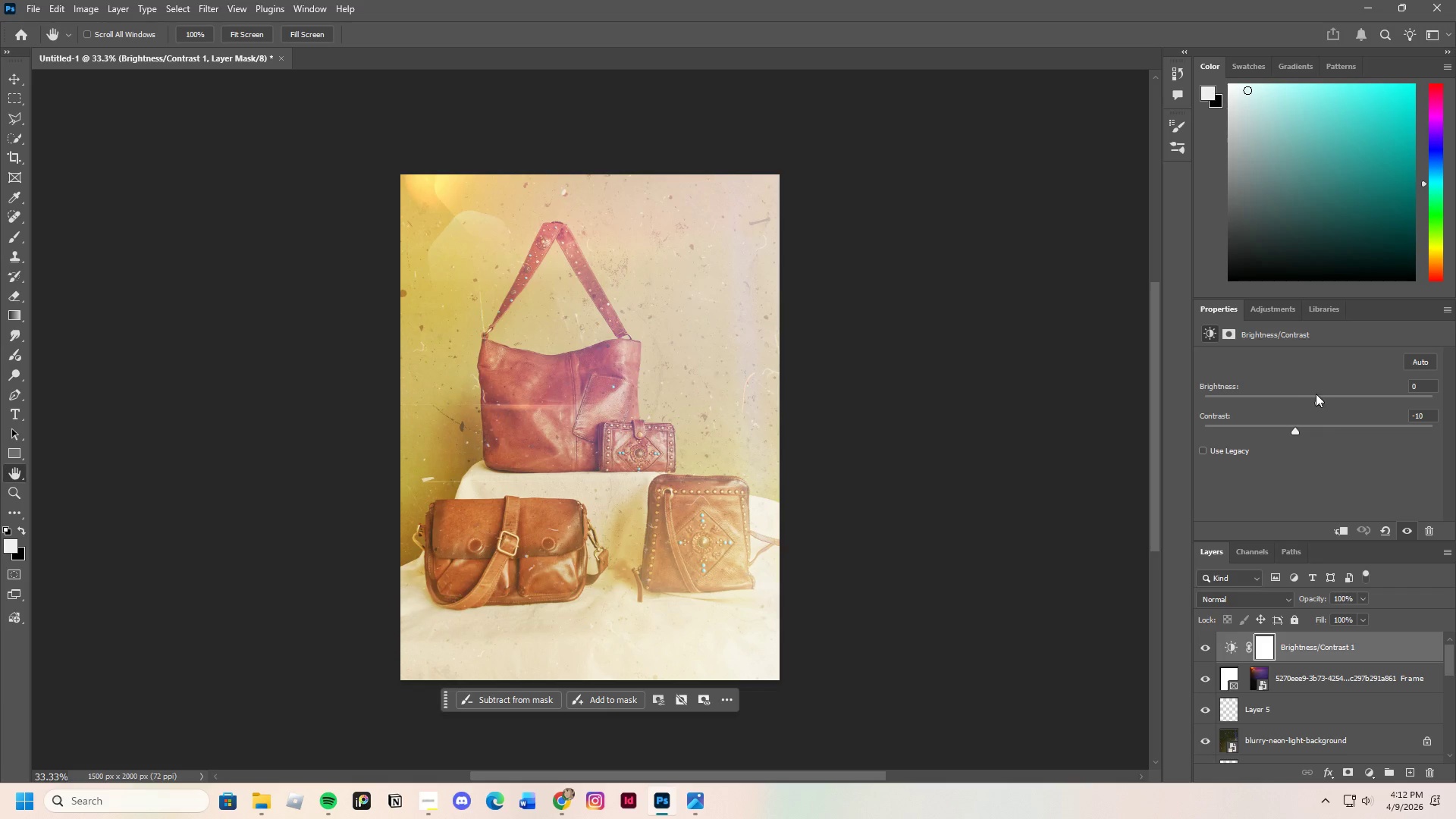 
left_click_drag(start_coordinate=[1323, 398], to_coordinate=[1326, 403])
 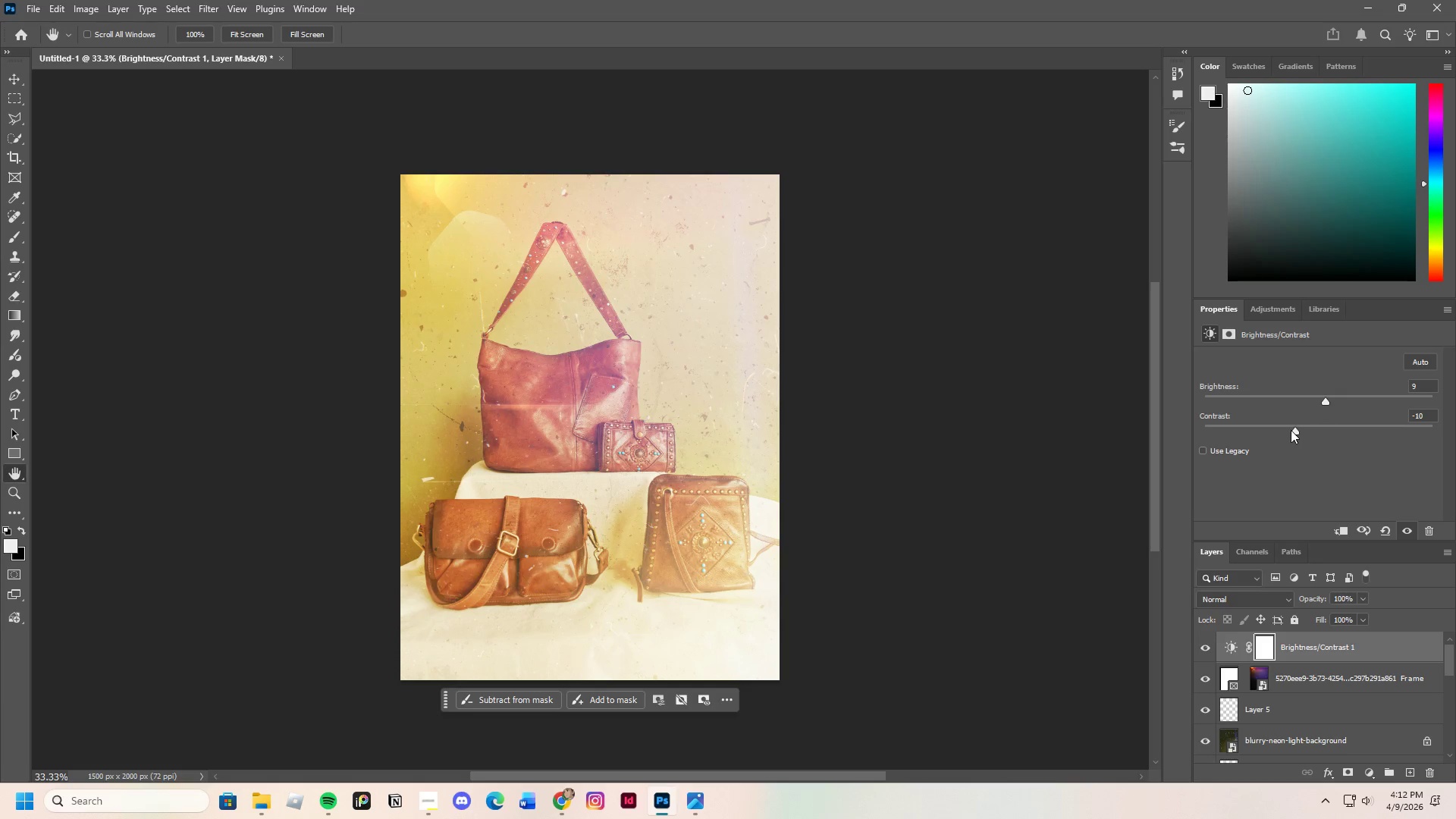 
left_click_drag(start_coordinate=[1291, 430], to_coordinate=[1360, 453])
 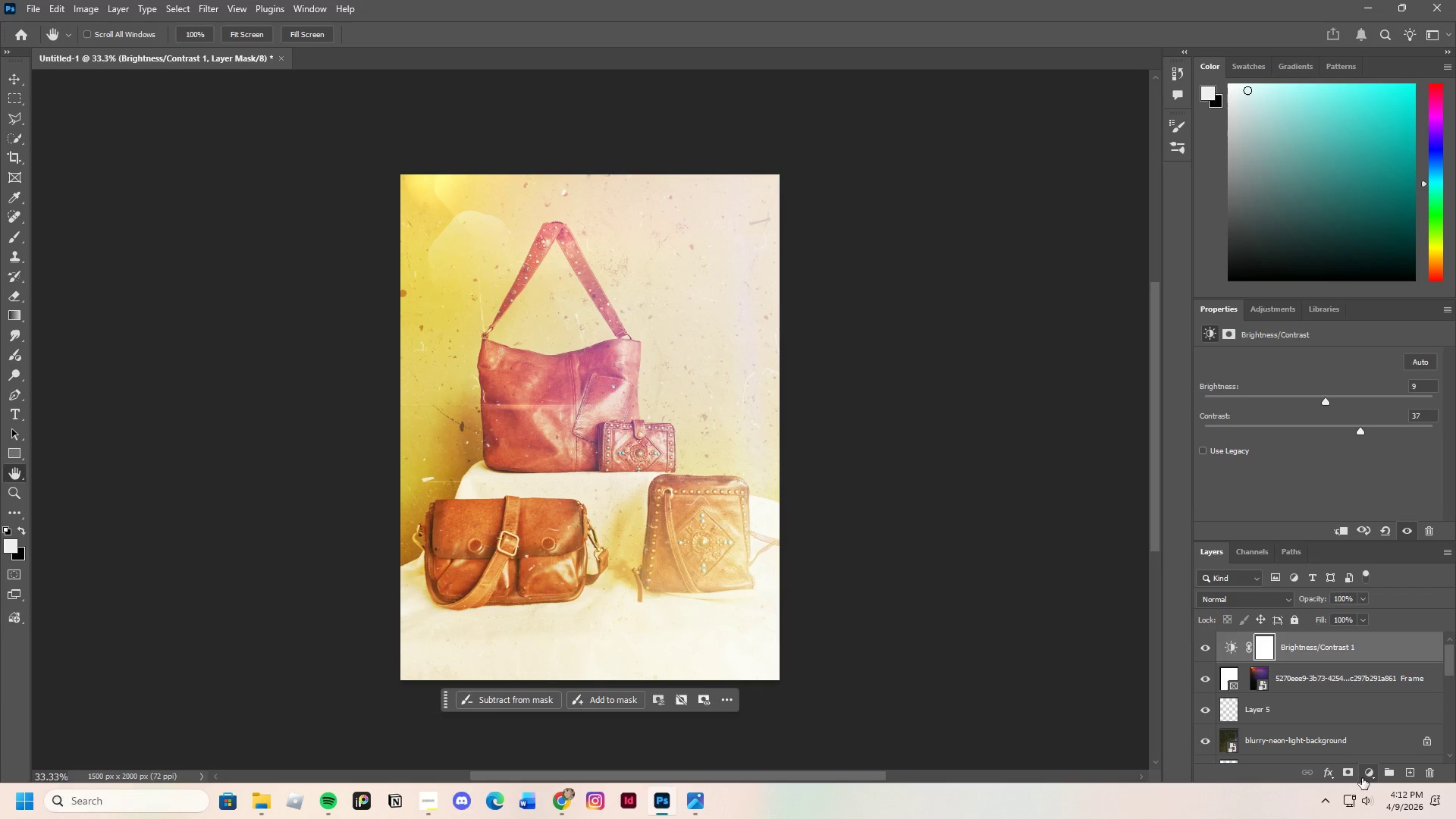 
left_click([1370, 774])
 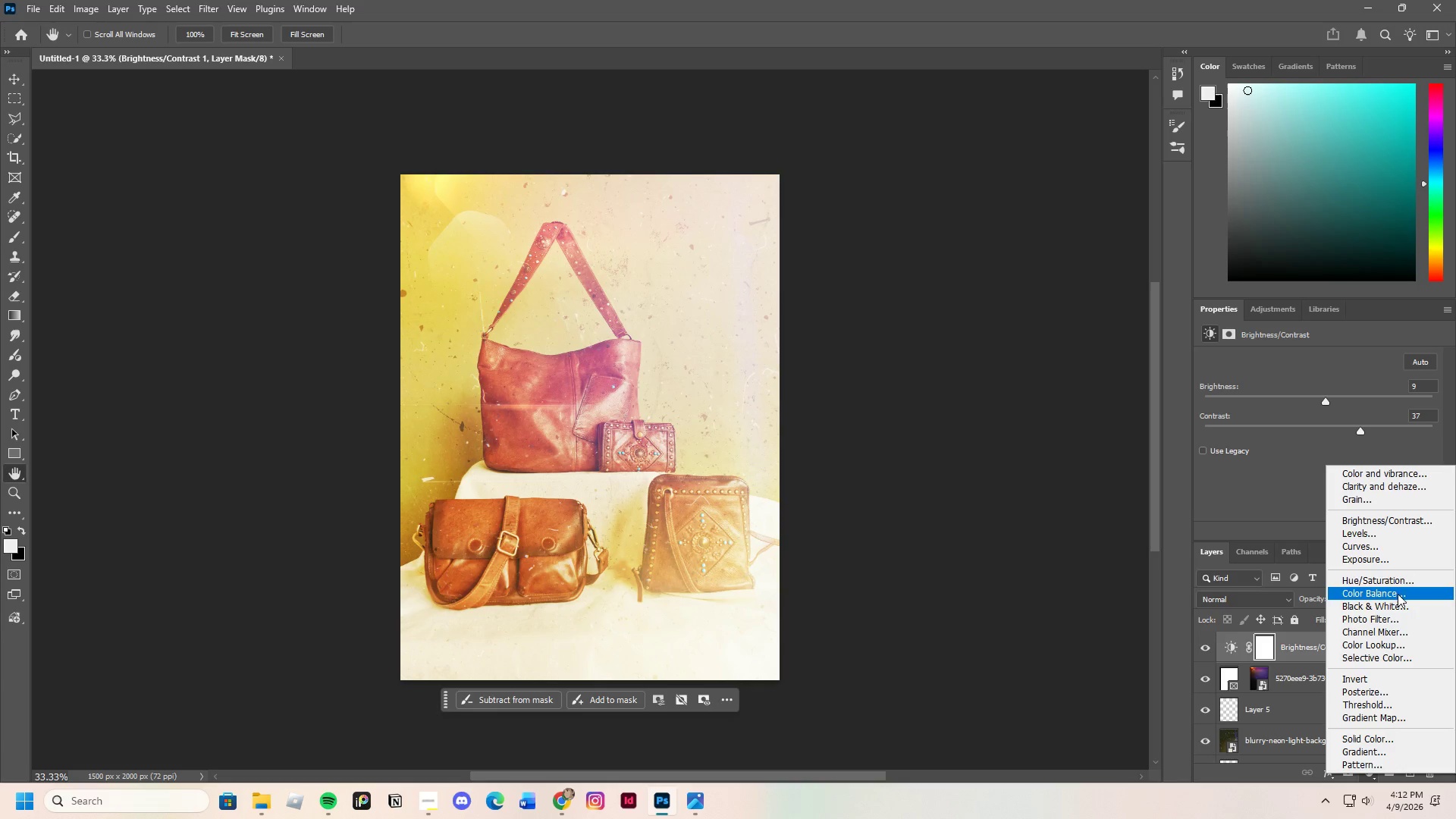 
left_click([1396, 581])
 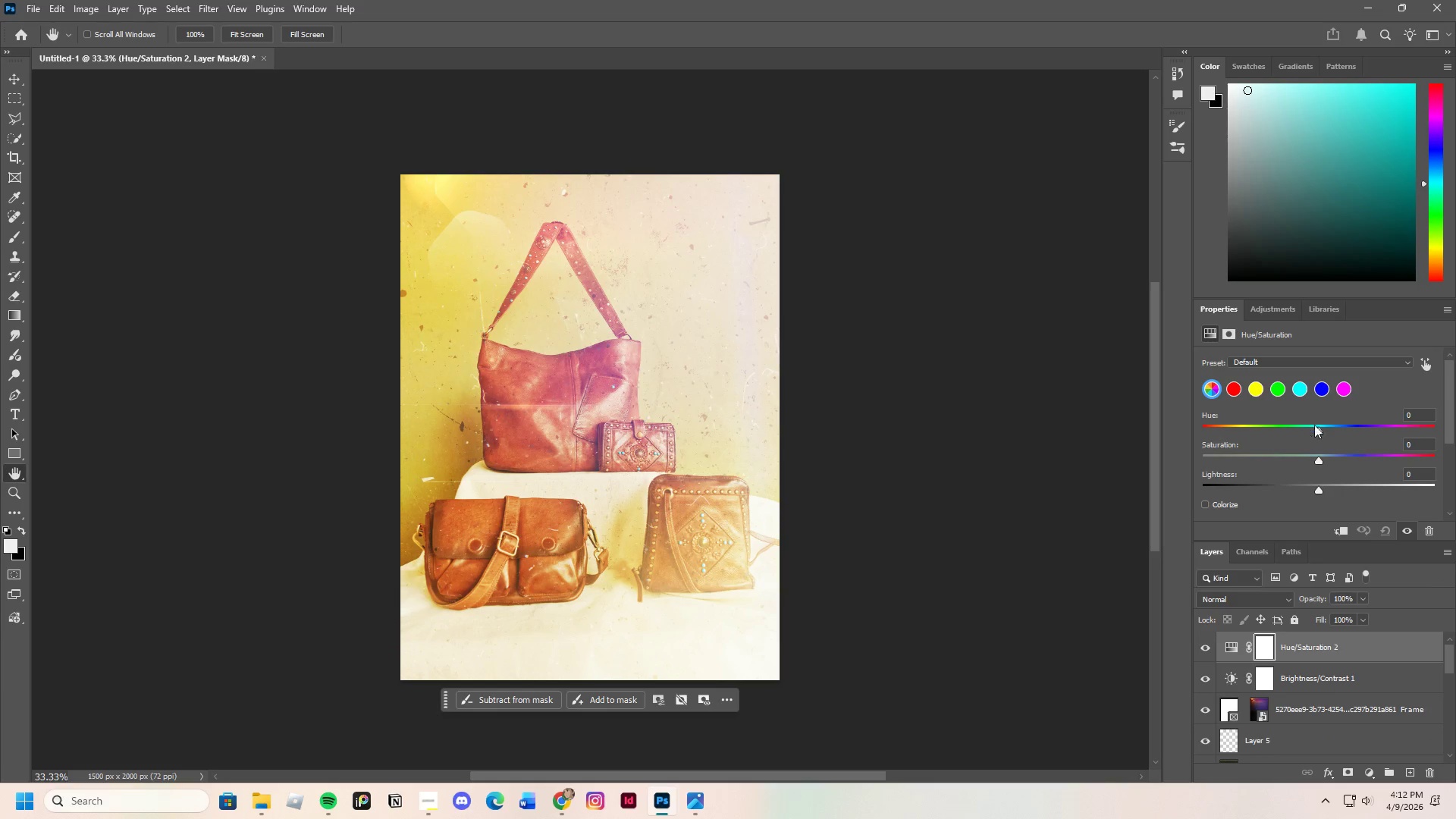 
left_click_drag(start_coordinate=[1318, 426], to_coordinate=[1314, 435])
 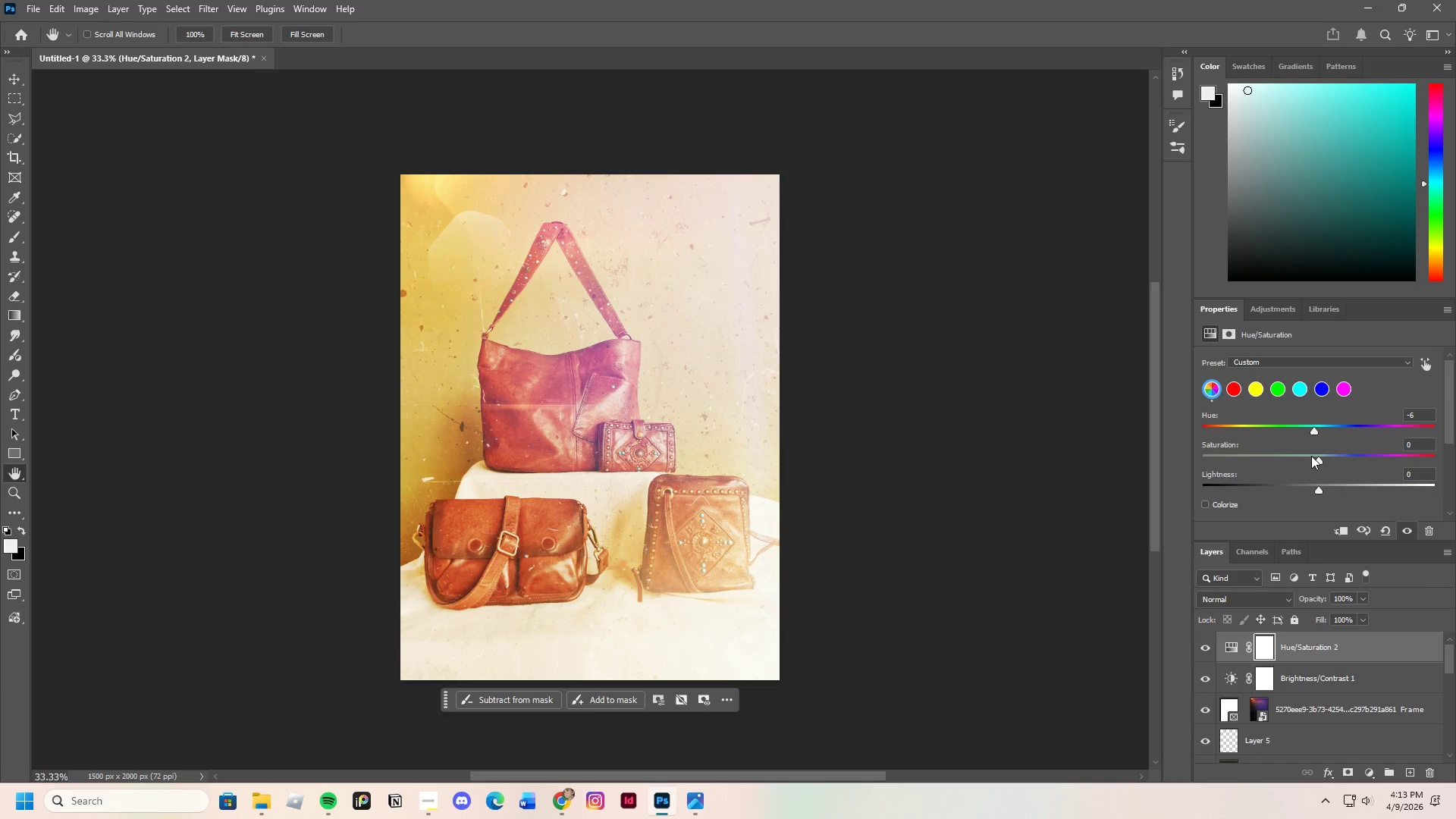 
left_click_drag(start_coordinate=[1311, 456], to_coordinate=[1325, 466])
 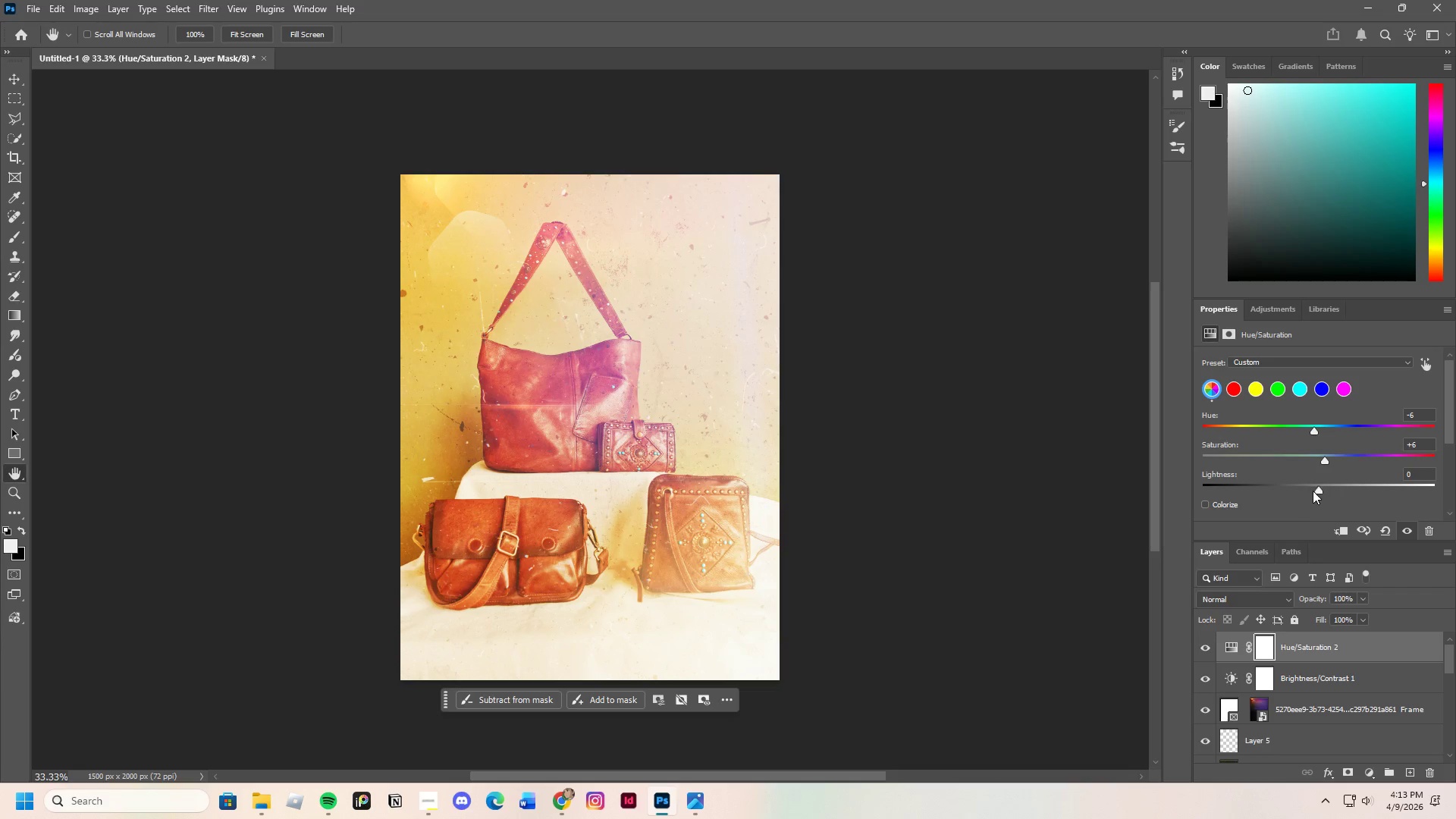 
left_click_drag(start_coordinate=[1316, 490], to_coordinate=[1305, 499])
 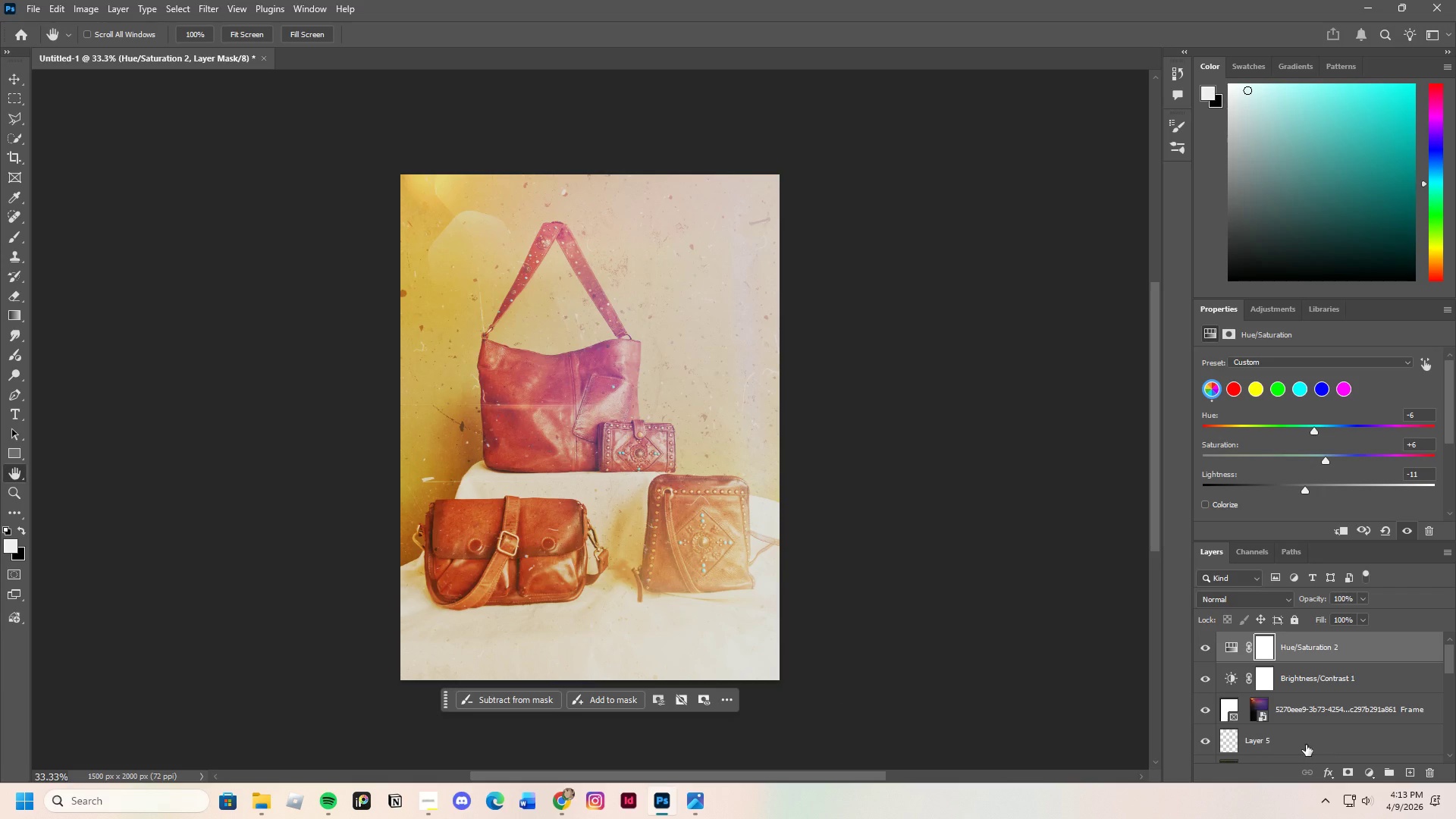 
wait(5.05)
 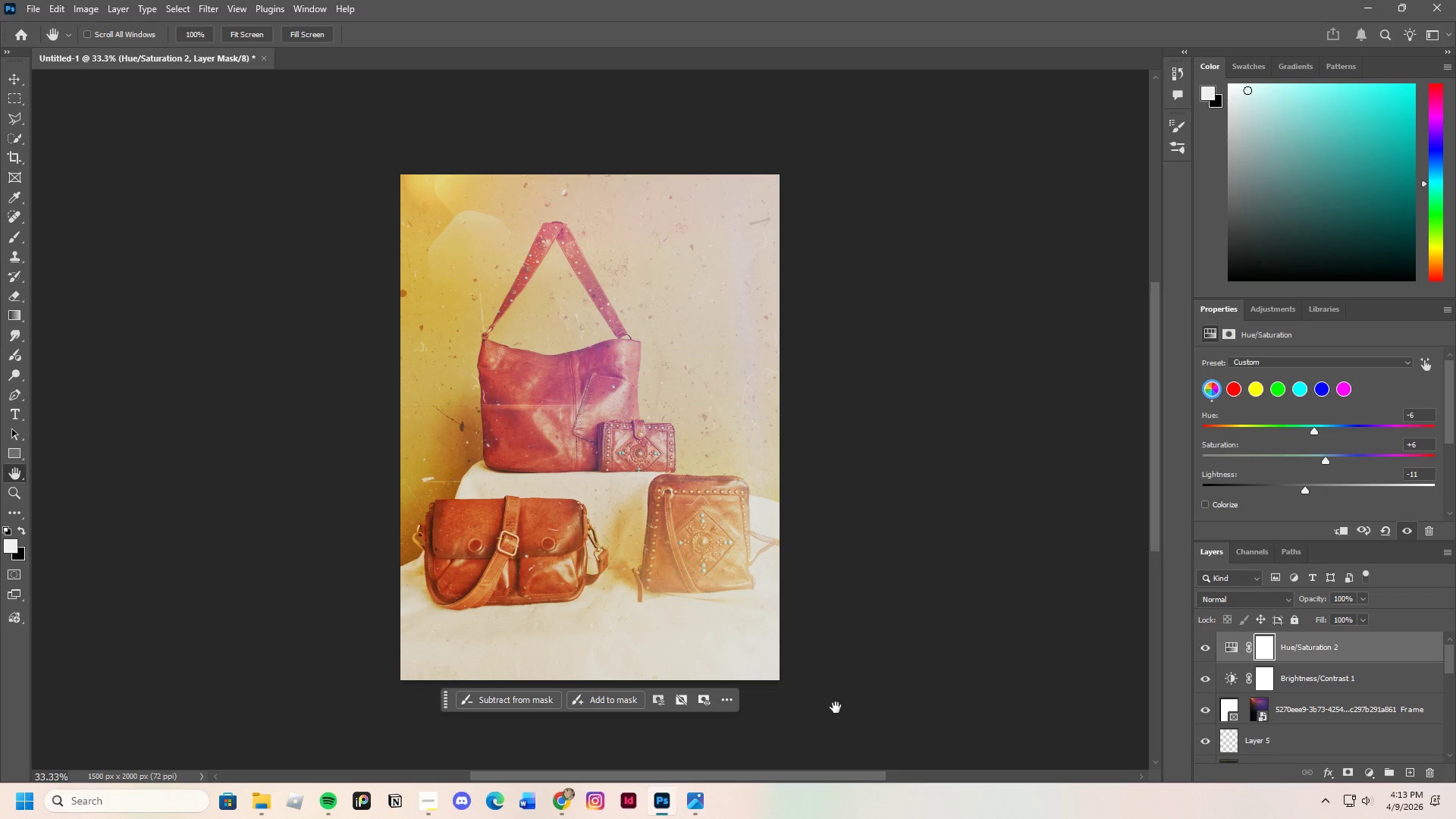 
left_click([1374, 773])
 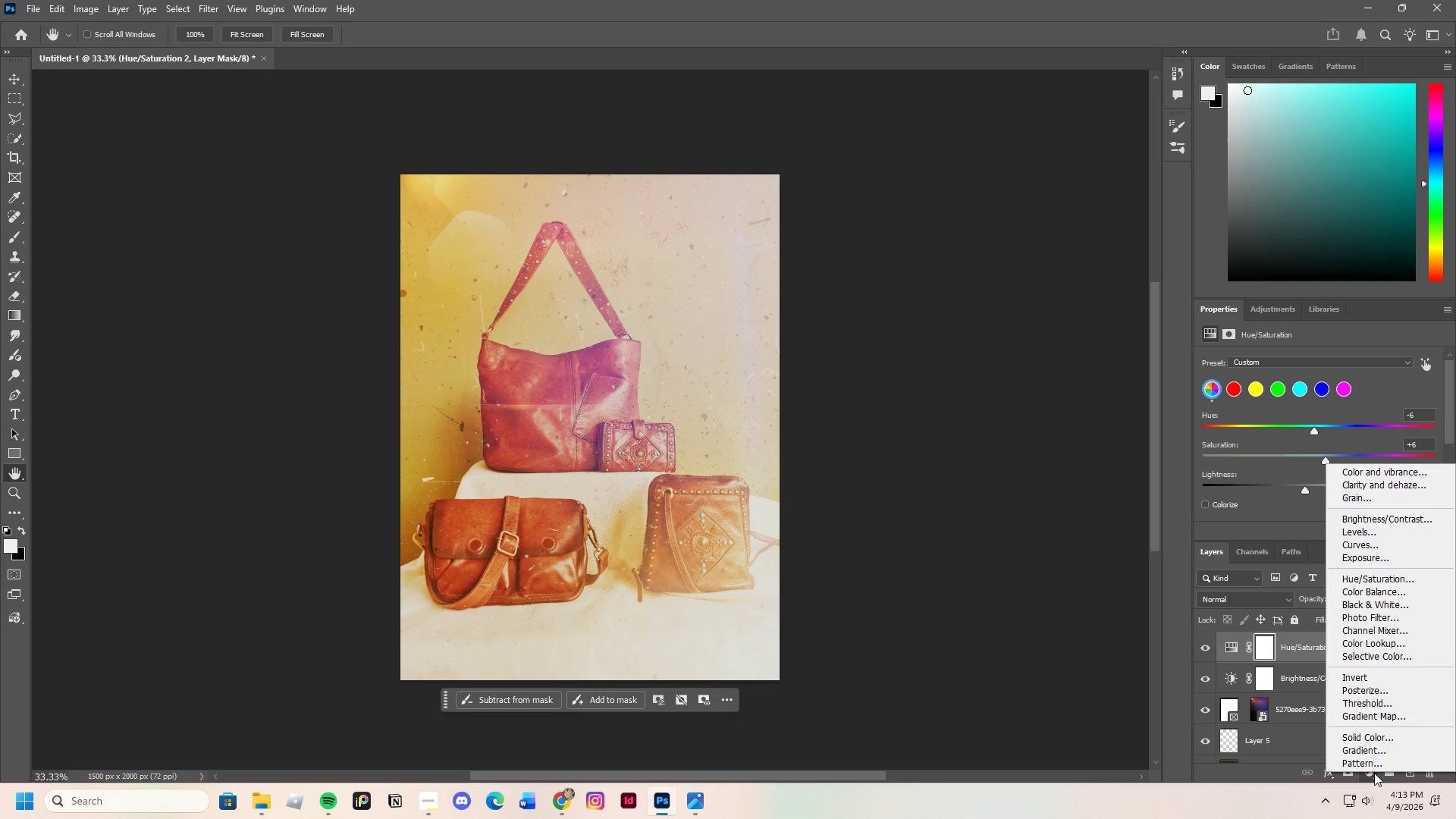 
wait(6.33)
 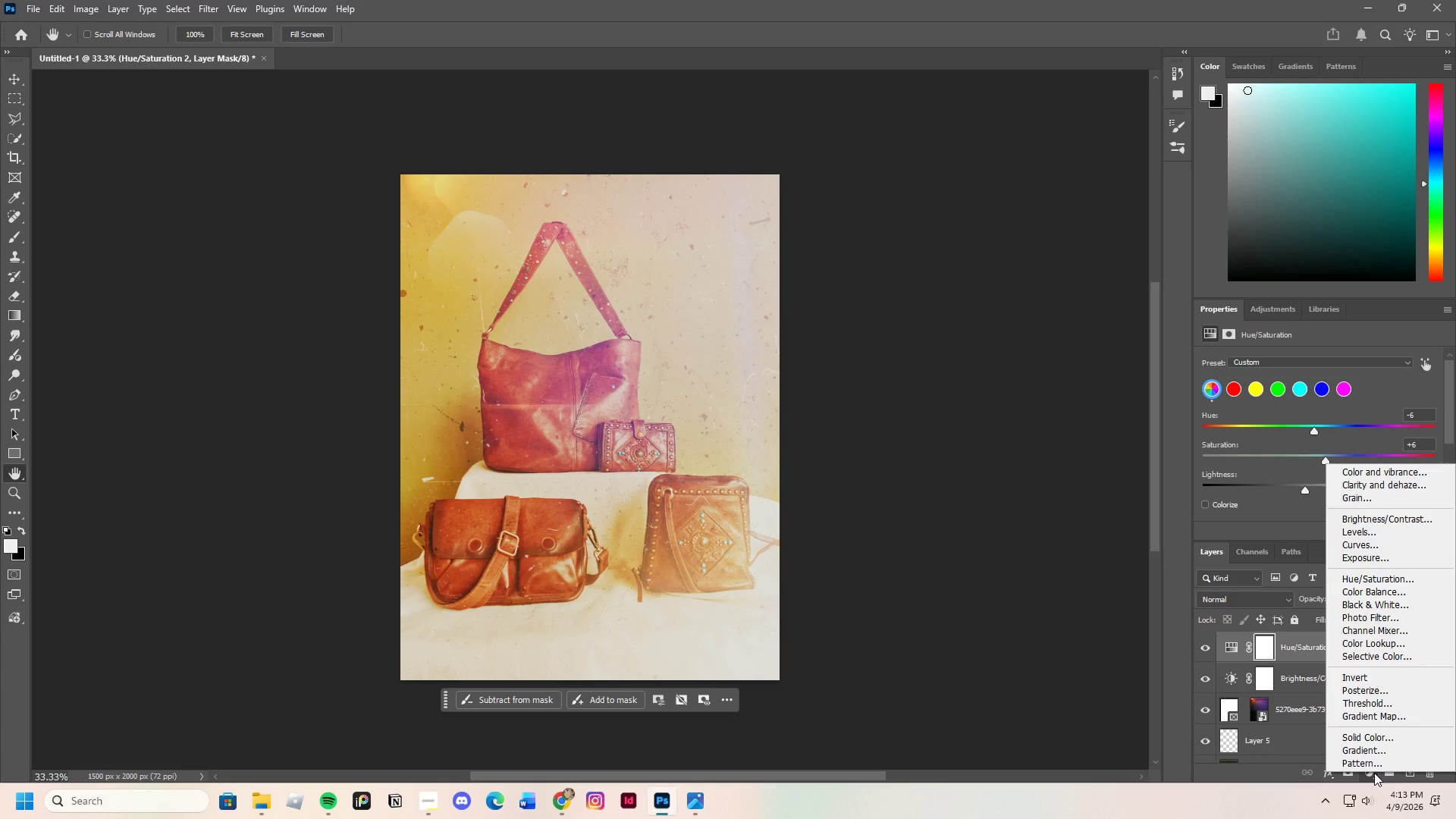 
left_click([1376, 546])
 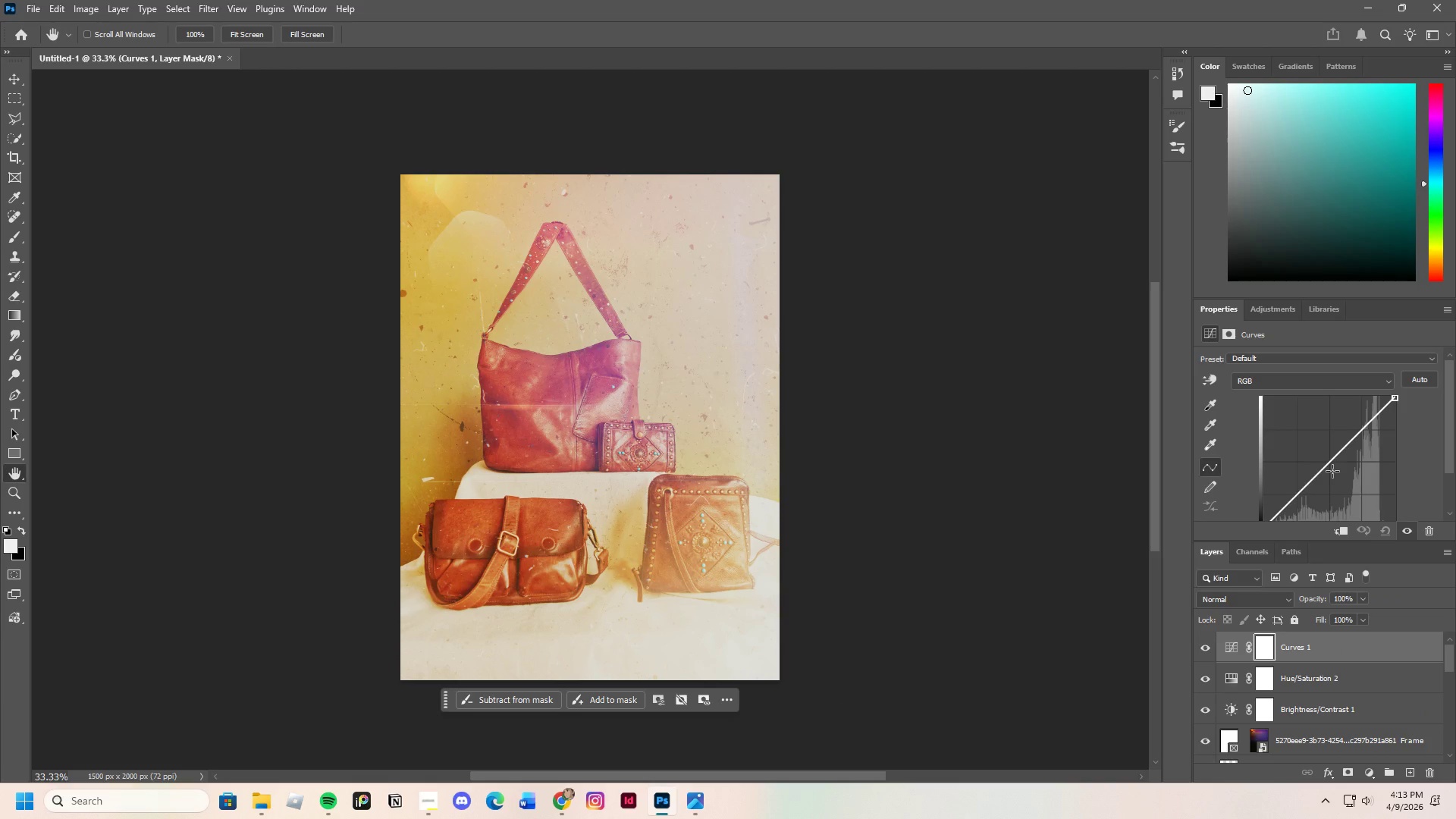 
left_click_drag(start_coordinate=[1327, 467], to_coordinate=[1335, 483])
 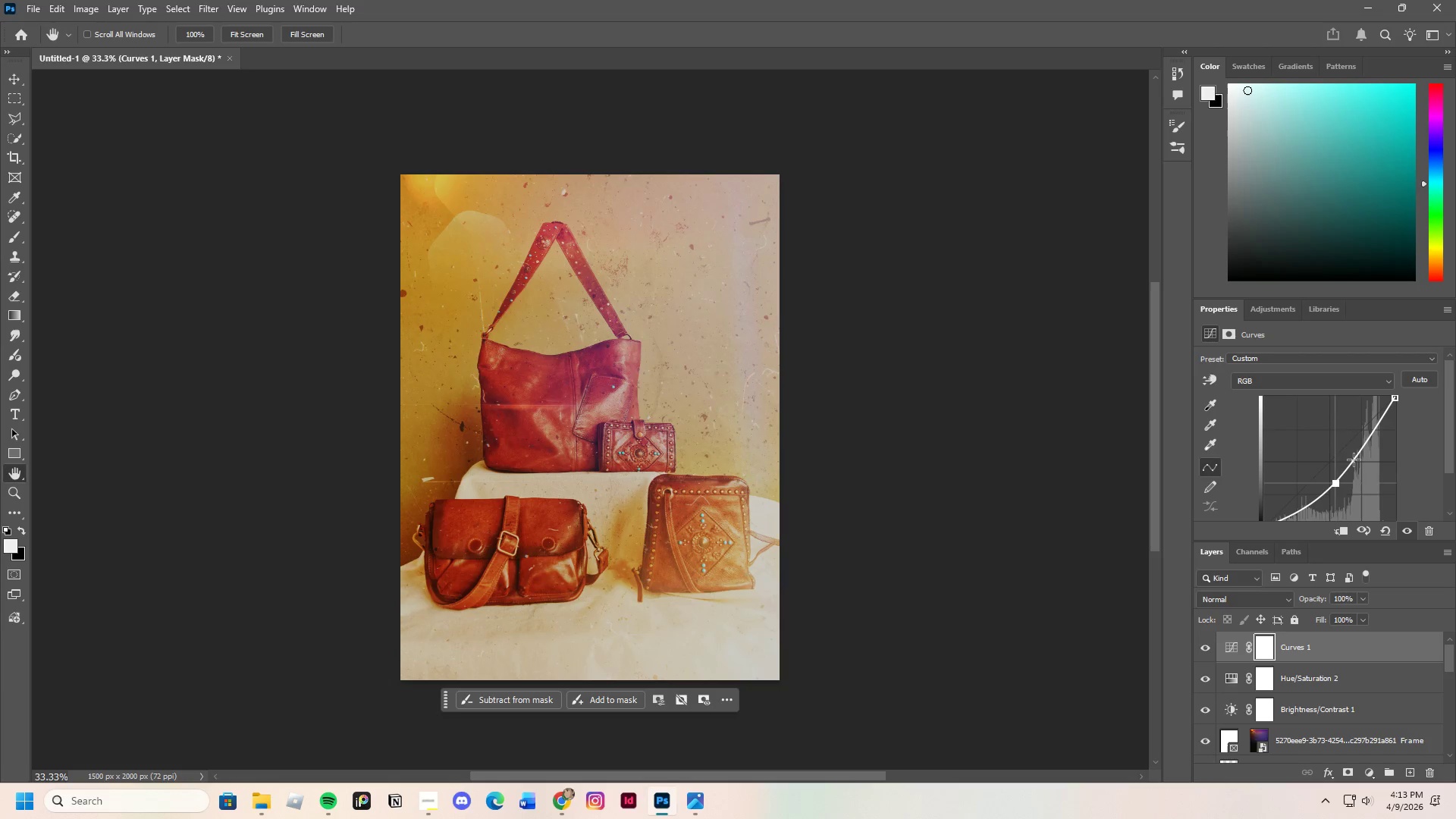 
left_click([1354, 460])
 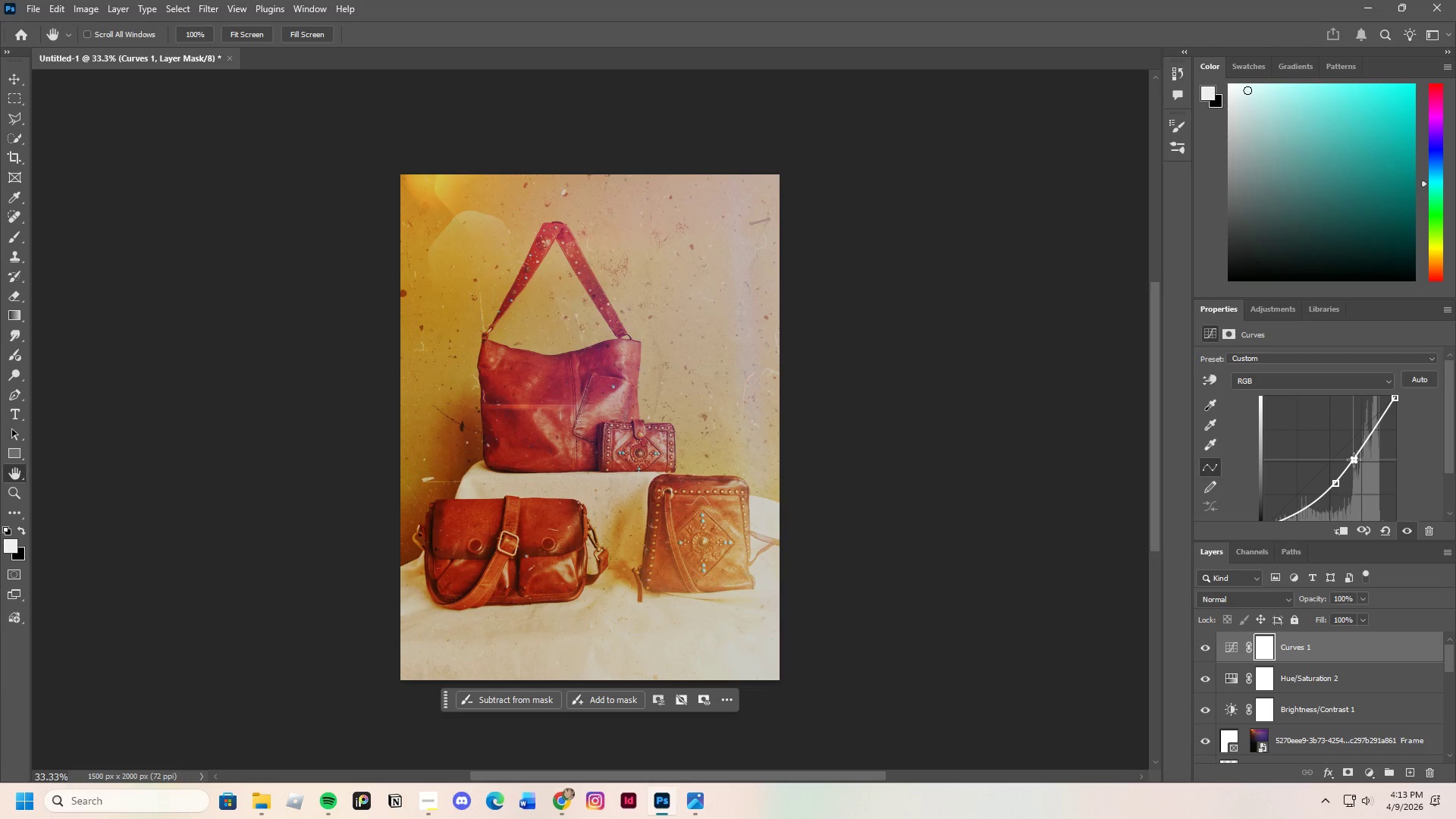 
left_click_drag(start_coordinate=[1354, 460], to_coordinate=[1360, 452])
 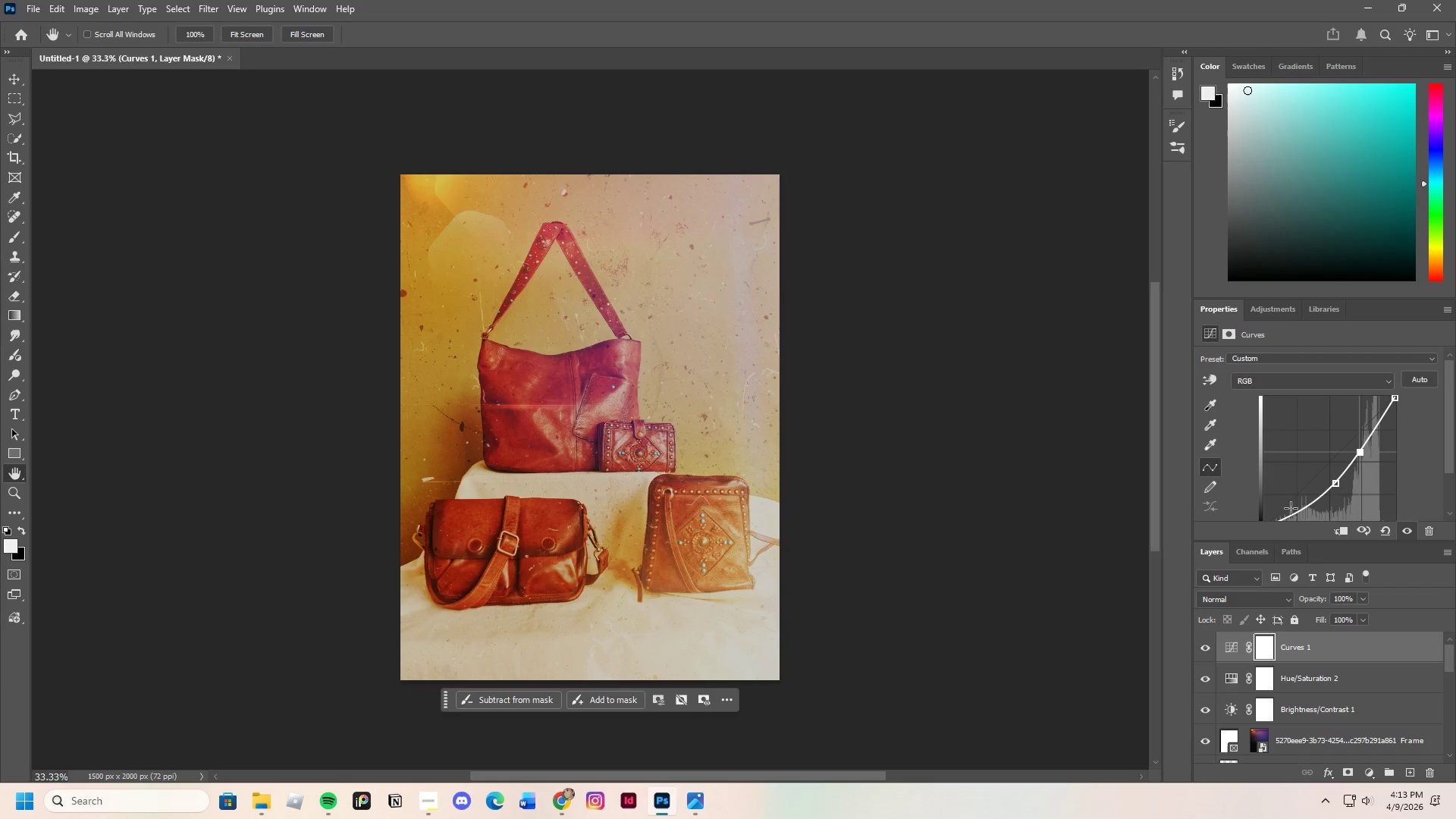 
left_click([1291, 503])
 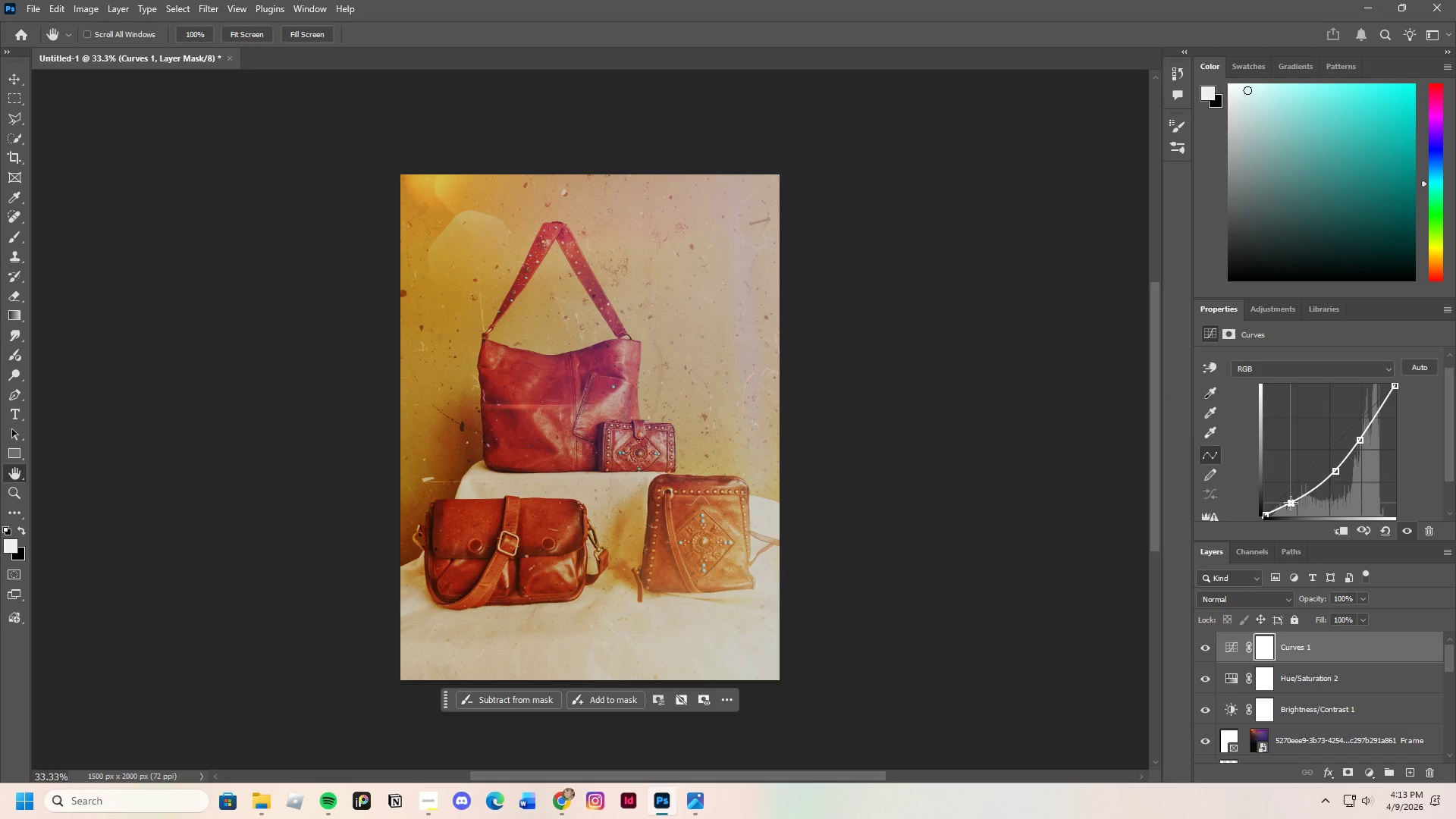 
scroll: coordinate [1289, 500], scroll_direction: down, amount: 1.0
 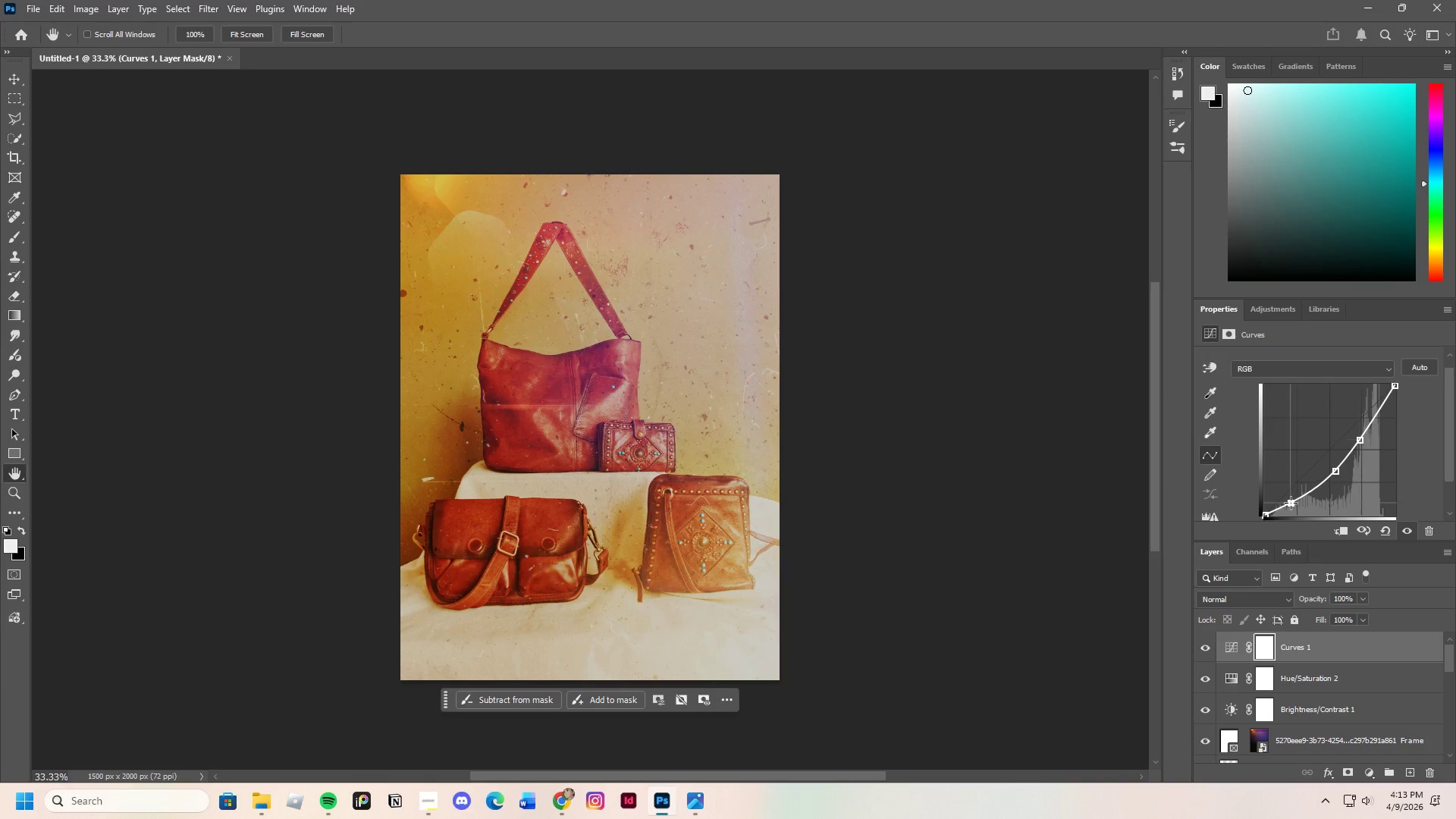 
left_click_drag(start_coordinate=[1291, 503], to_coordinate=[1317, 491])
 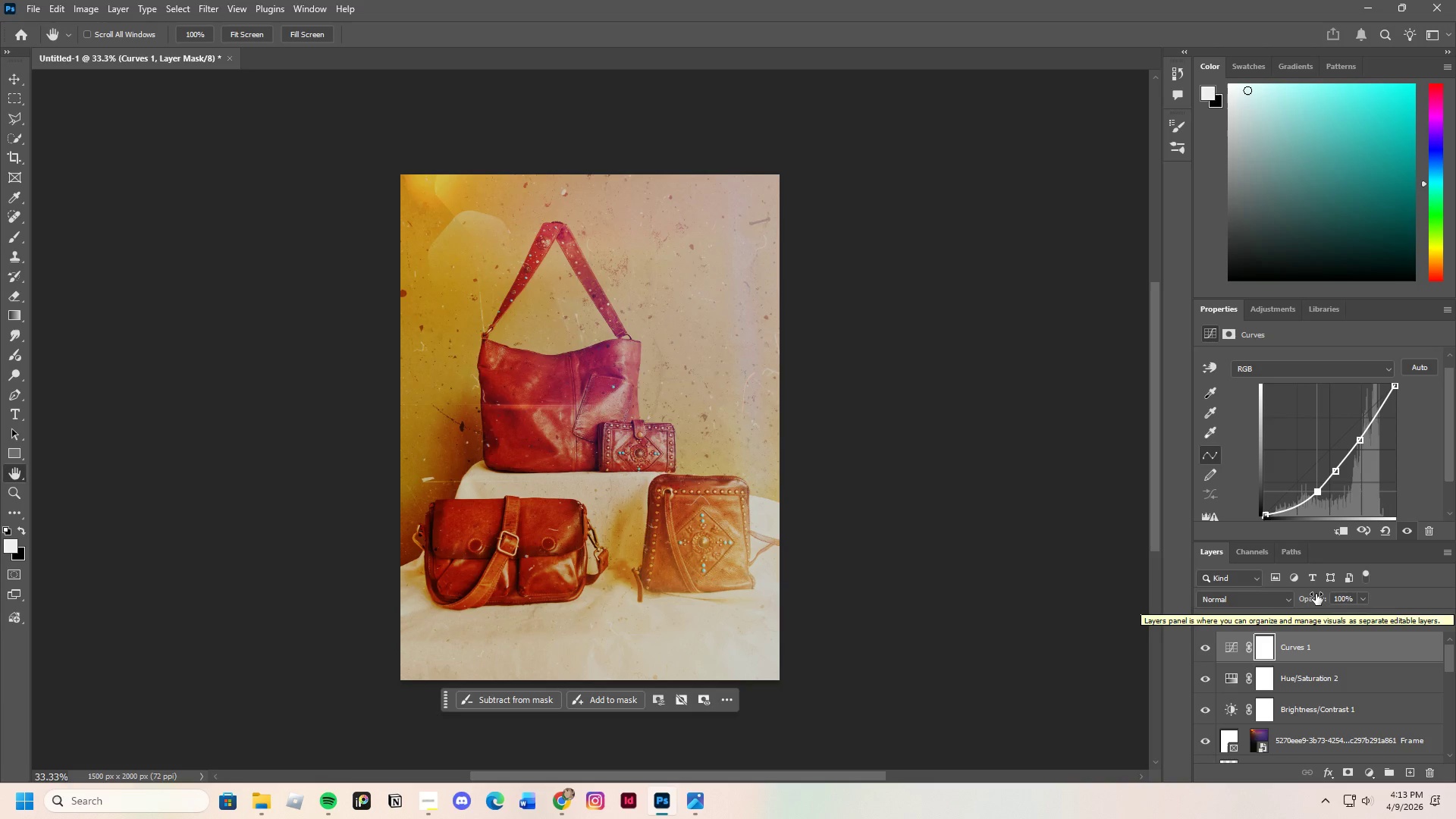 
wait(13.14)
 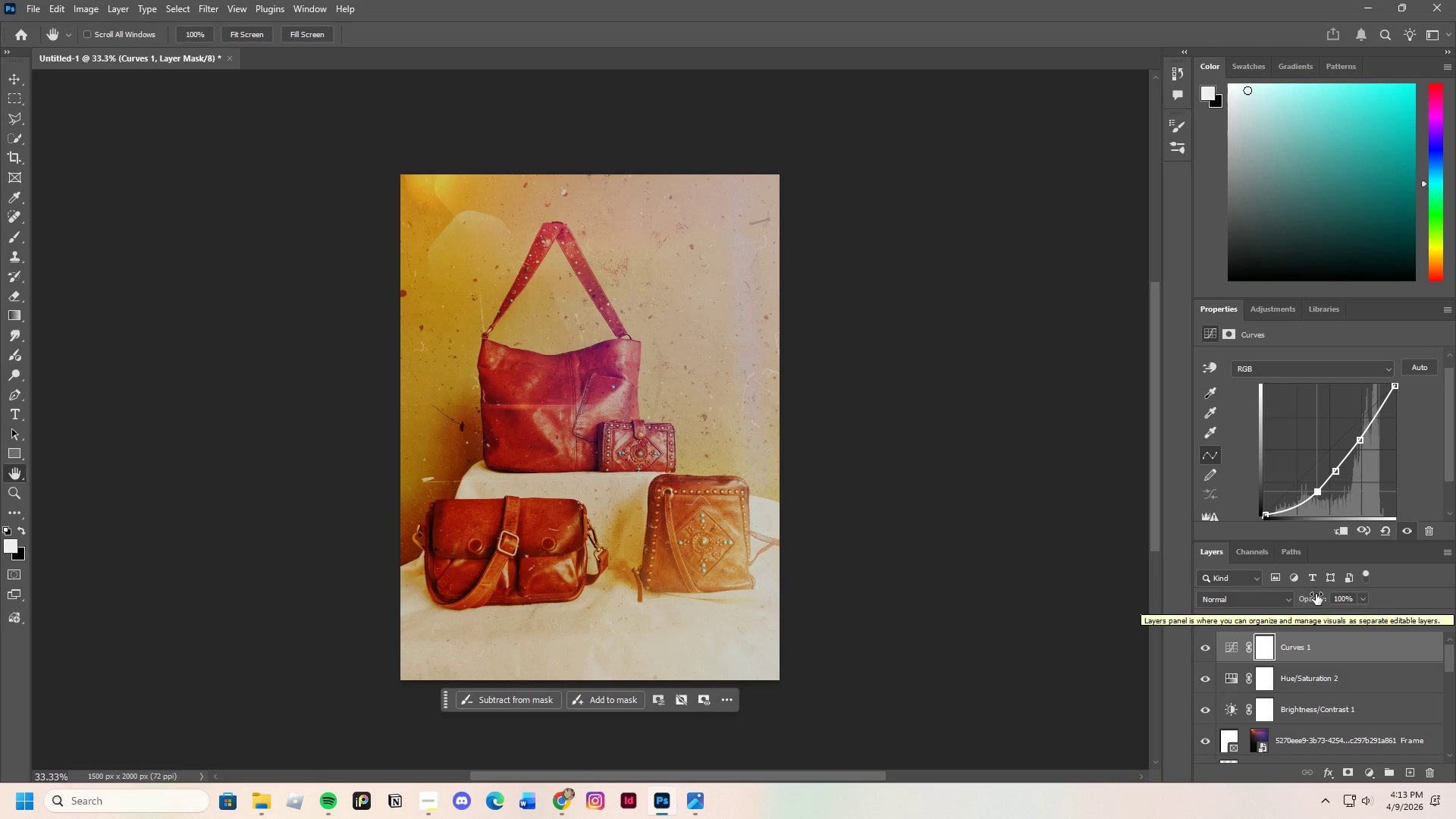 
scroll: coordinate [1313, 704], scroll_direction: down, amount: 15.0
 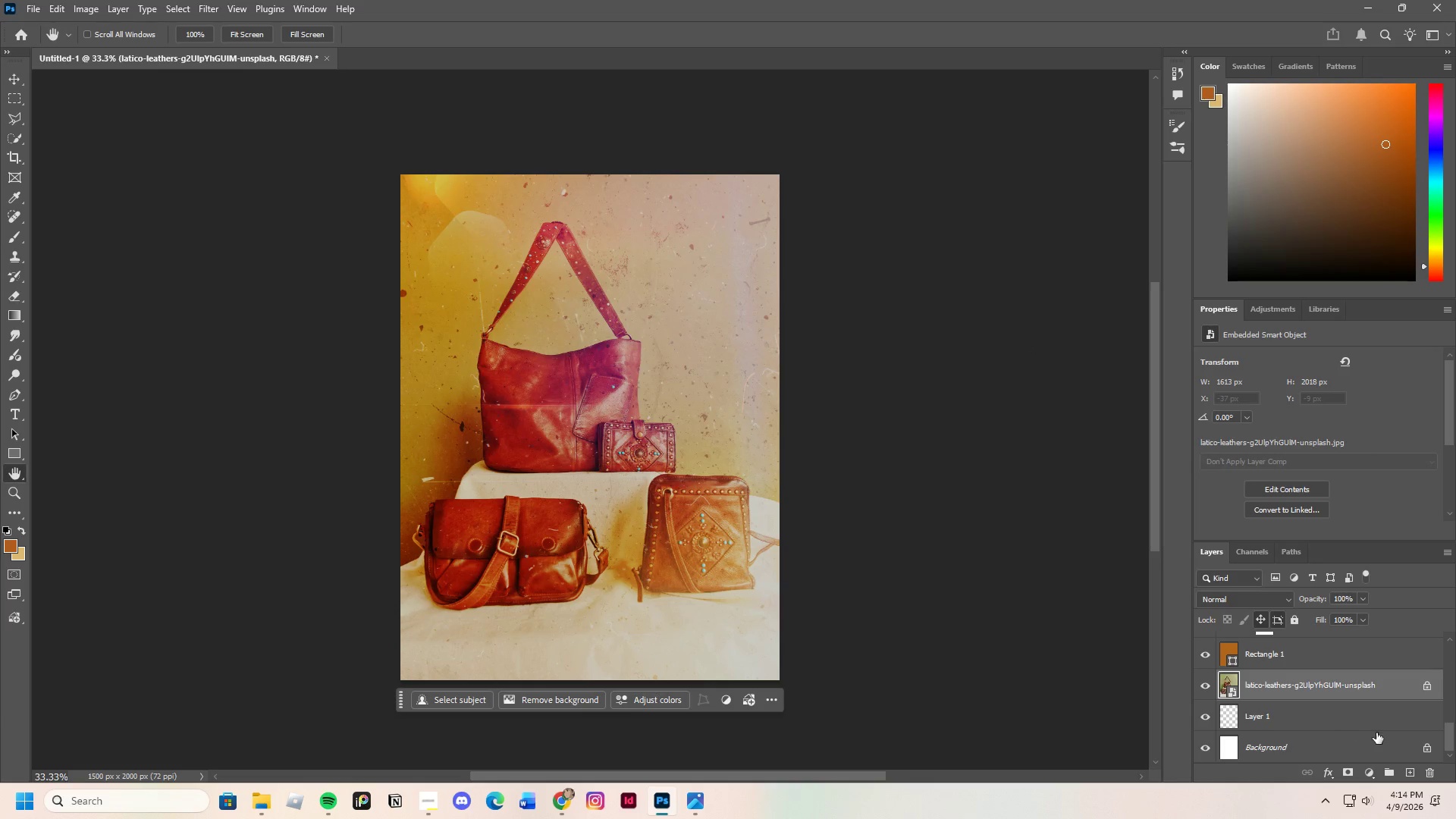 
left_click([1411, 774])
 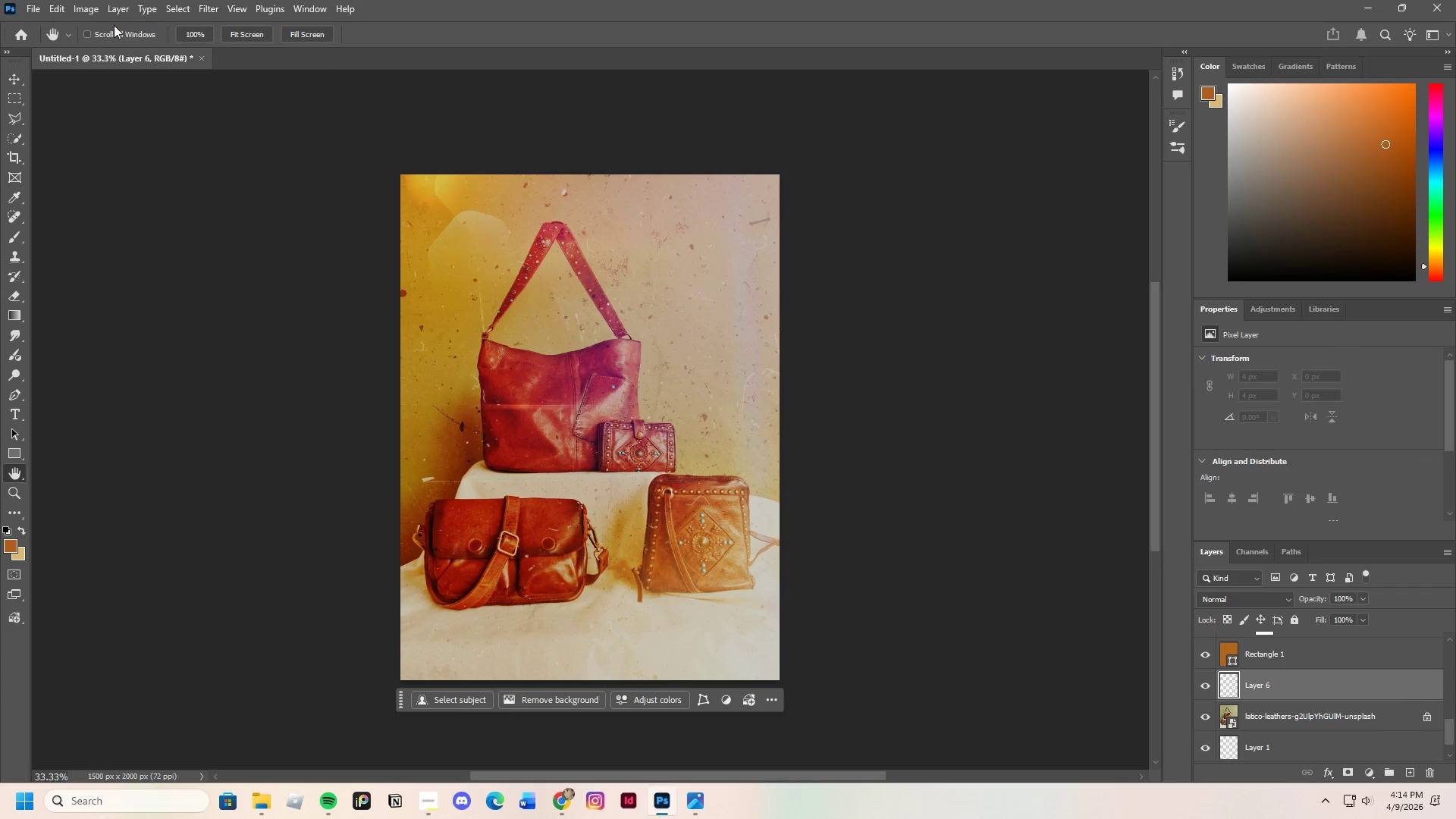 
left_click([83, 13])
 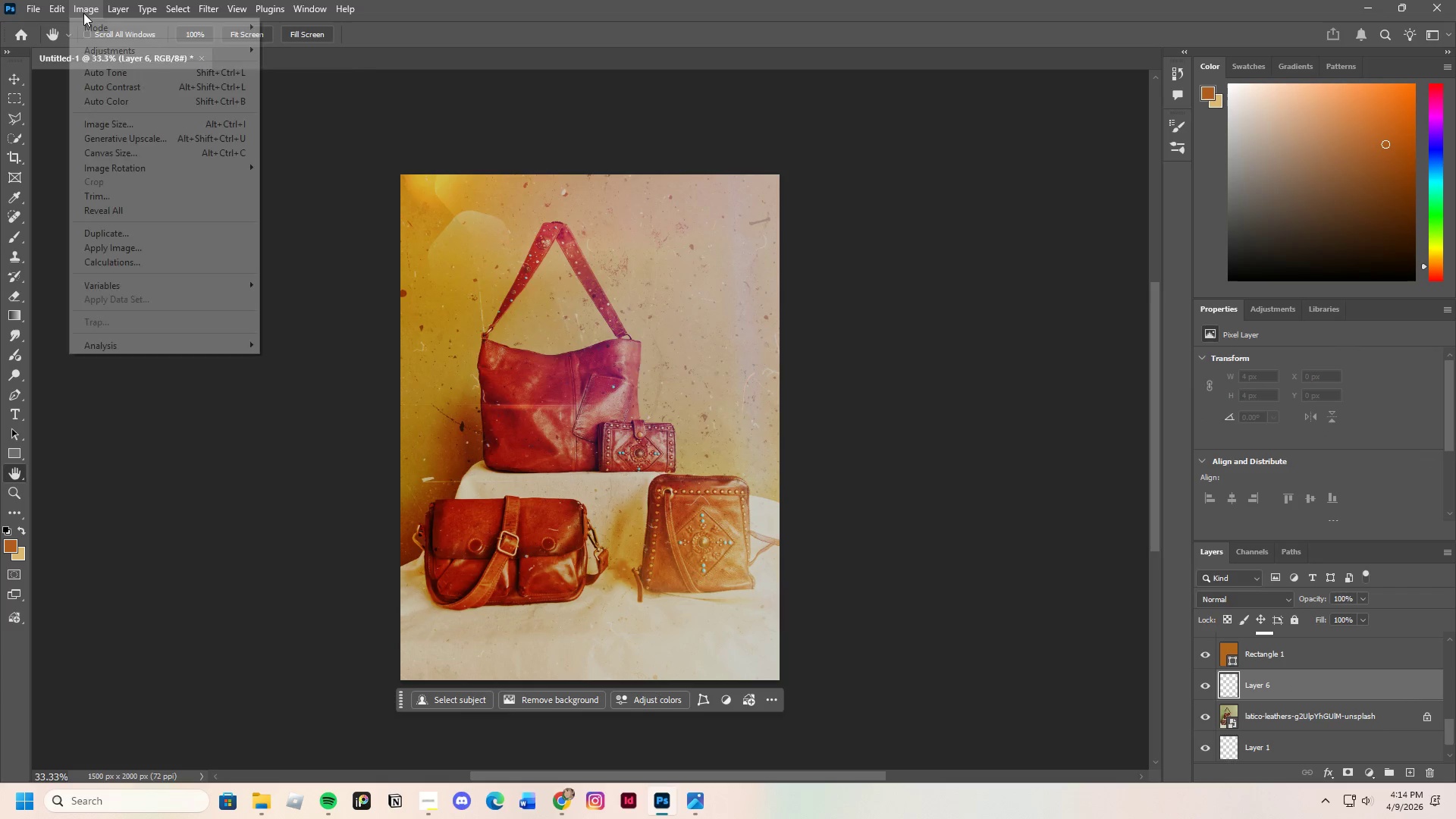 
mouse_move([89, 30])
 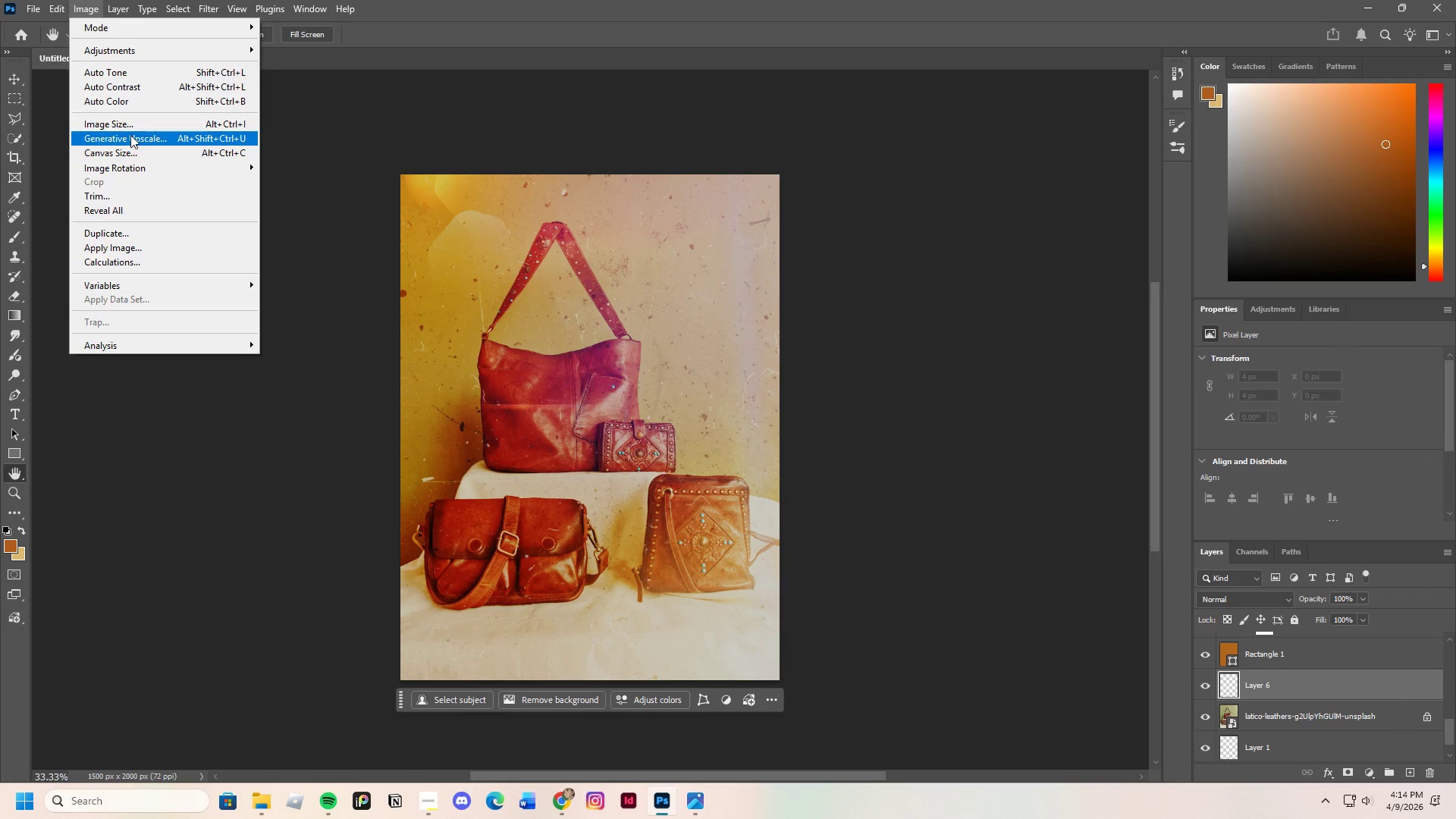 
wait(5.93)
 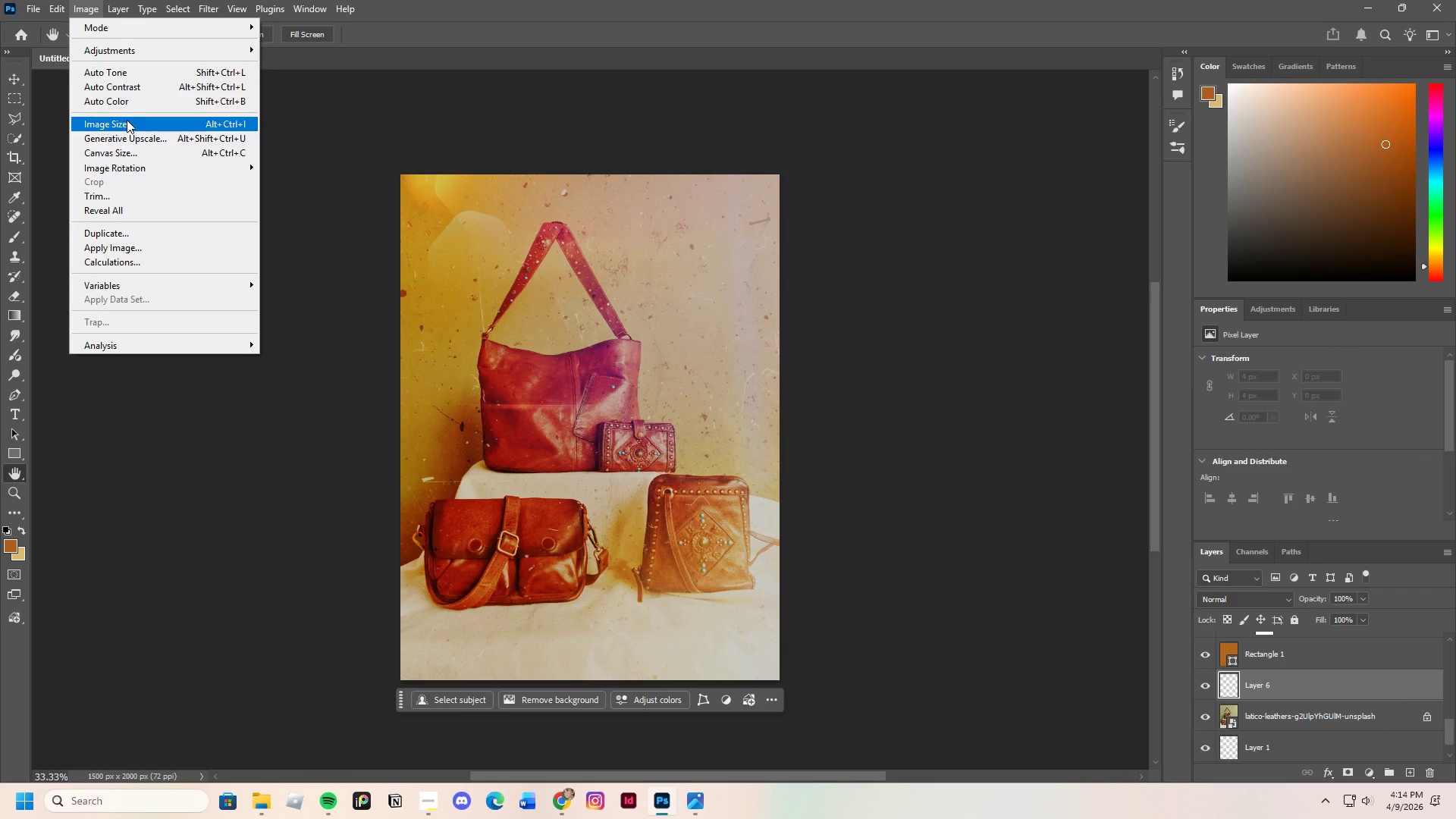 
left_click([132, 133])
 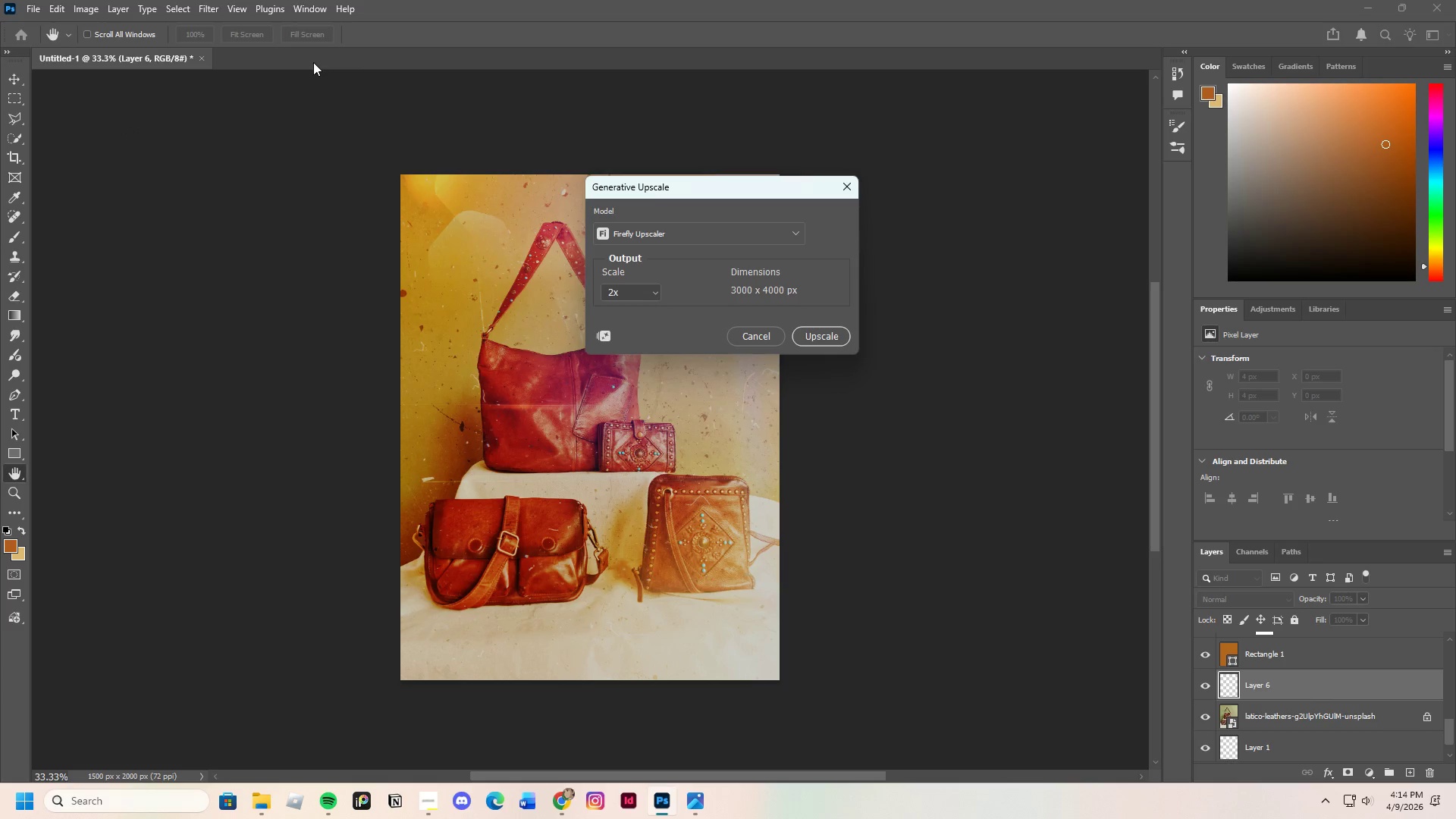 
left_click([792, 222])
 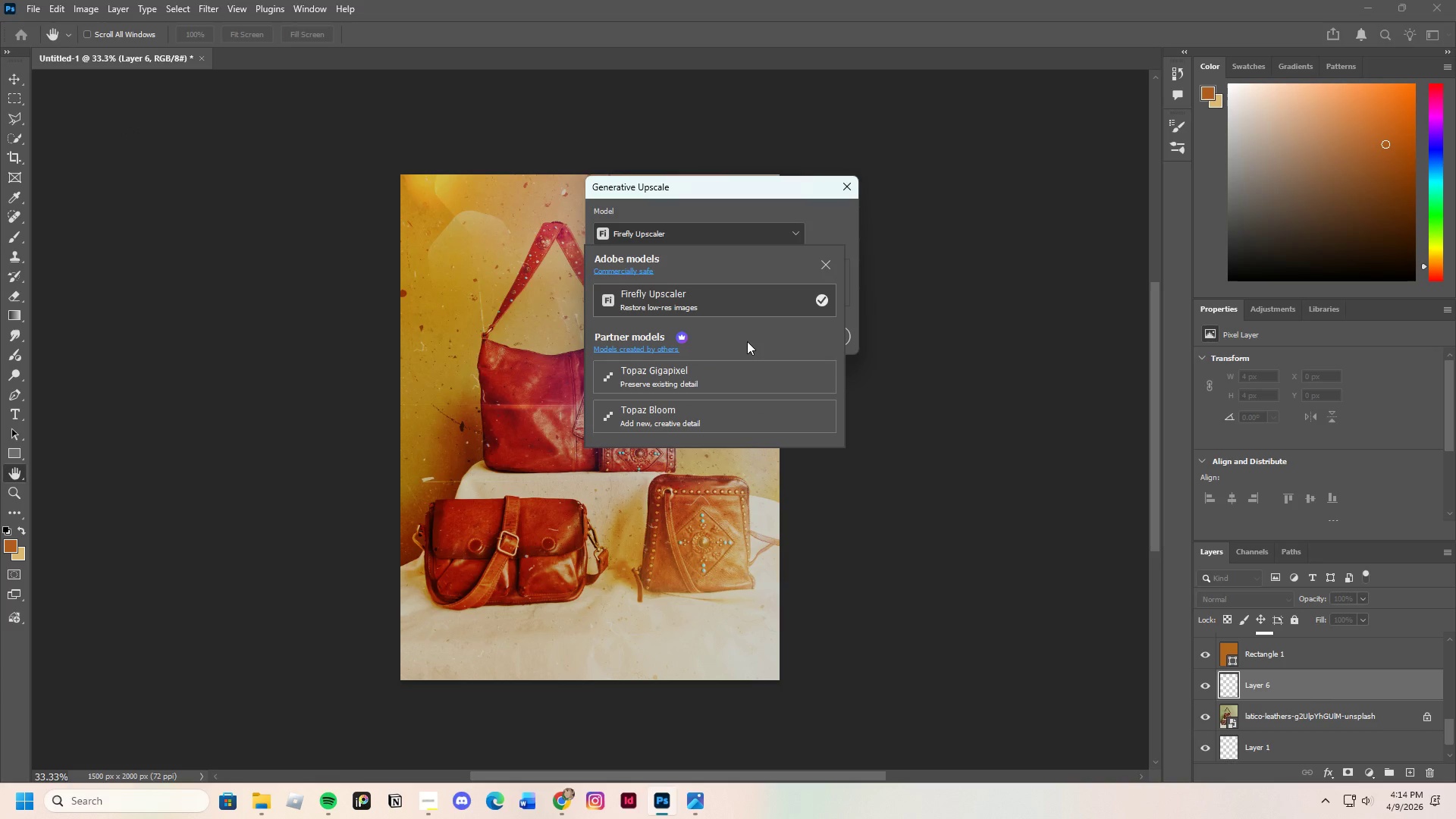 
scroll: coordinate [740, 372], scroll_direction: down, amount: 2.0
 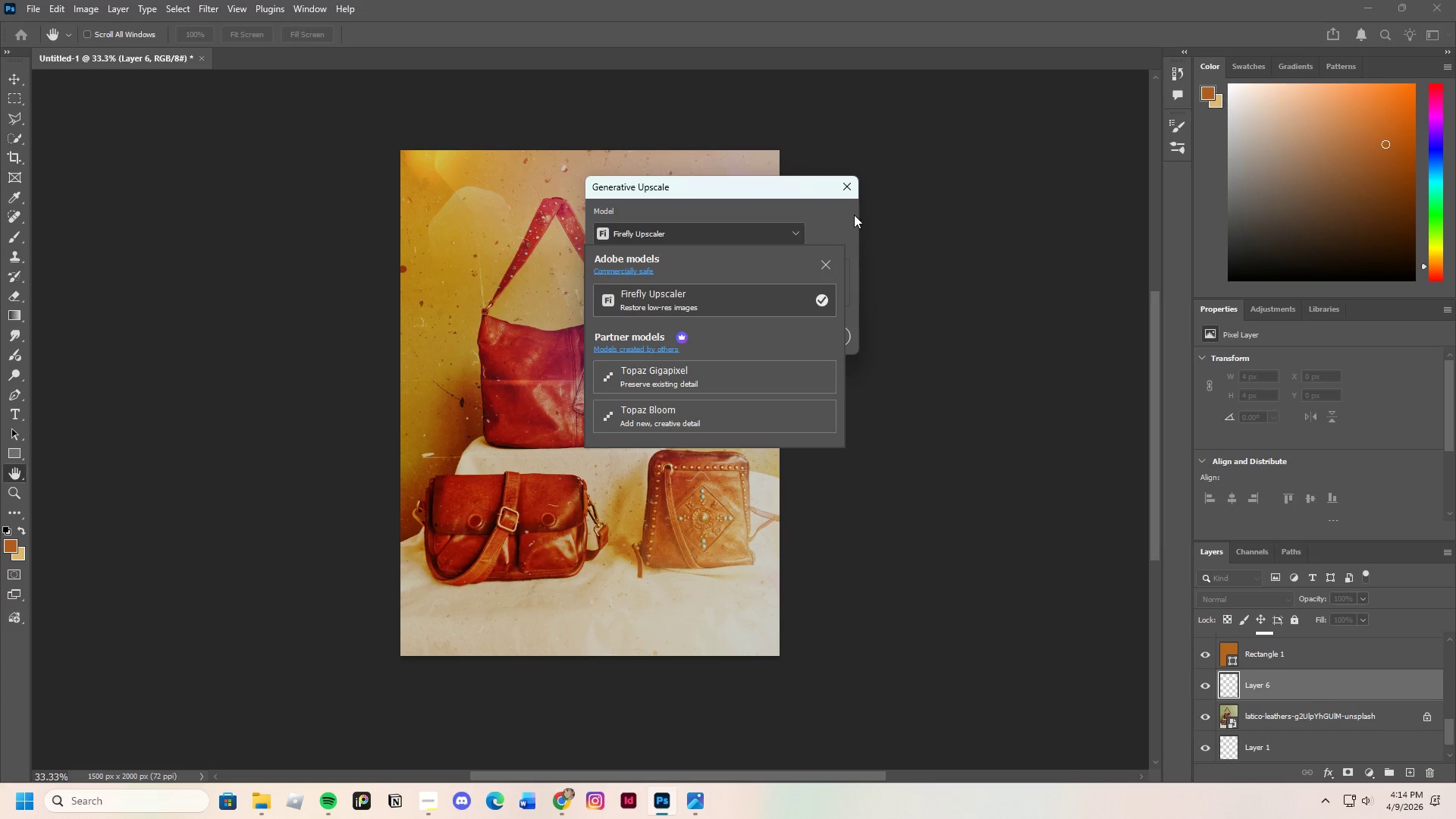 
left_click([850, 189])
 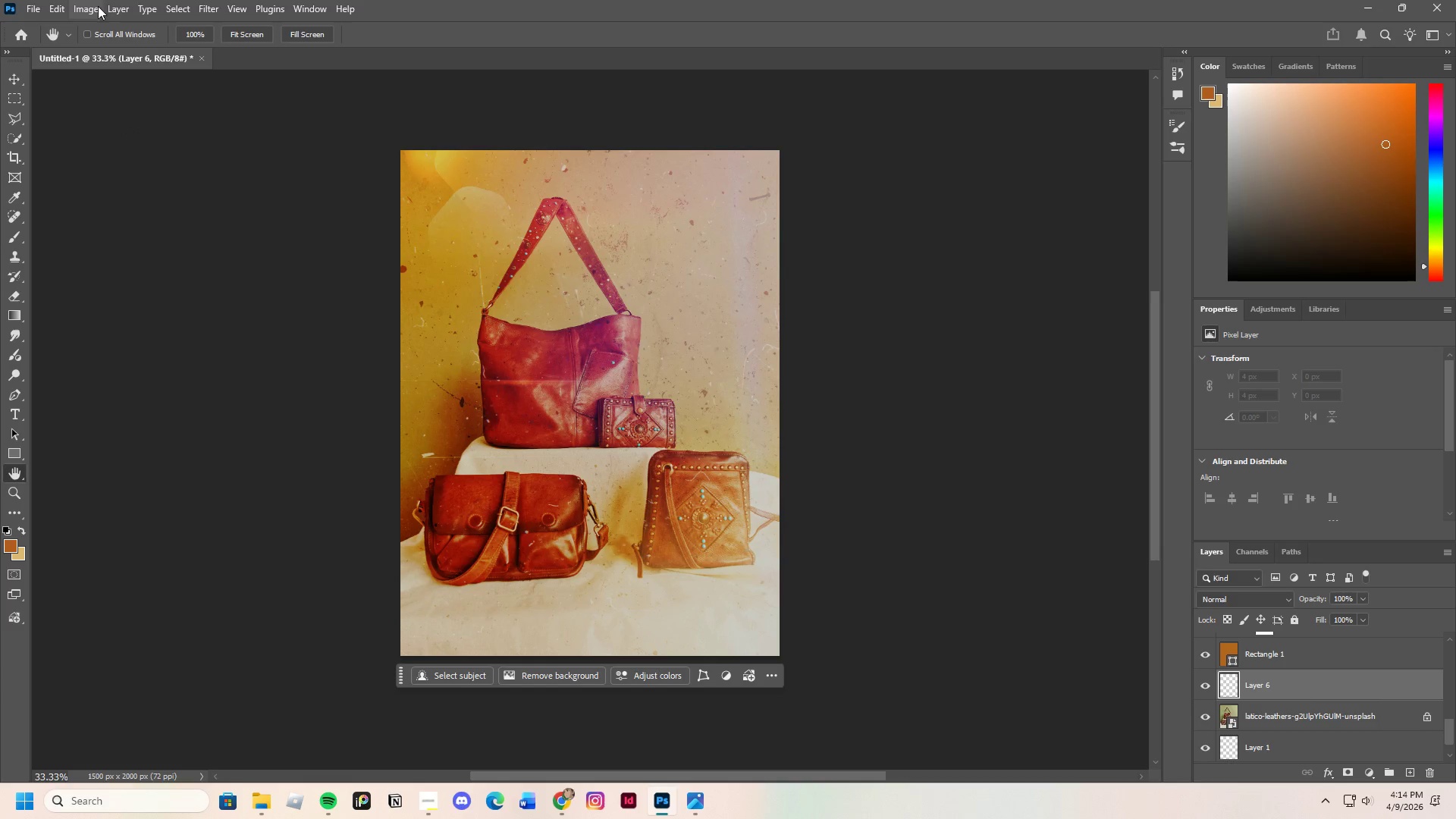 
left_click([121, 7])
 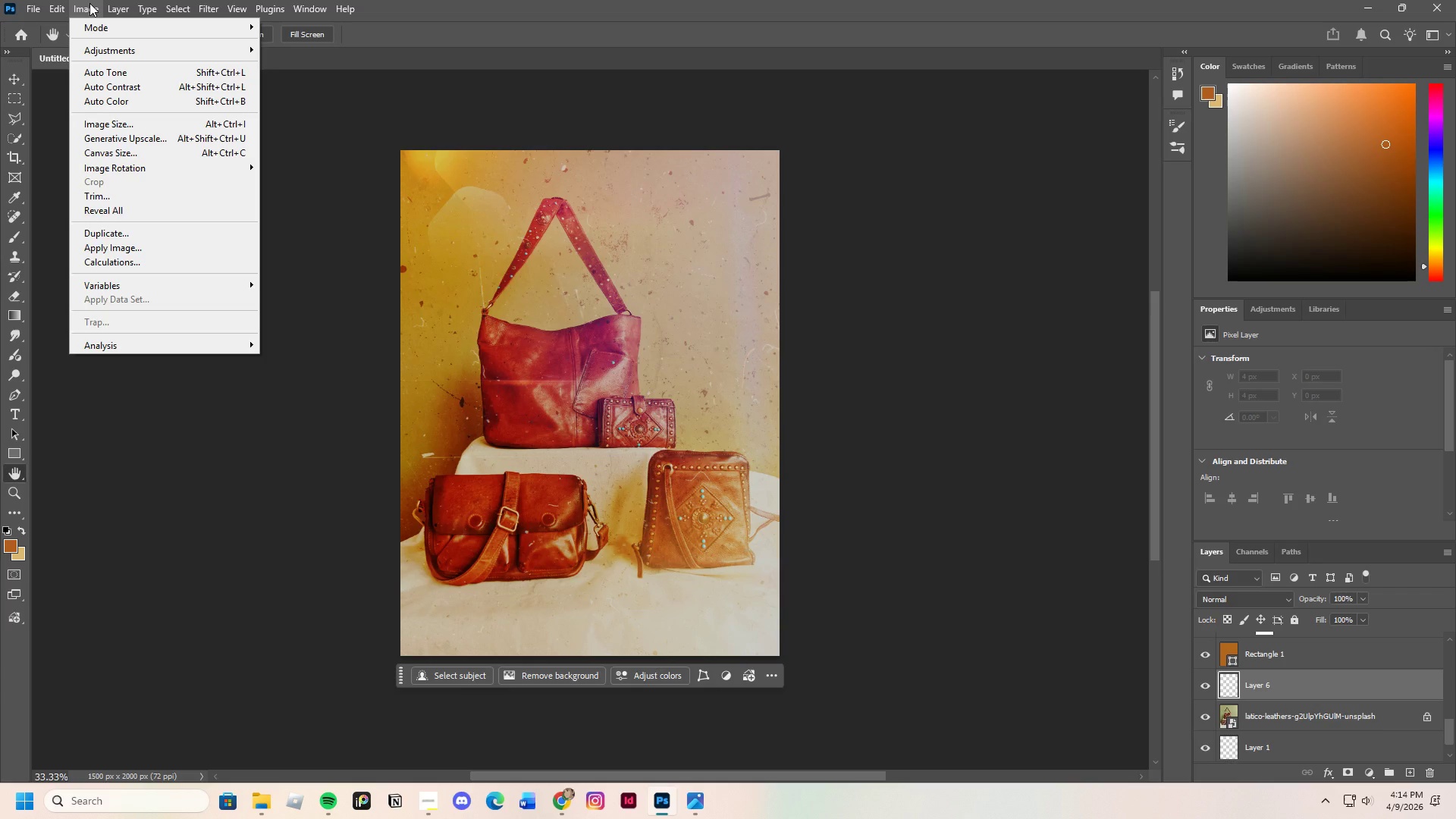 
wait(9.41)
 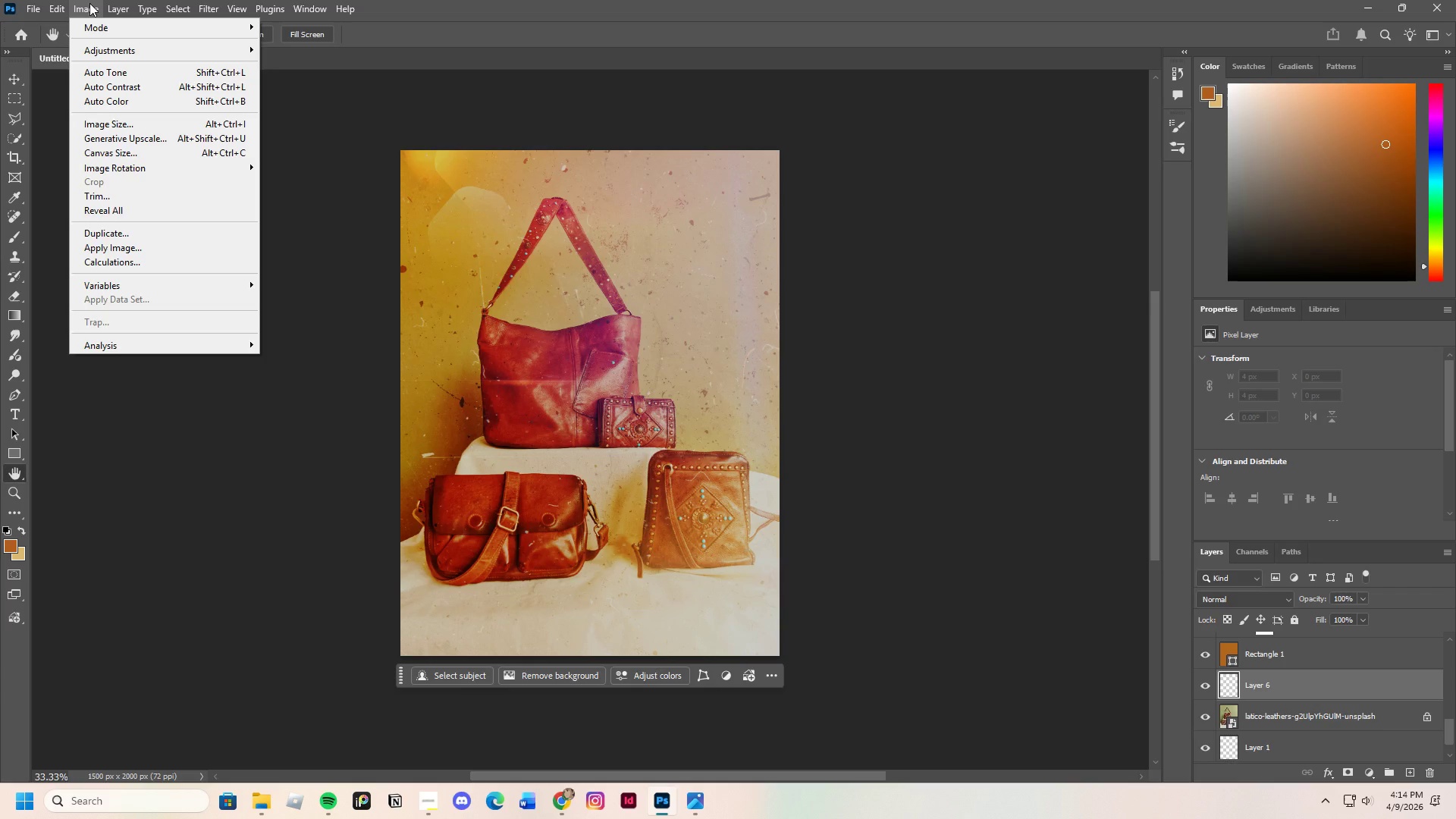 
left_click([150, 52])
 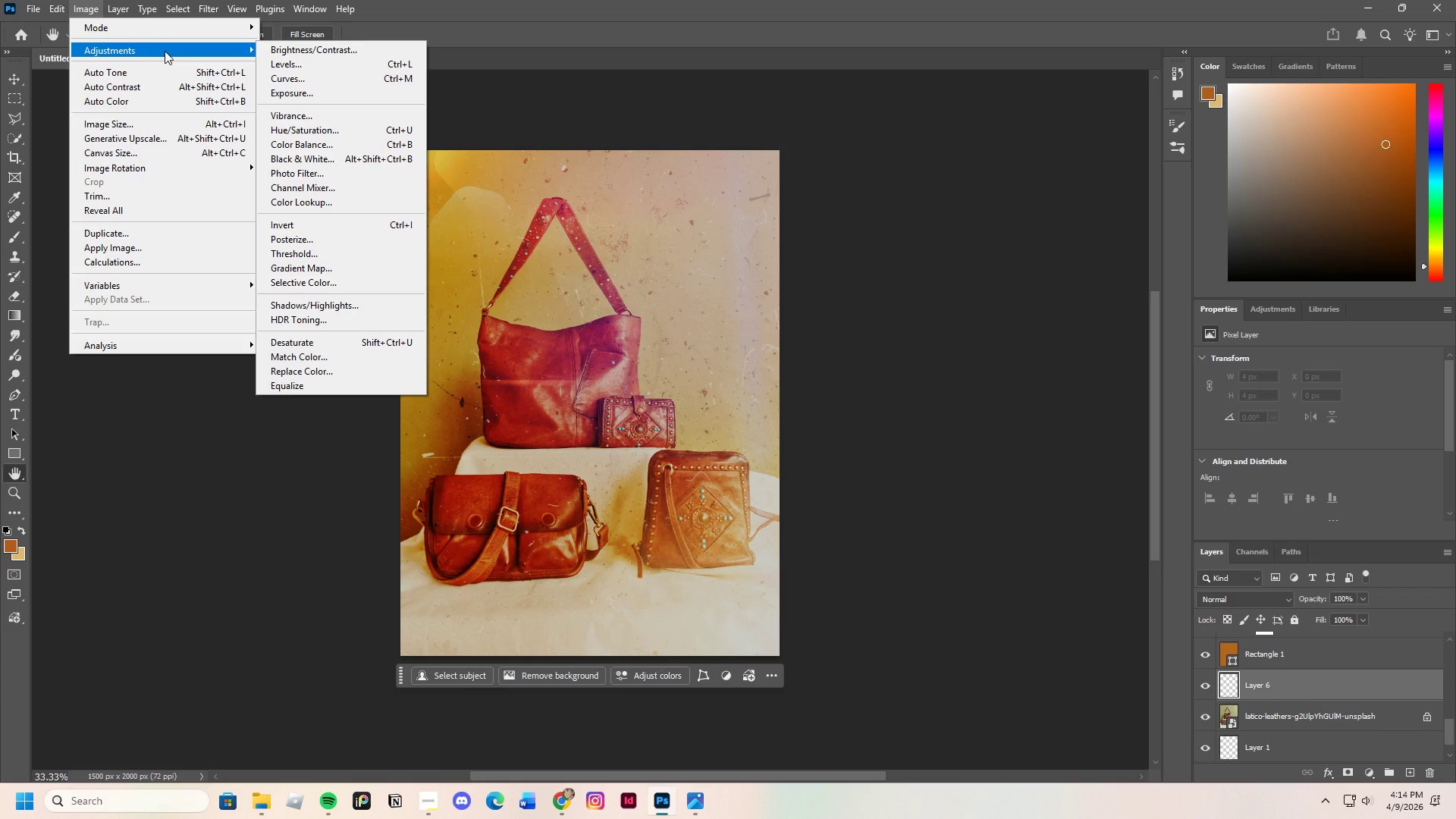 
wait(13.5)
 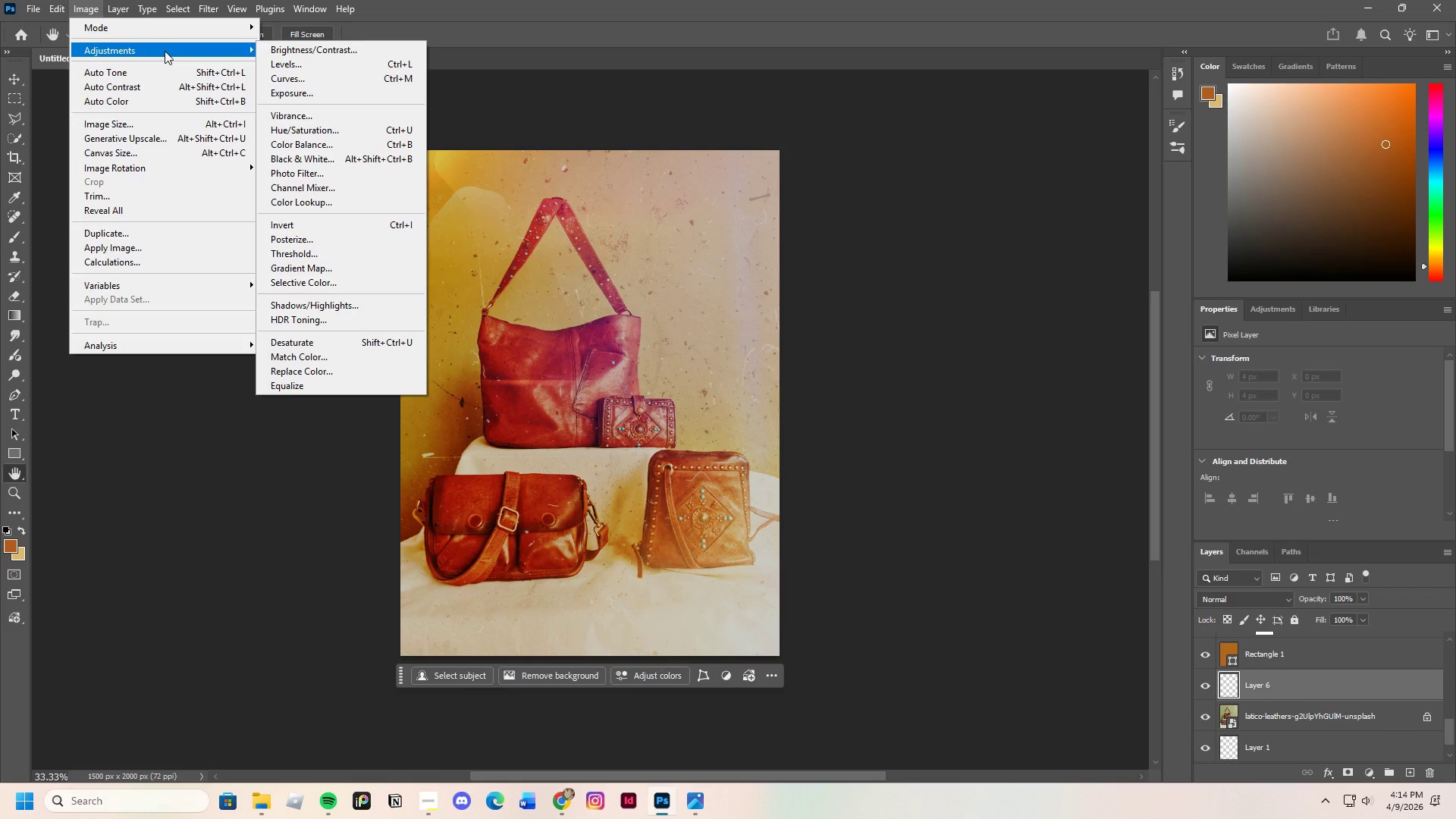 
left_click([377, 309])
 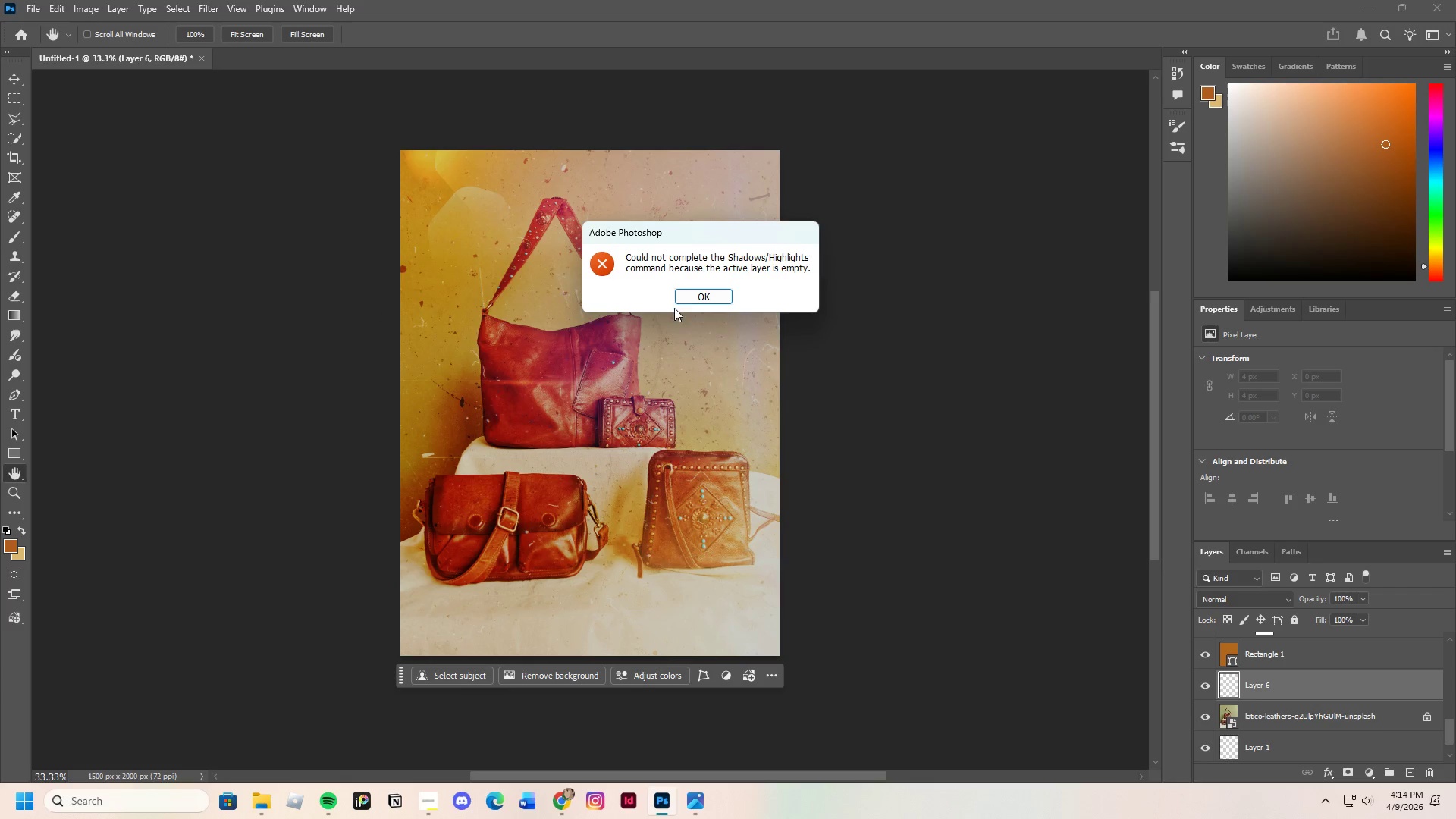 
left_click([687, 303])
 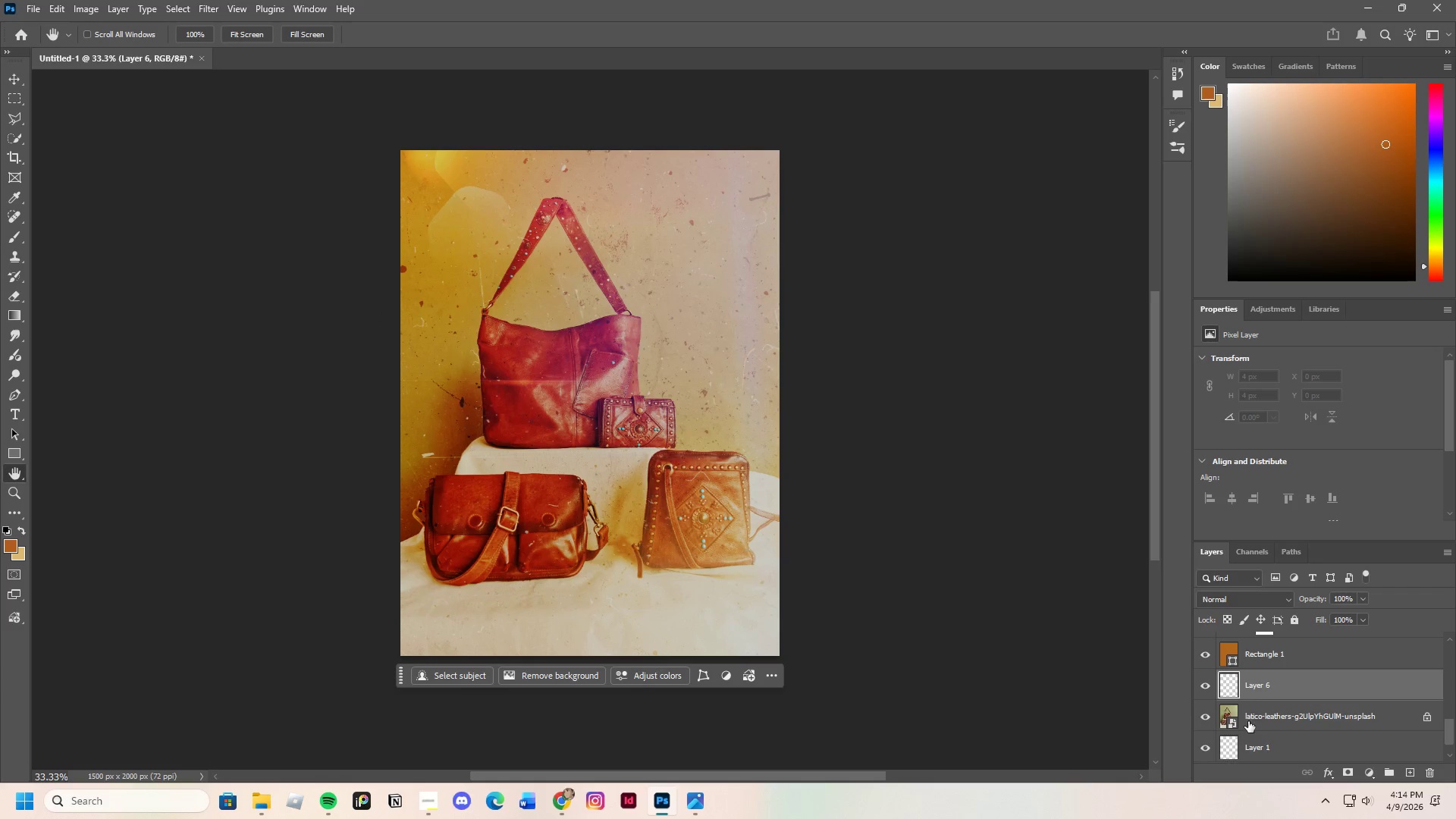 
left_click([1277, 717])
 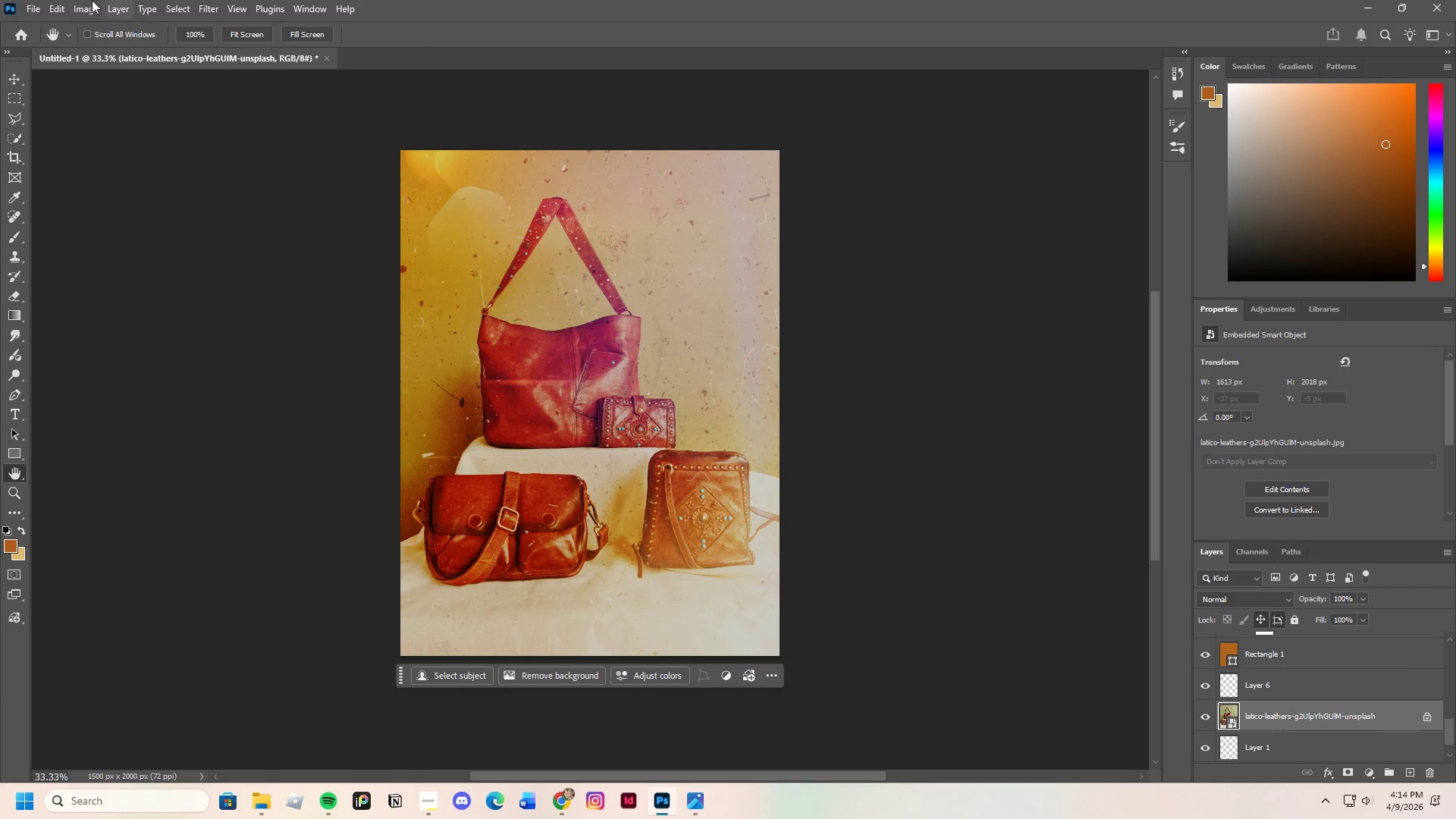 
mouse_move([89, 19])
 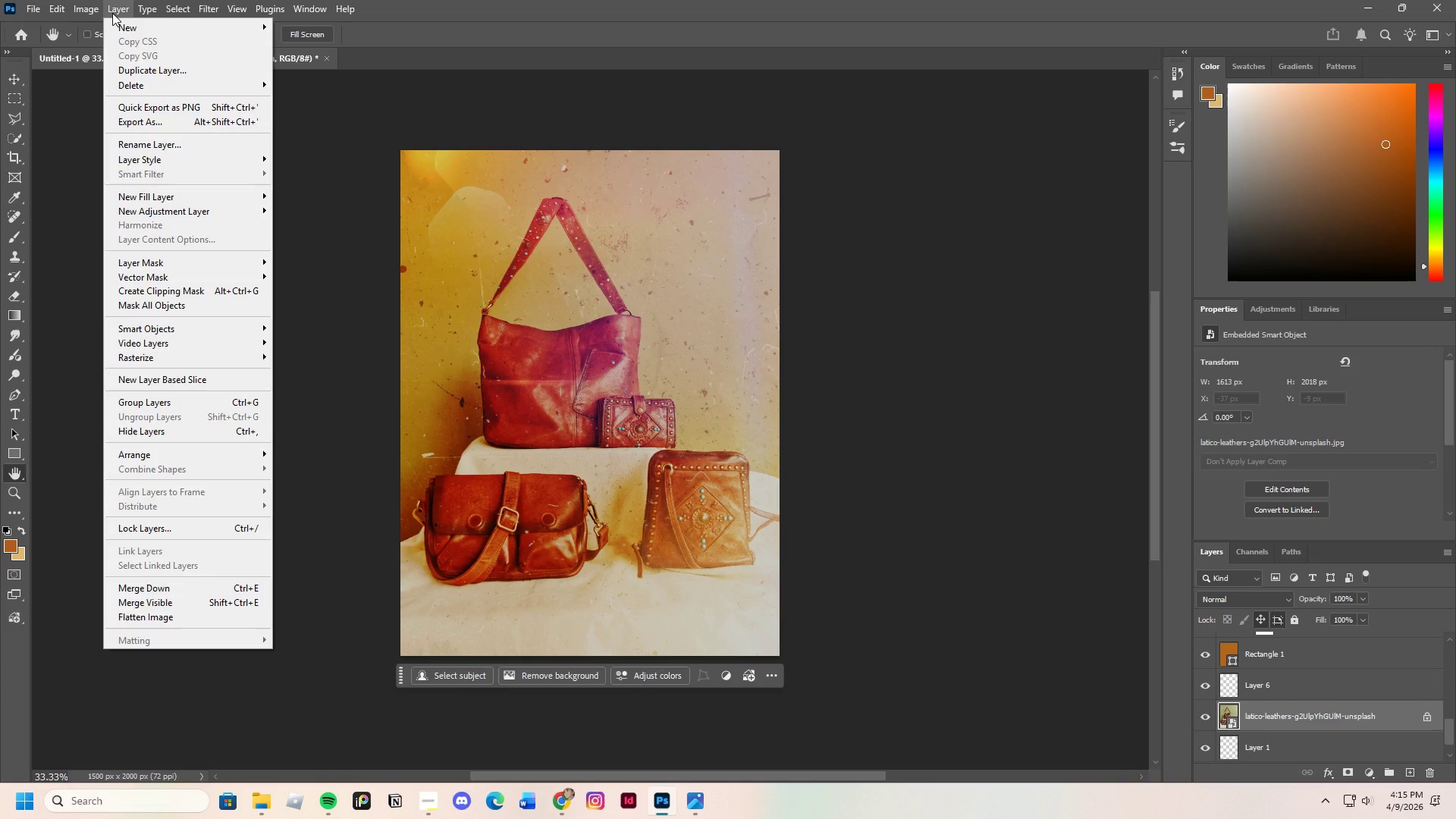 
wait(15.63)
 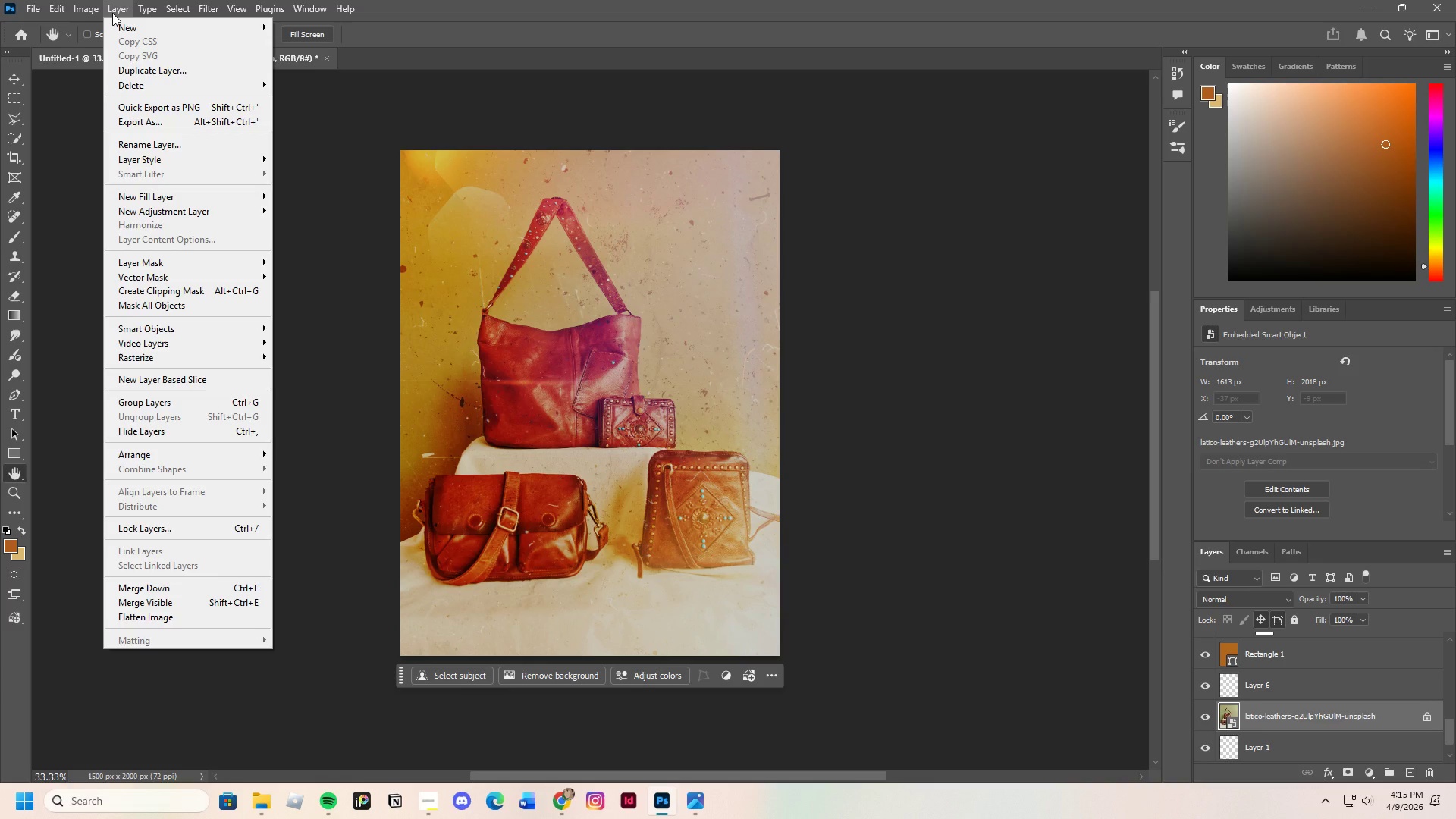 
mouse_move([160, 52])
 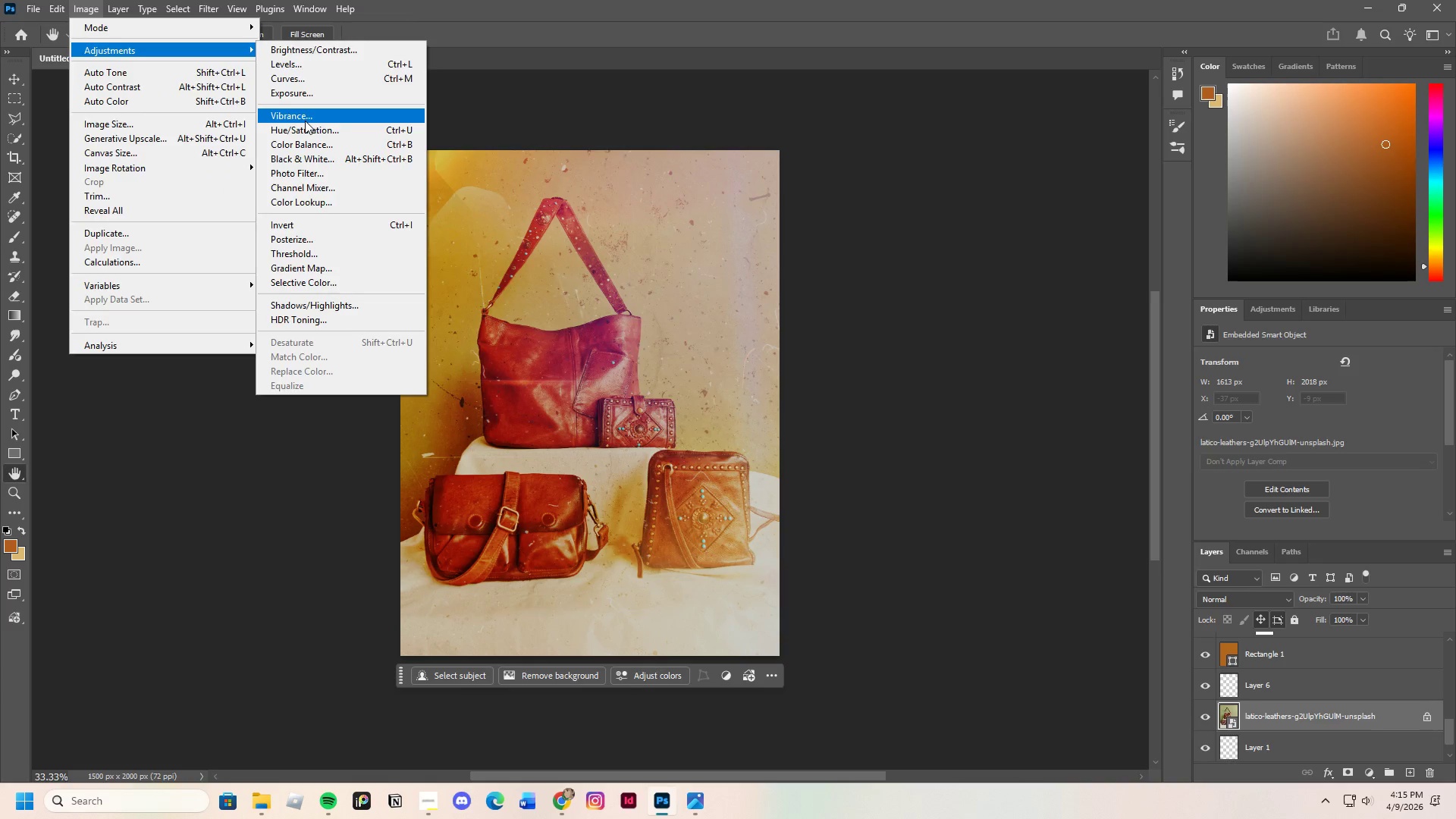 
left_click([305, 121])
 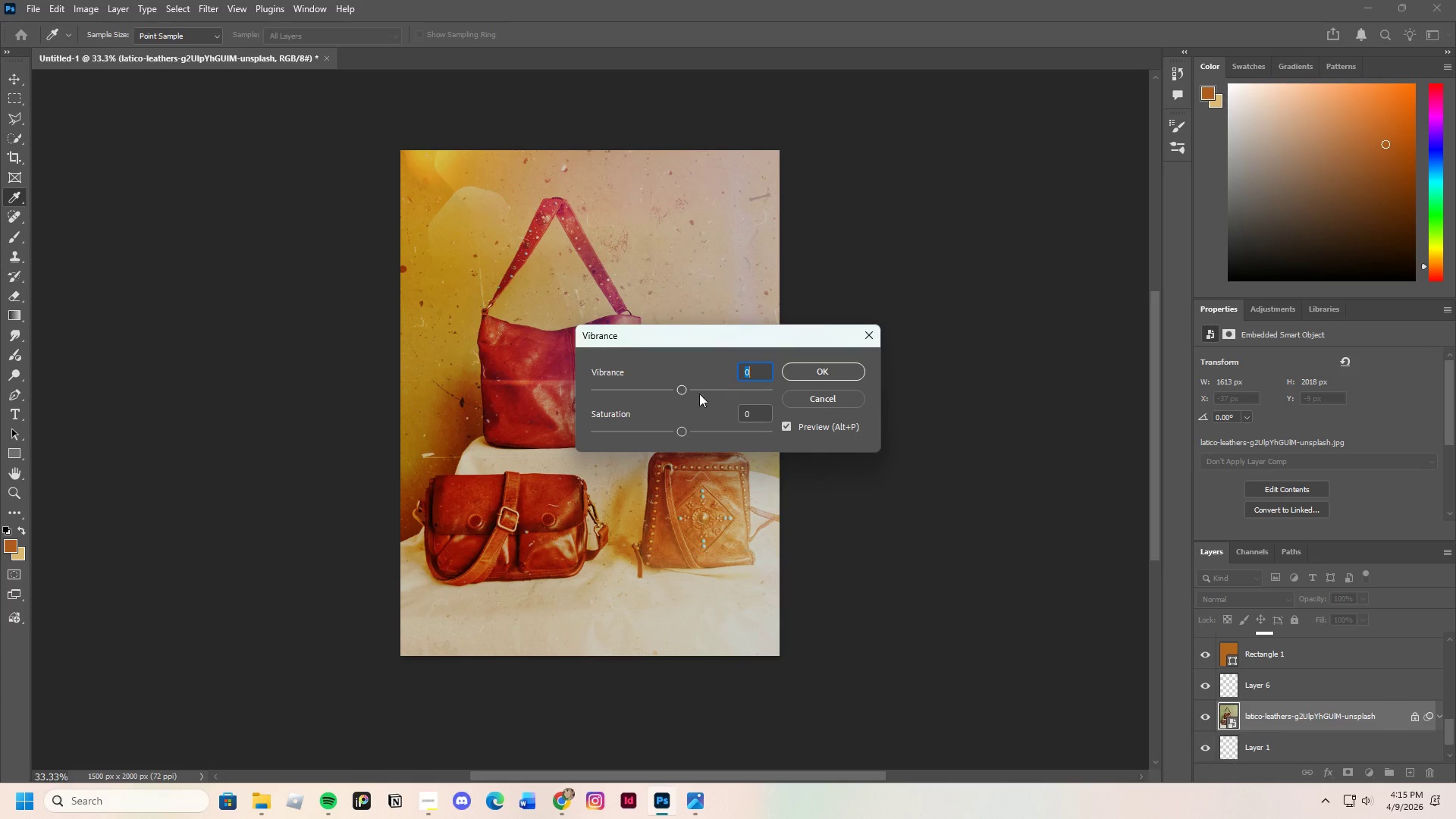 
left_click_drag(start_coordinate=[682, 388], to_coordinate=[686, 394])
 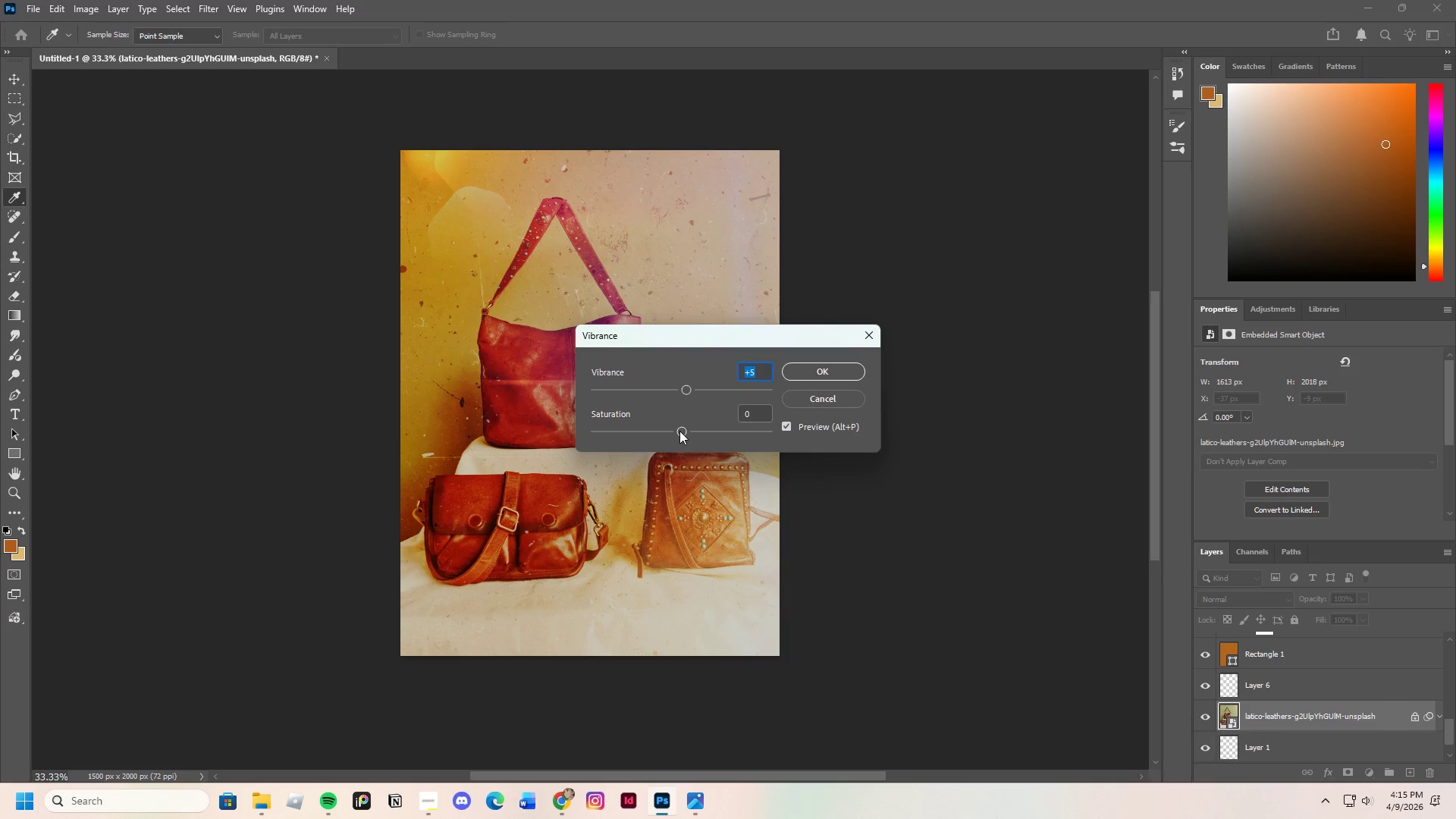 
left_click_drag(start_coordinate=[679, 431], to_coordinate=[660, 435])
 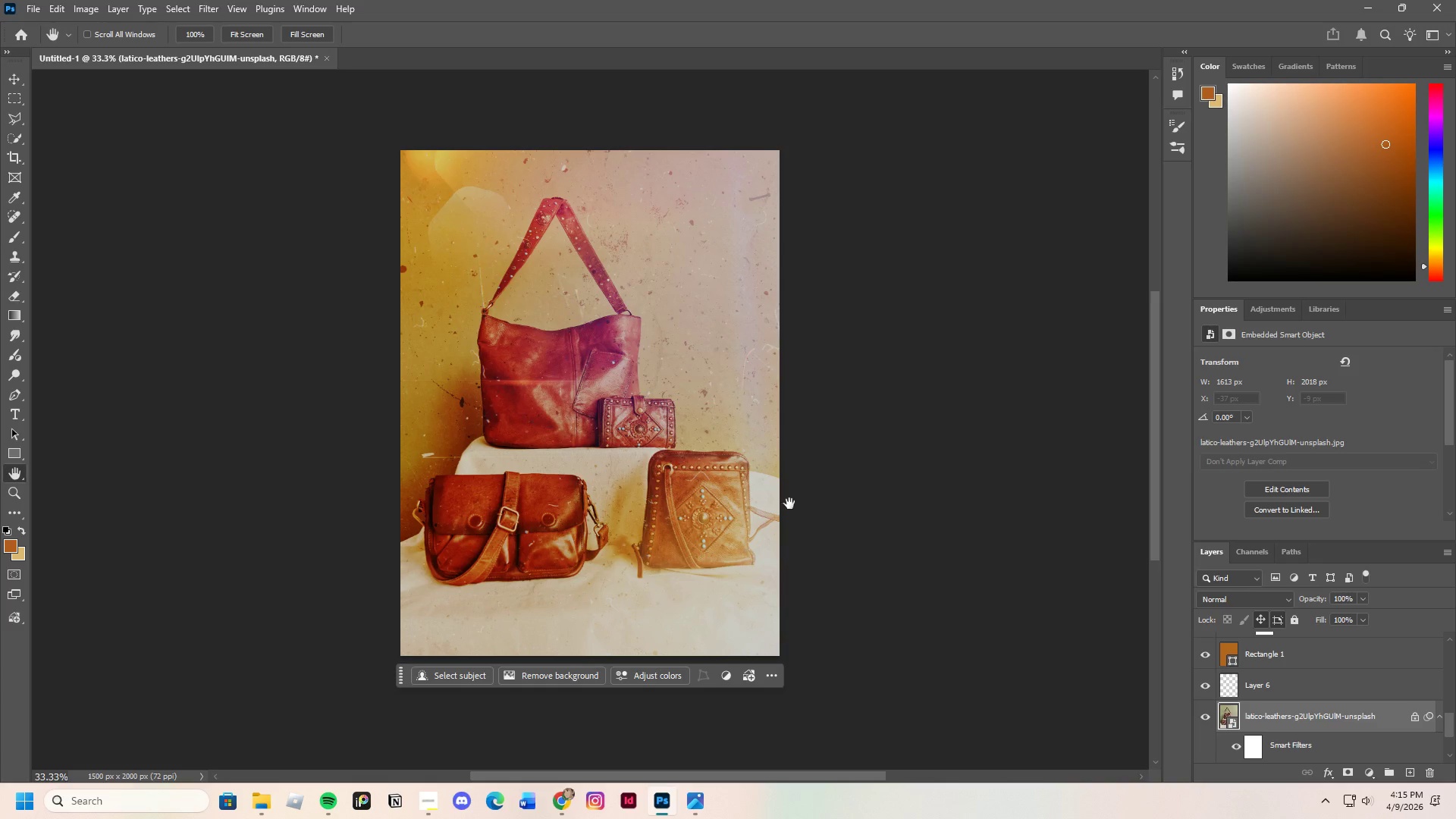 
wait(7.5)
 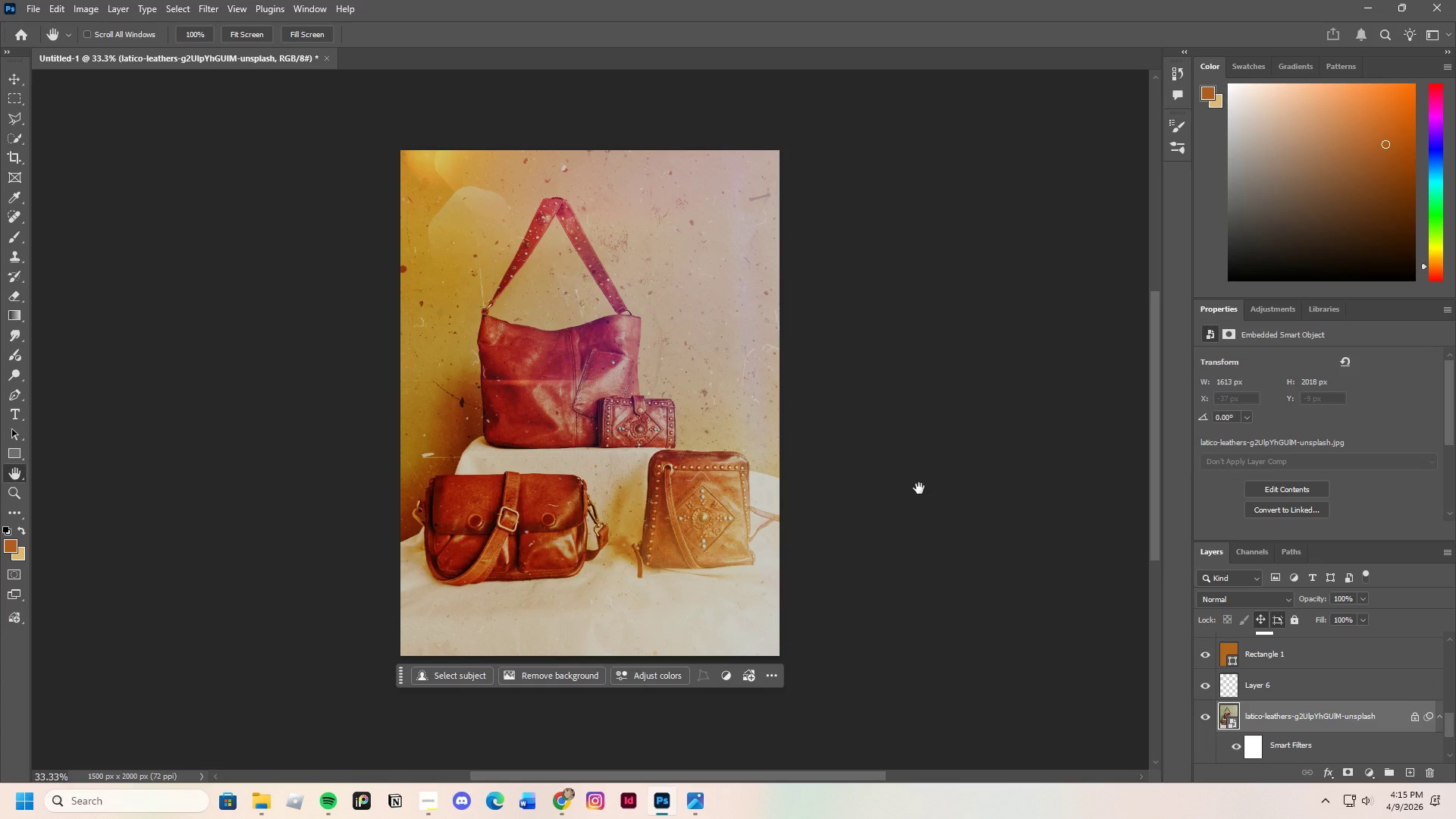 
scroll: coordinate [795, 507], scroll_direction: down, amount: 1.0
 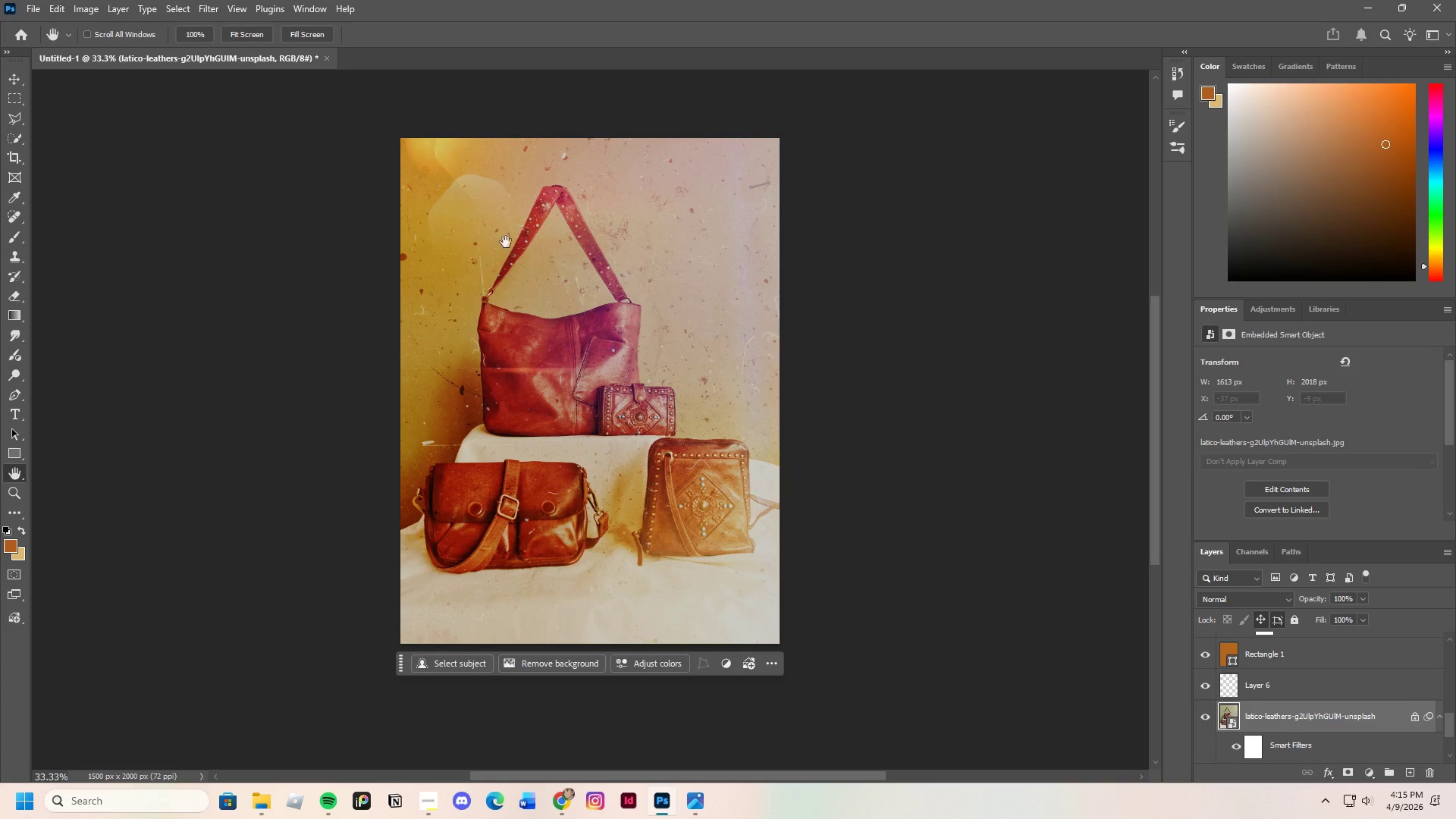 
left_click([113, 5])
 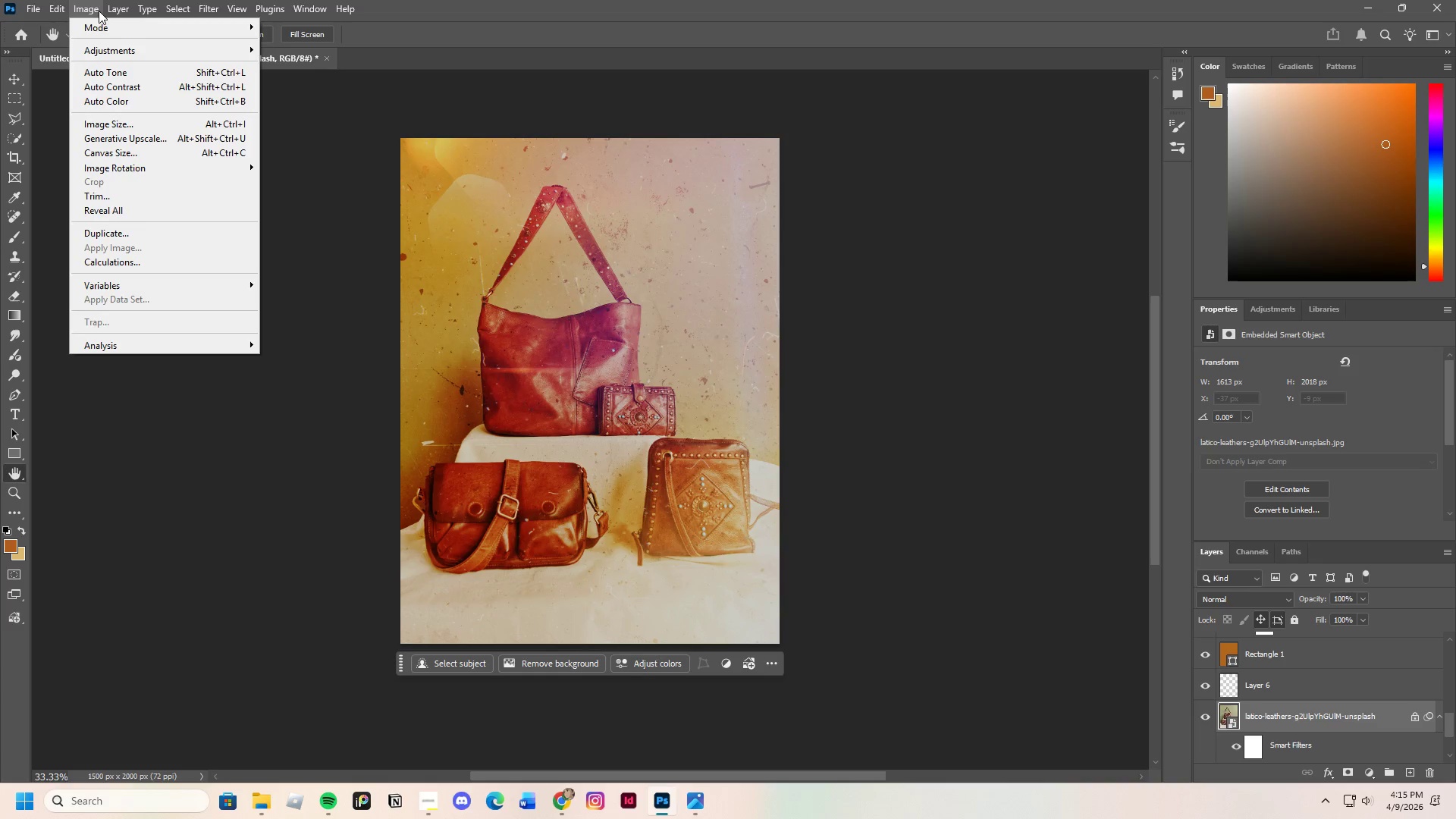 
left_click([108, 44])
 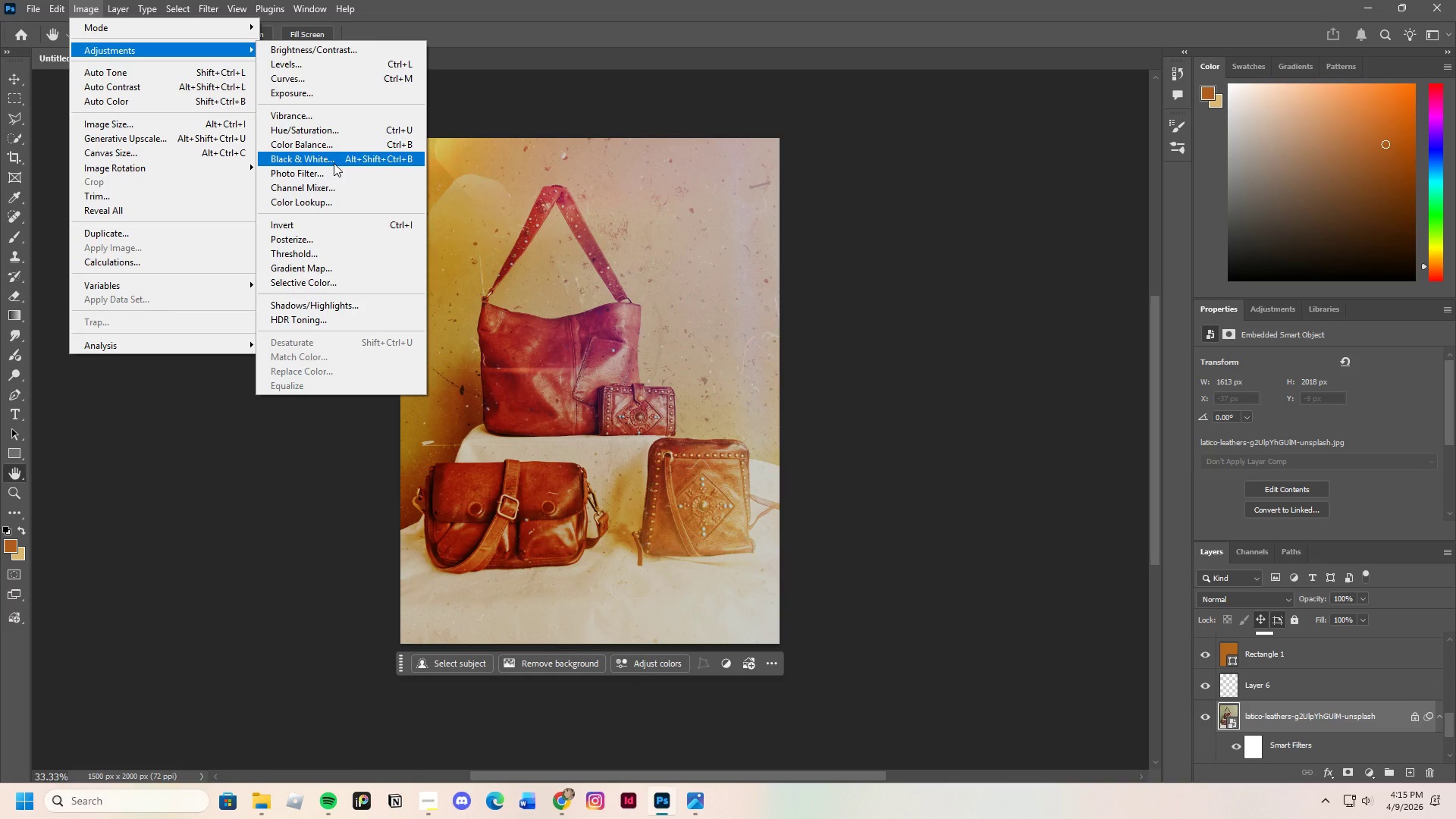 
left_click([332, 174])
 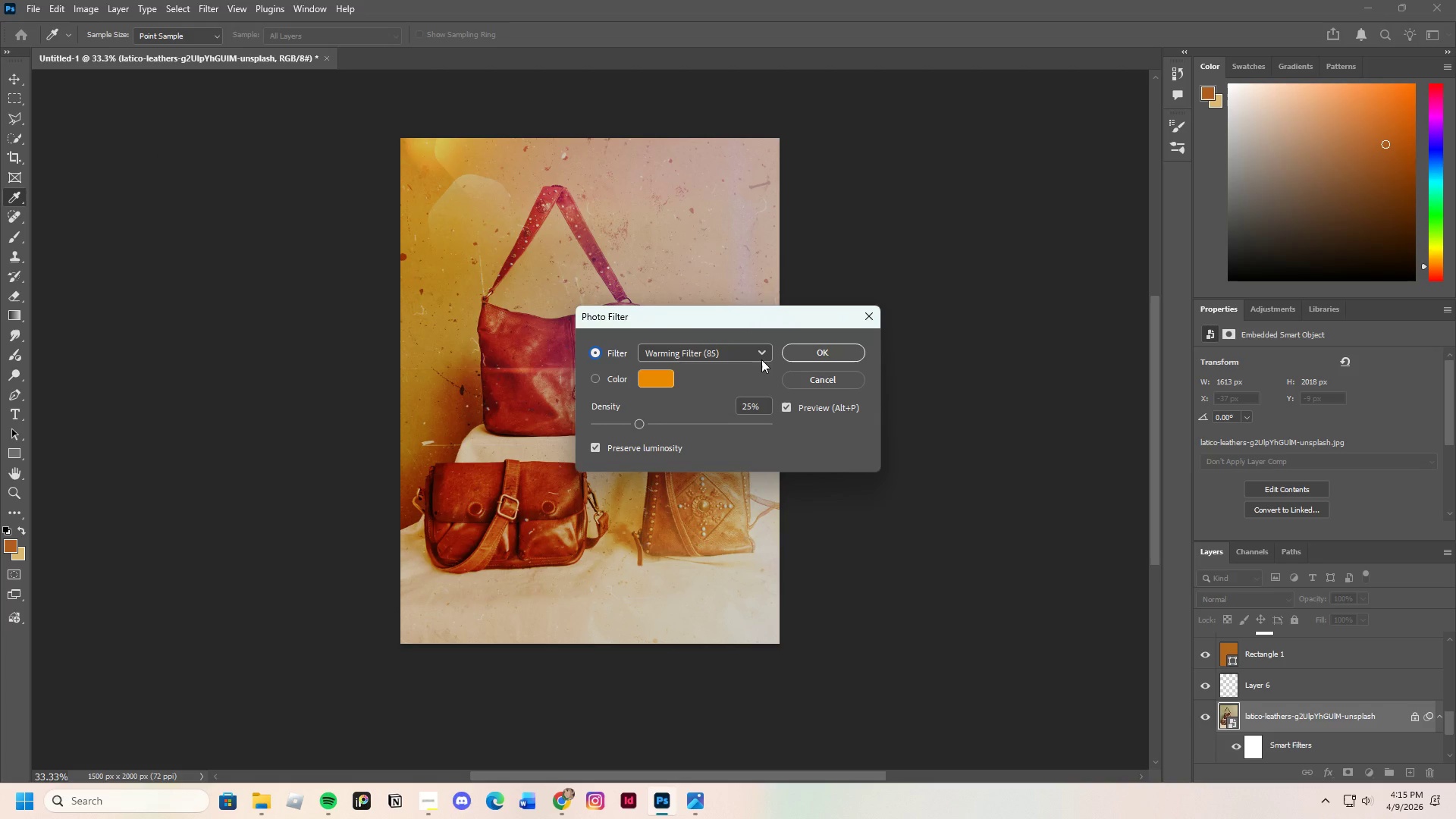 
left_click([758, 354])
 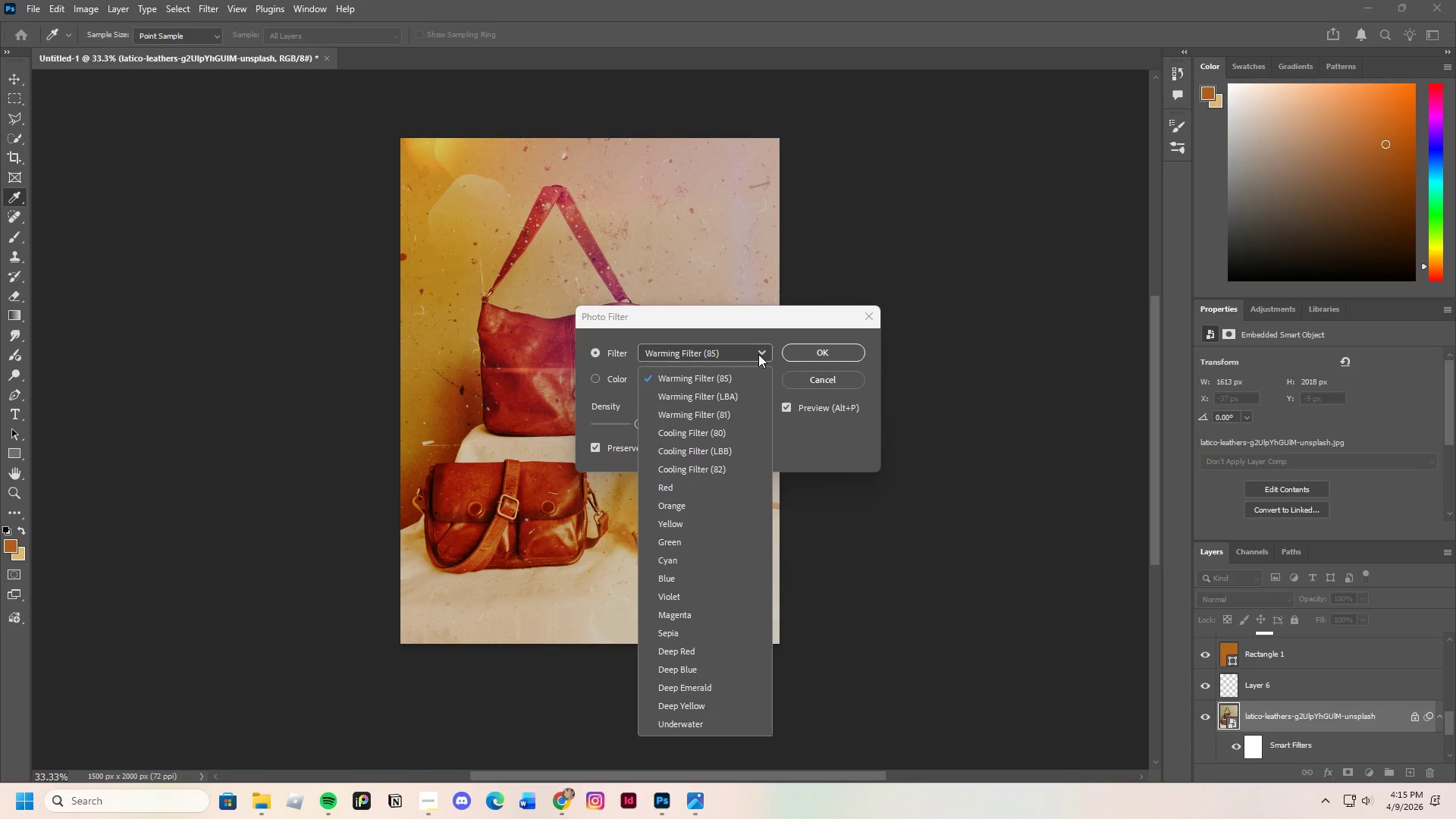 
left_click([758, 354])
 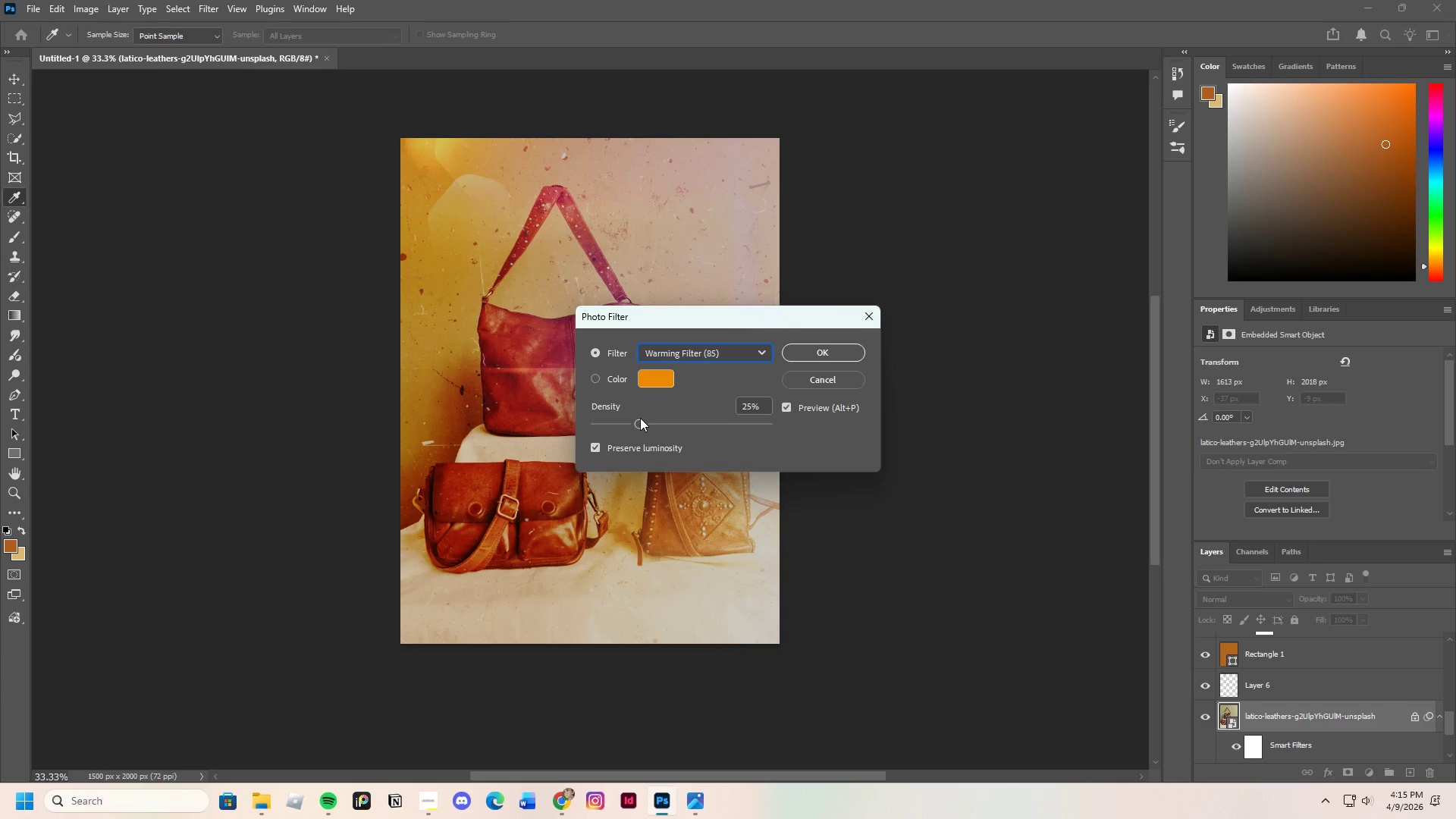 
left_click_drag(start_coordinate=[640, 419], to_coordinate=[653, 451])
 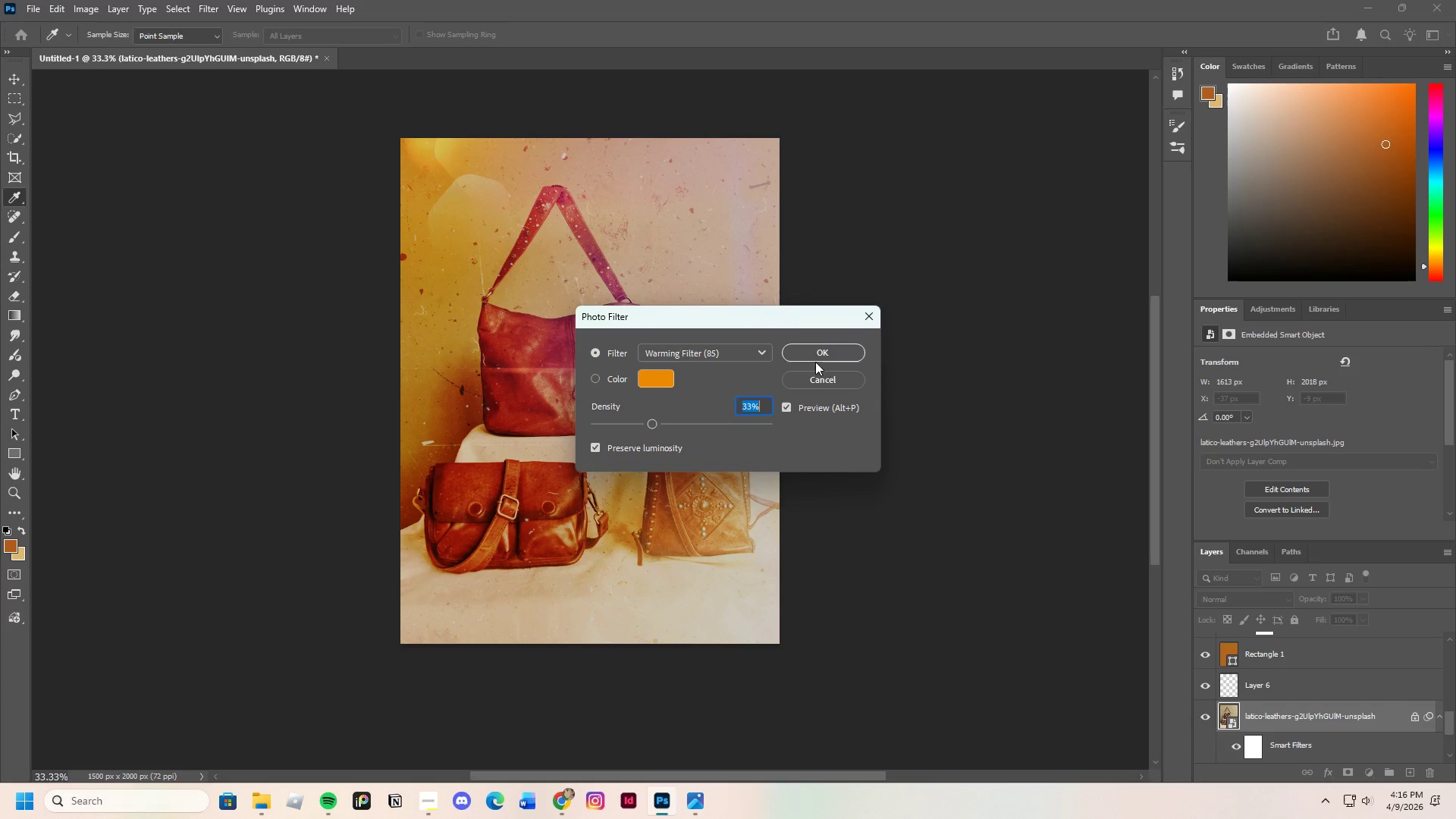 
left_click([816, 353])
 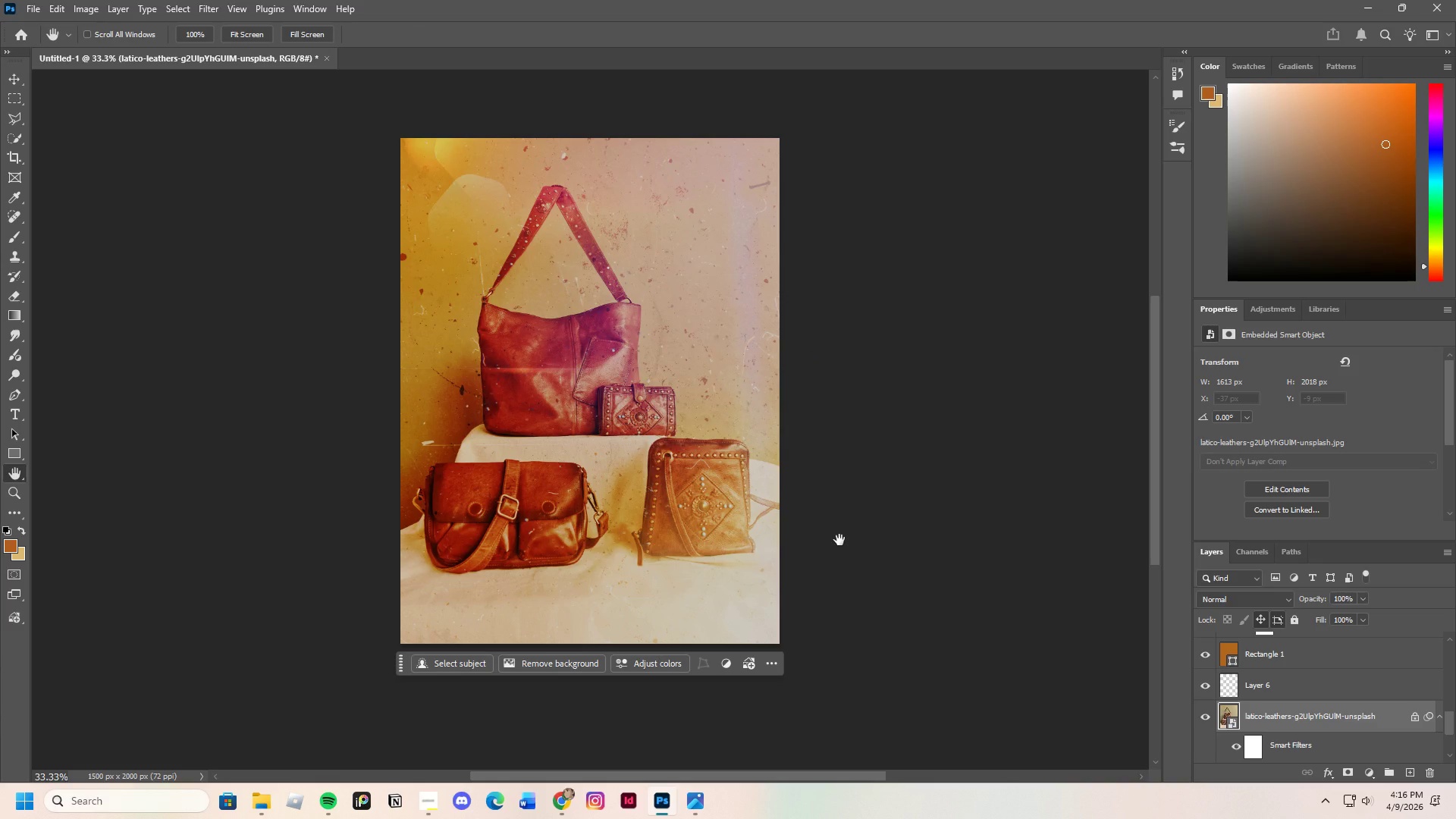 
wait(46.0)
 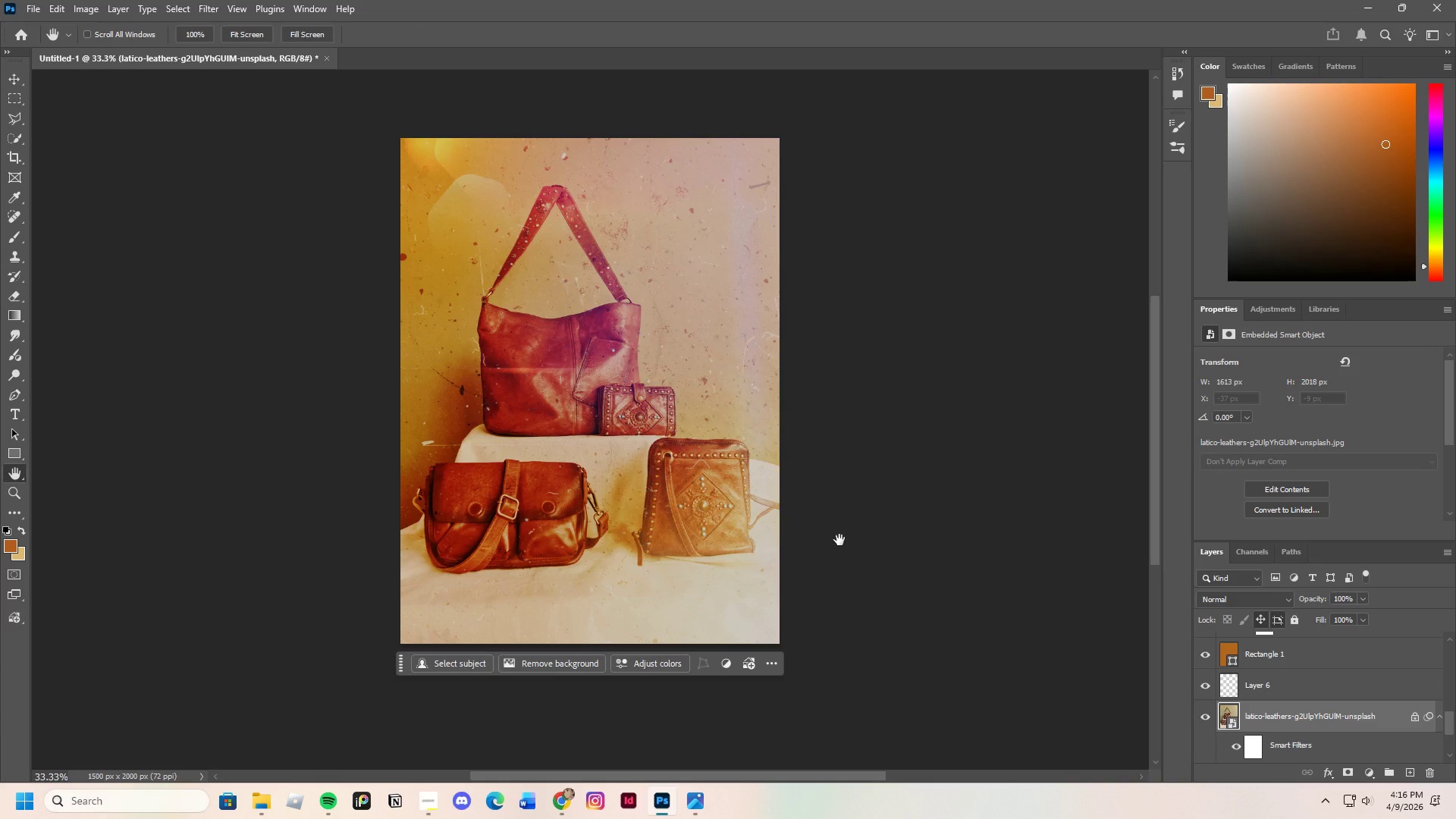 
scroll: coordinate [516, 305], scroll_direction: none, amount: 0.0
 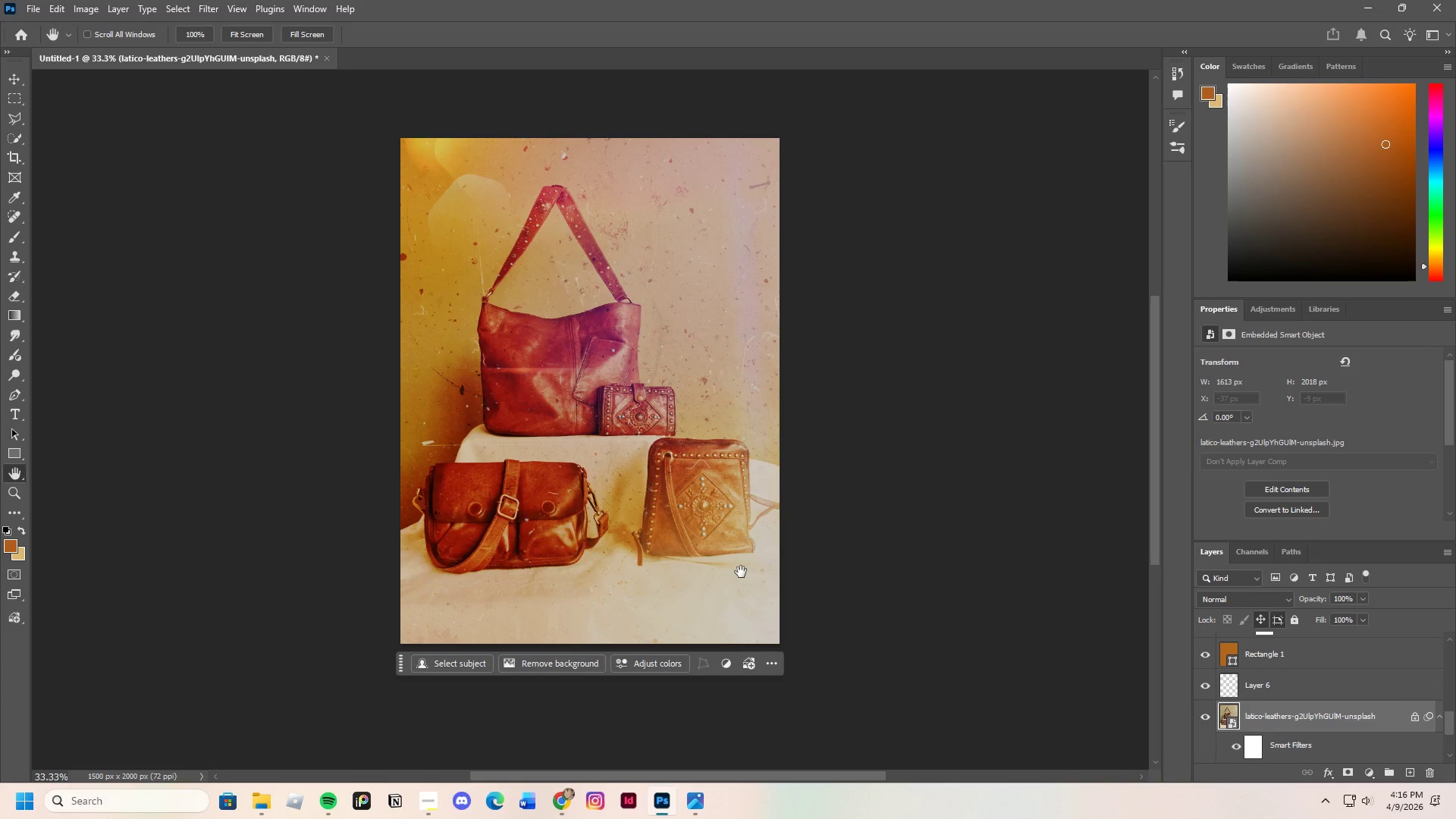 
scroll: coordinate [696, 524], scroll_direction: down, amount: 1.0
 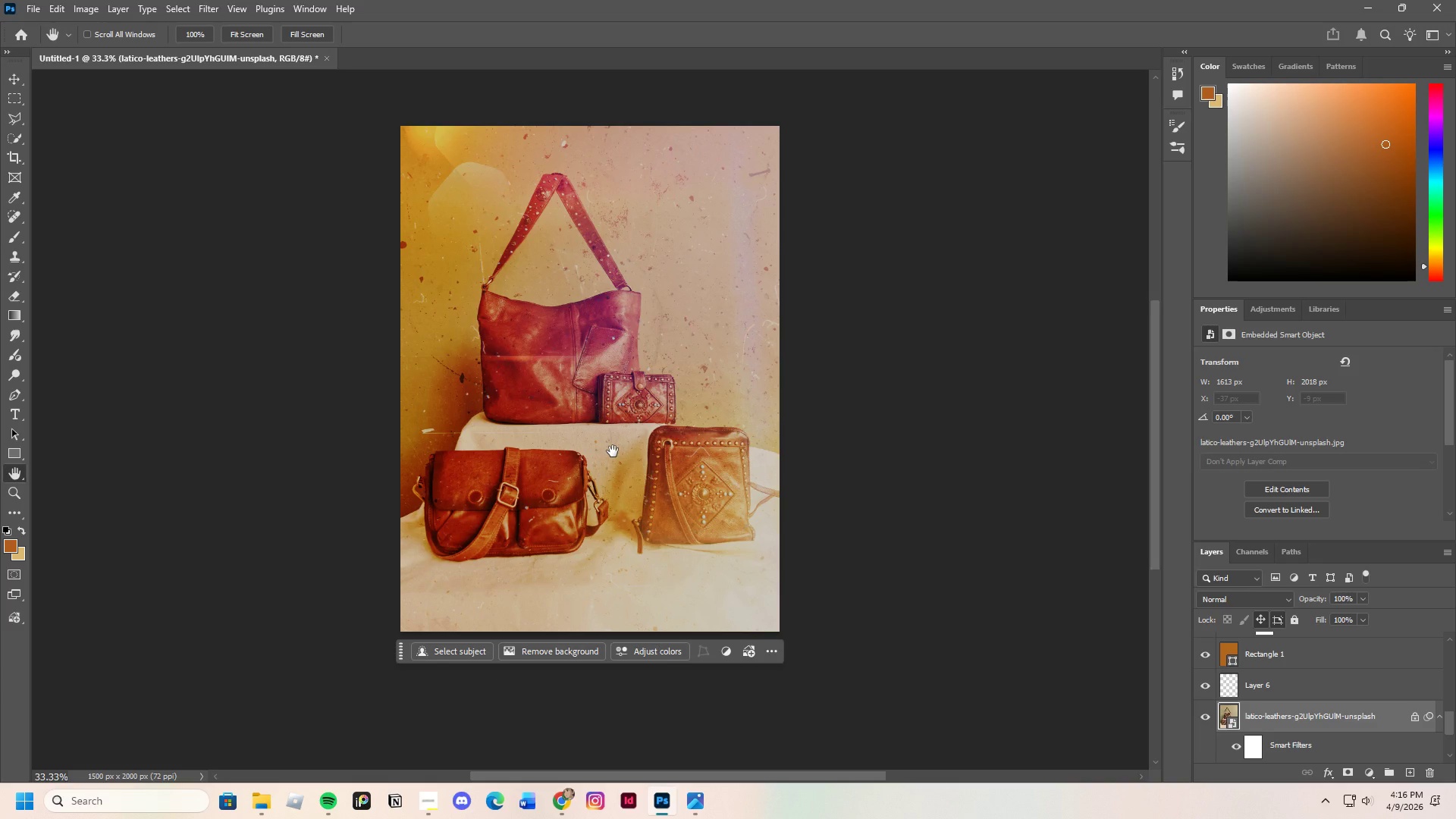 
key(Control+Equal)
 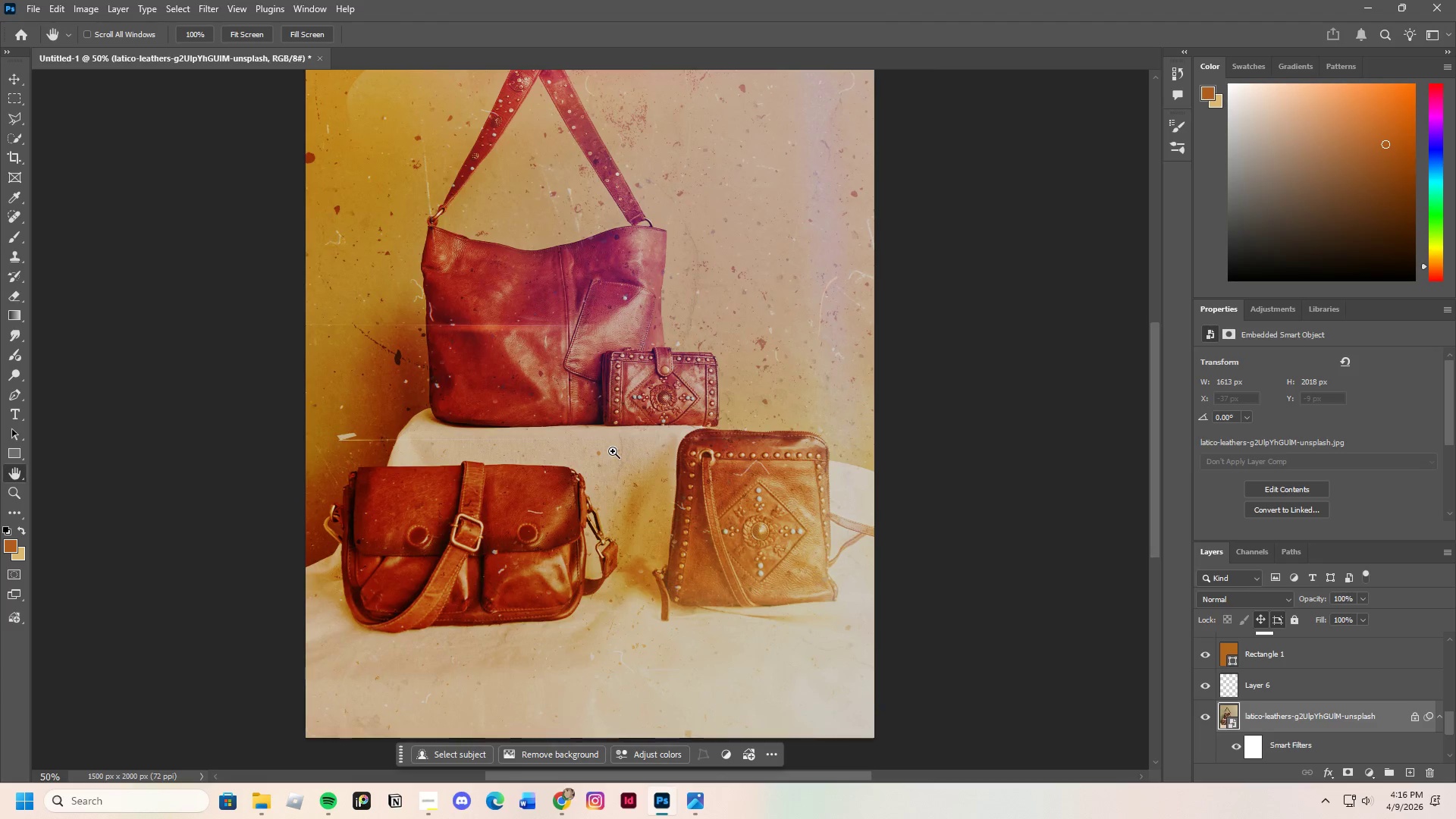 
key(Control+Equal)
 